 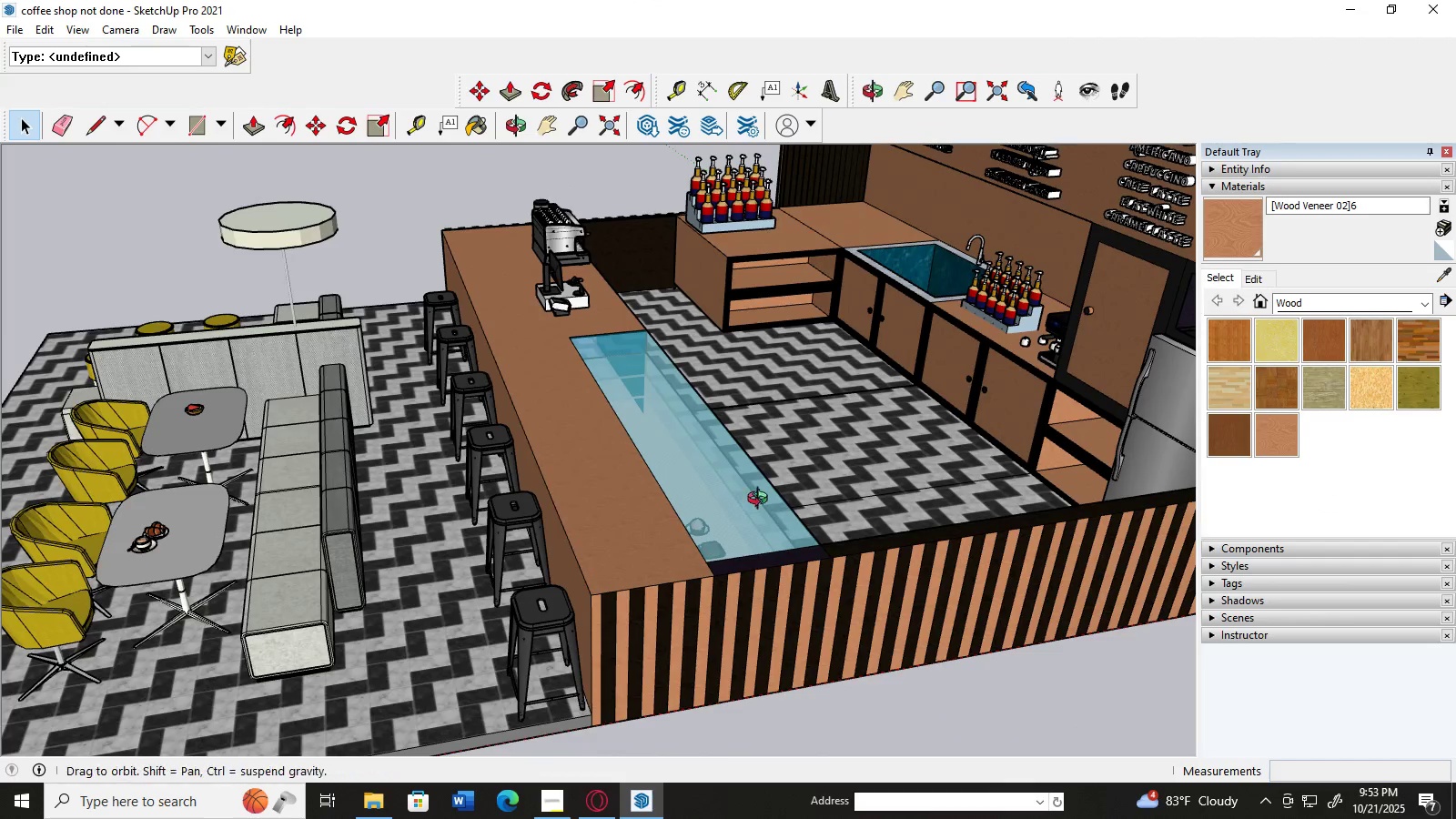 
scroll: coordinate [675, 468], scroll_direction: down, amount: 3.0
 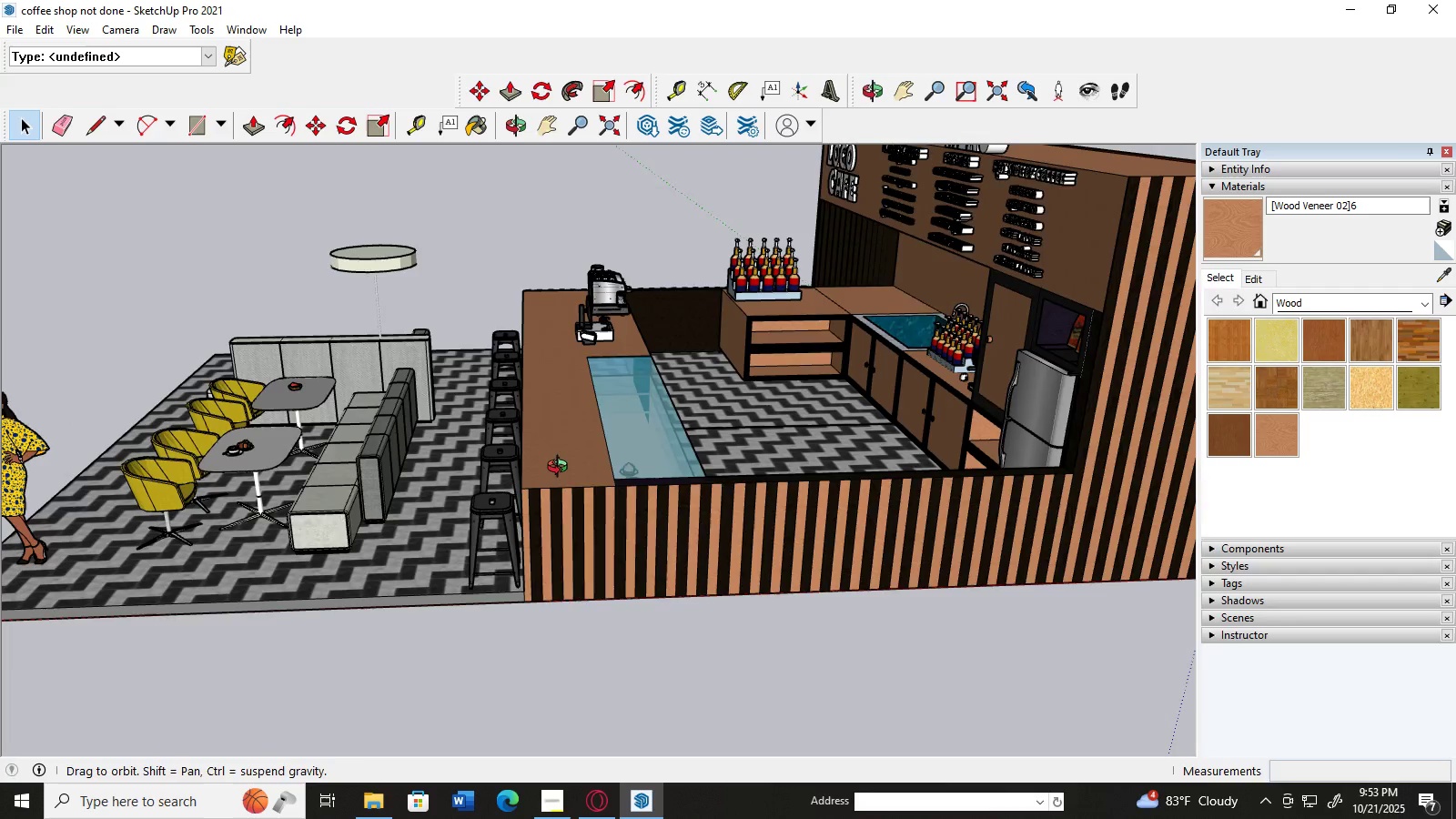 
scroll: coordinate [676, 450], scroll_direction: up, amount: 2.0
 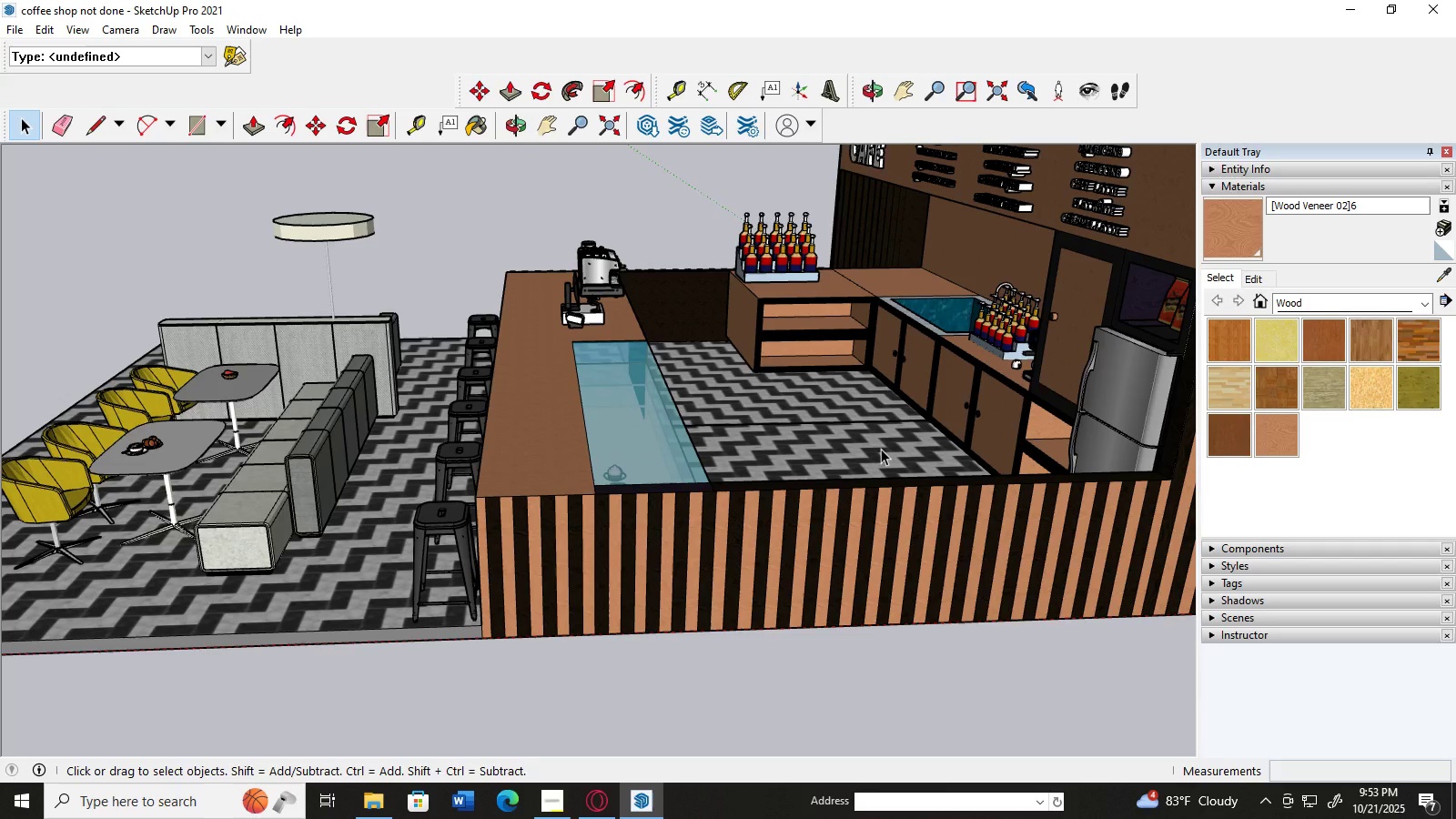 
key(H)
 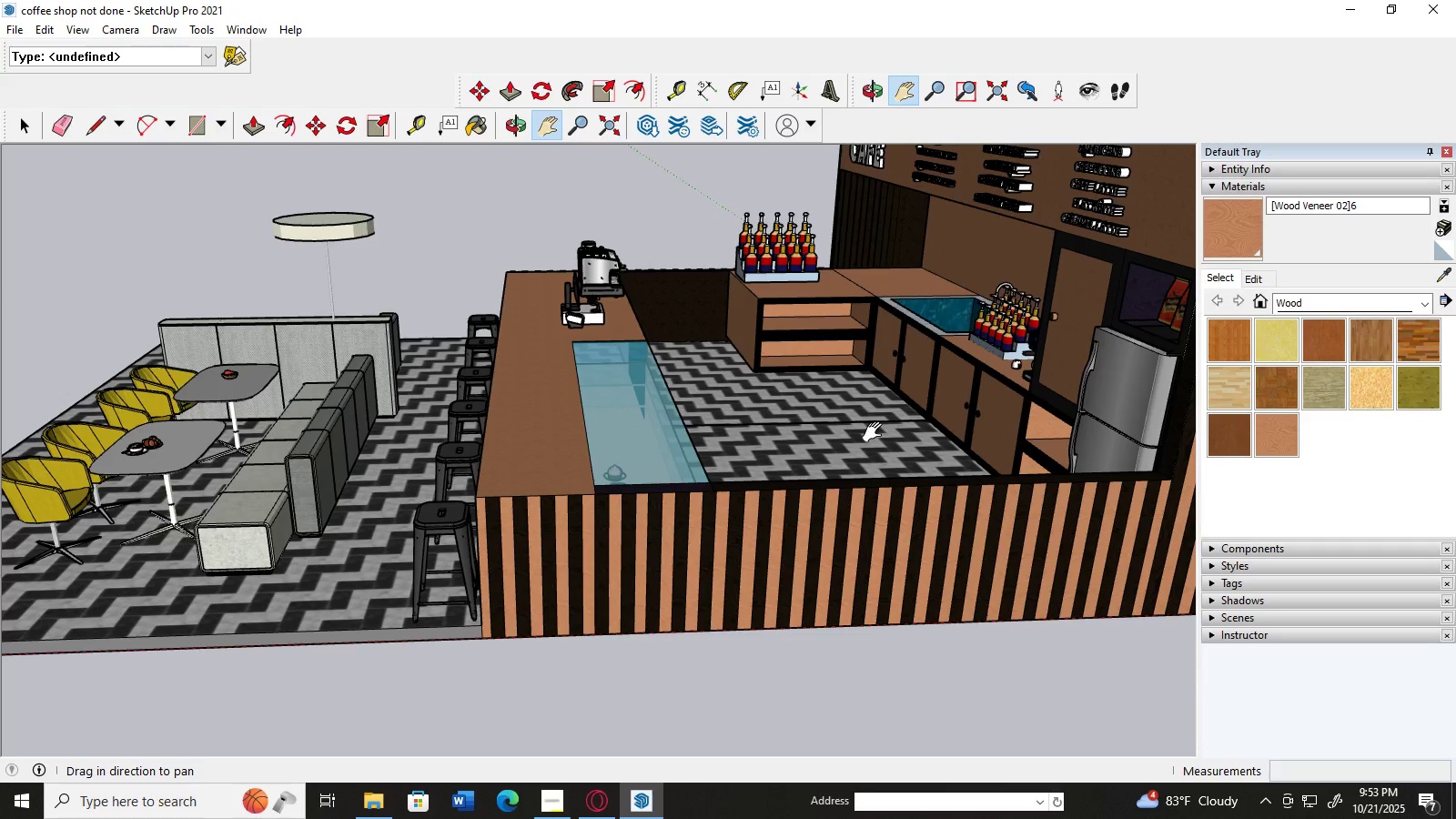 
left_click_drag(start_coordinate=[876, 432], to_coordinate=[582, 450])
 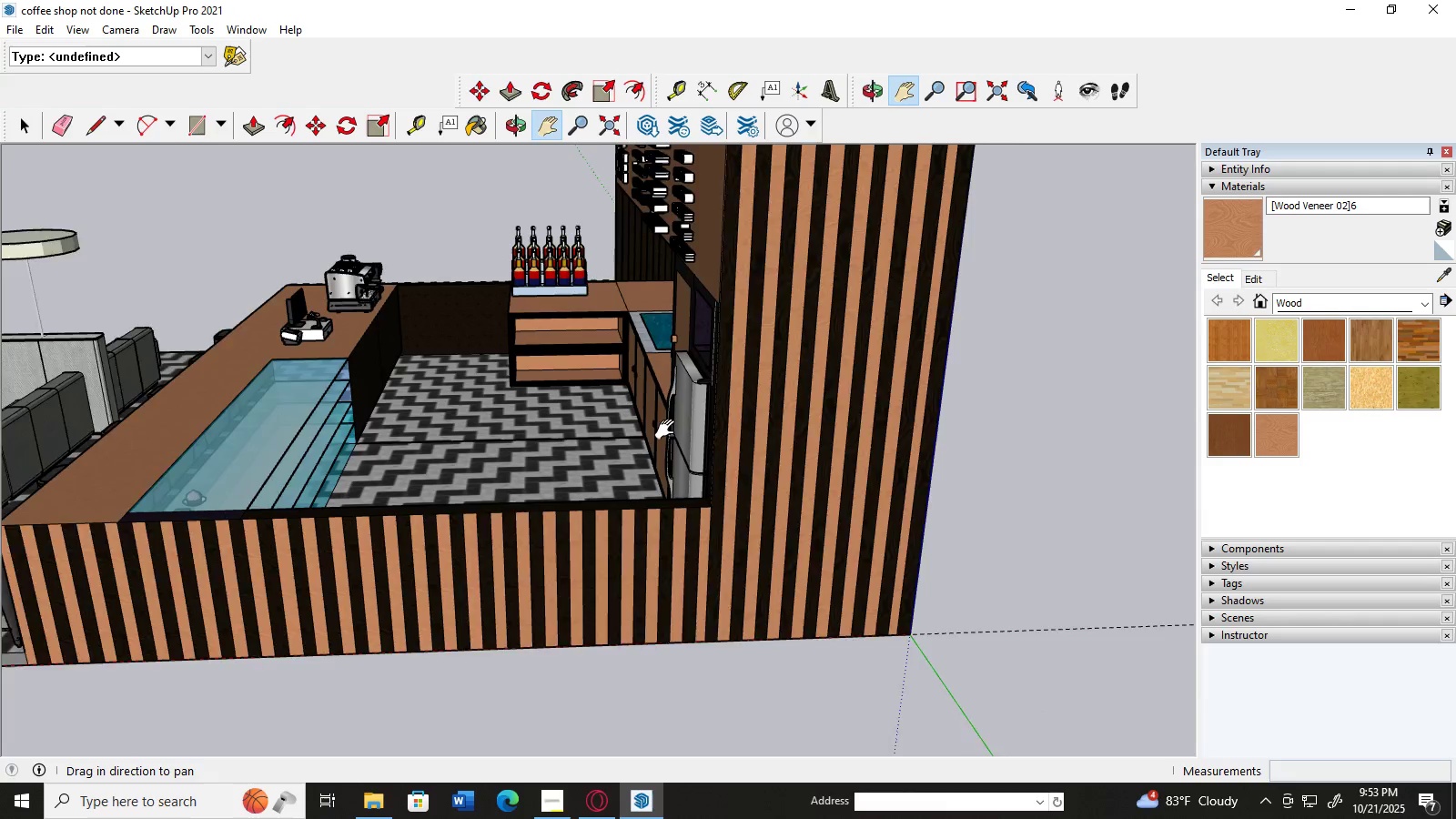 
scroll: coordinate [669, 430], scroll_direction: up, amount: 3.0
 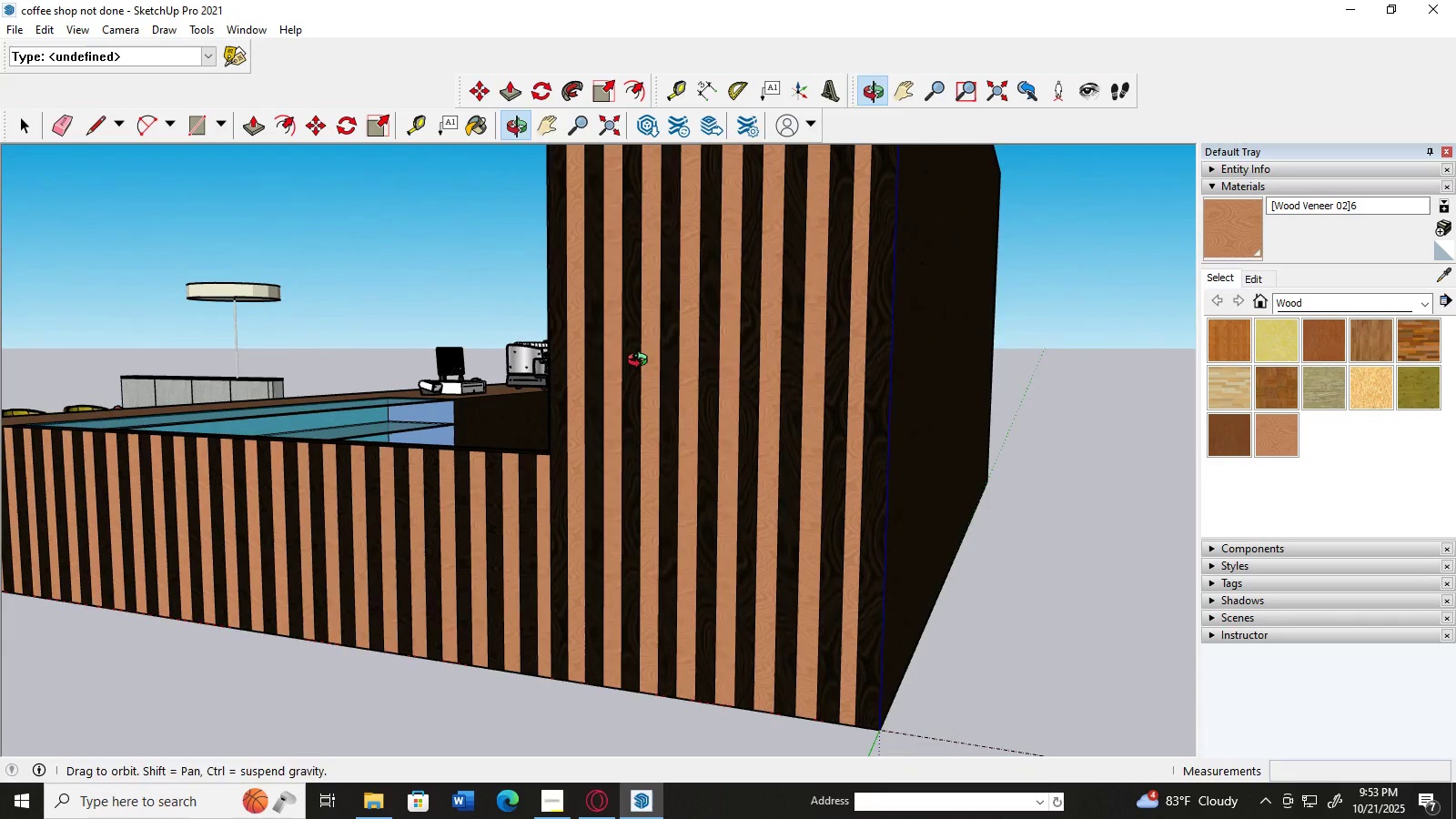 
scroll: coordinate [769, 381], scroll_direction: down, amount: 3.0
 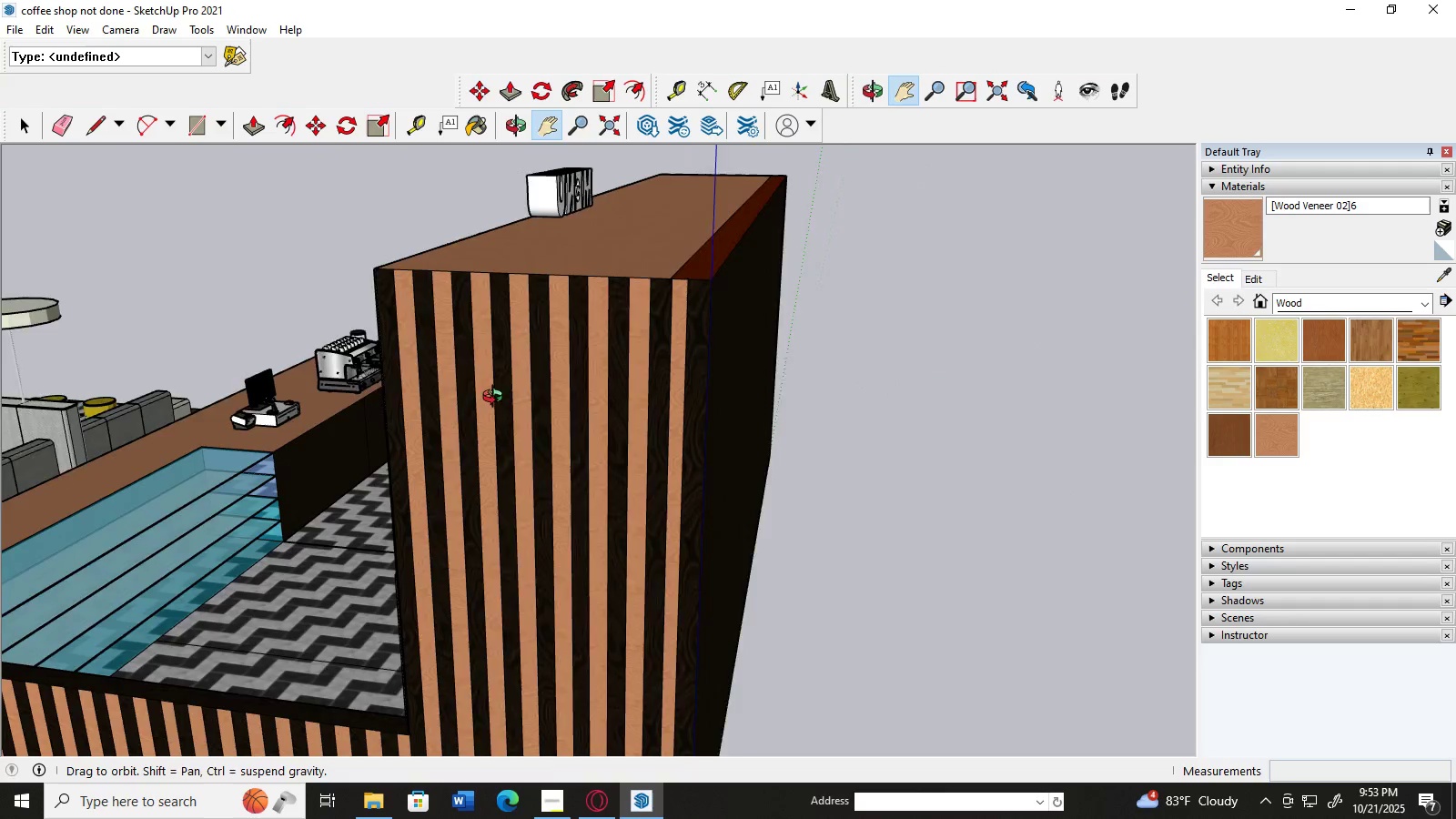 
scroll: coordinate [661, 357], scroll_direction: up, amount: 1.0
 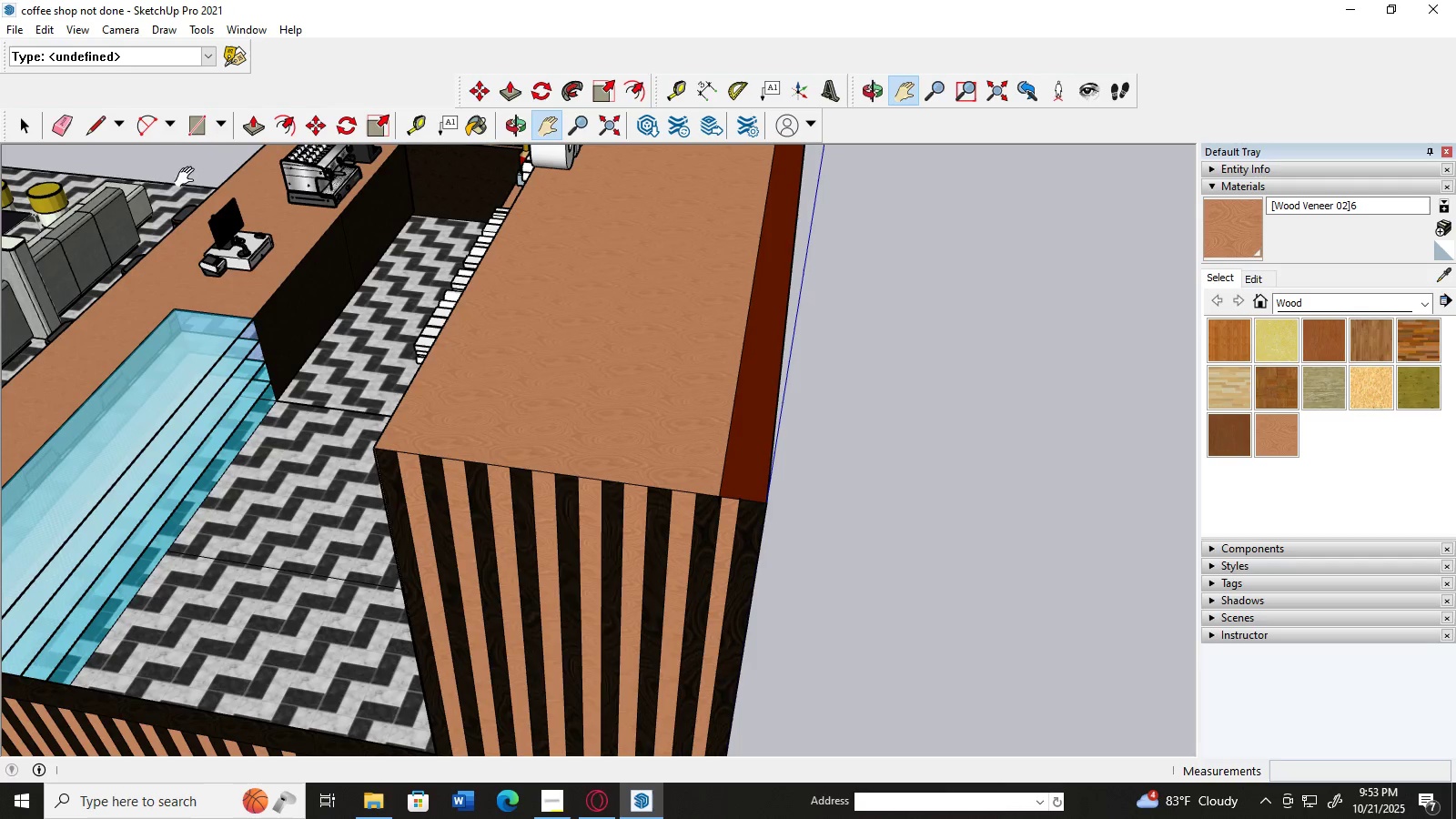 
left_click([26, 136])
 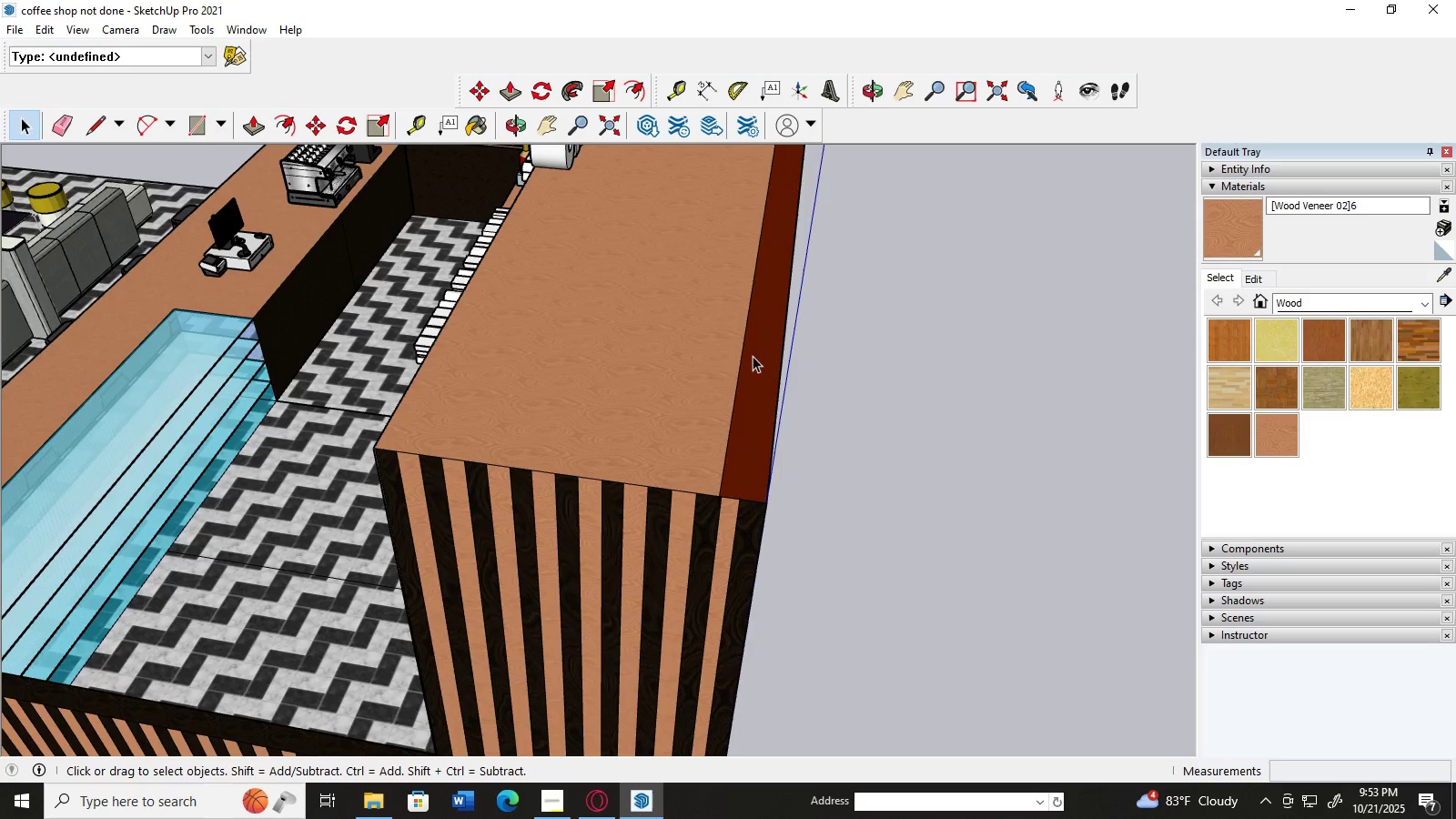 
left_click([753, 356])
 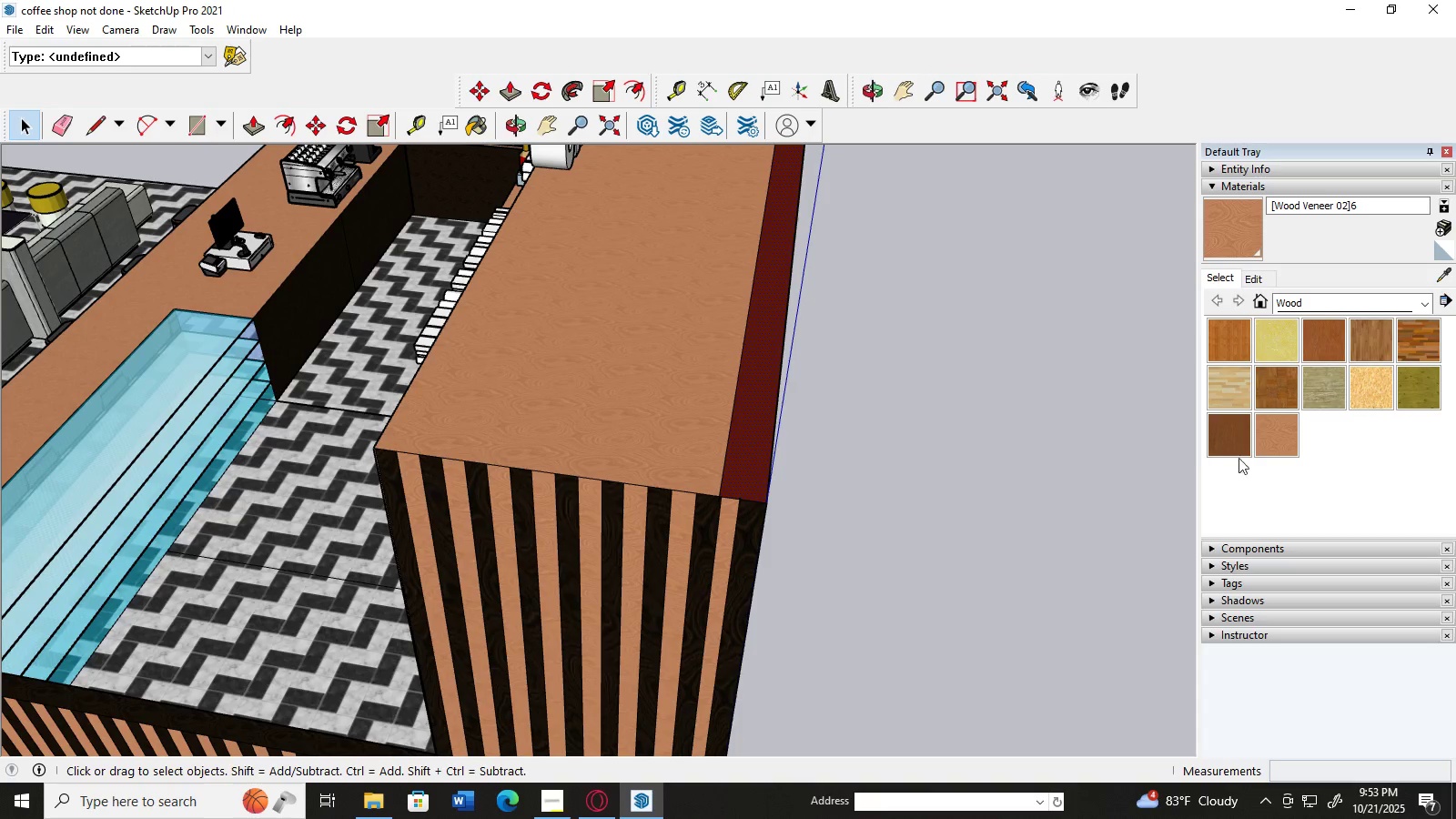 
left_click([1278, 440])
 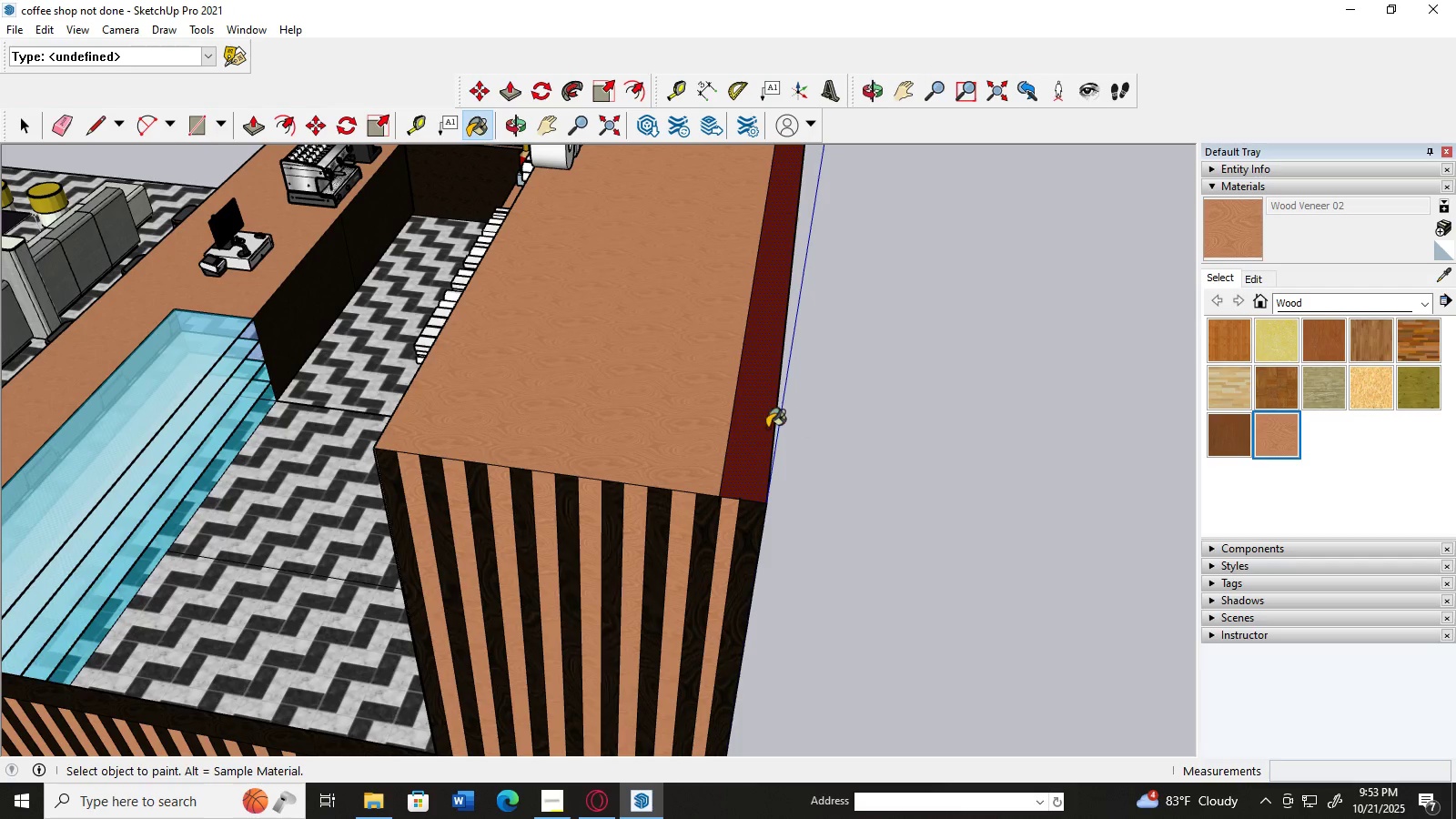 
left_click([766, 428])
 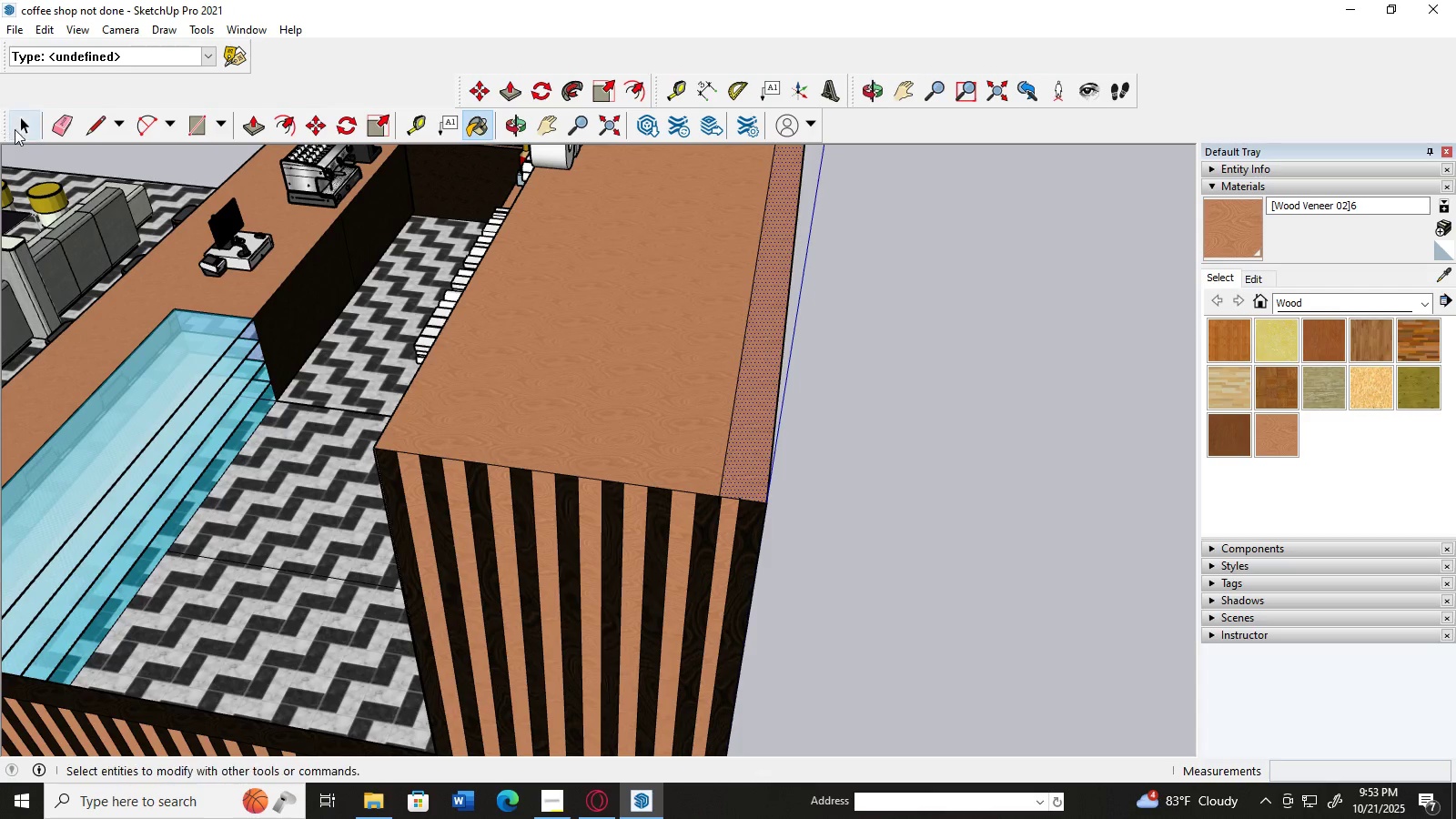 
left_click([16, 129])
 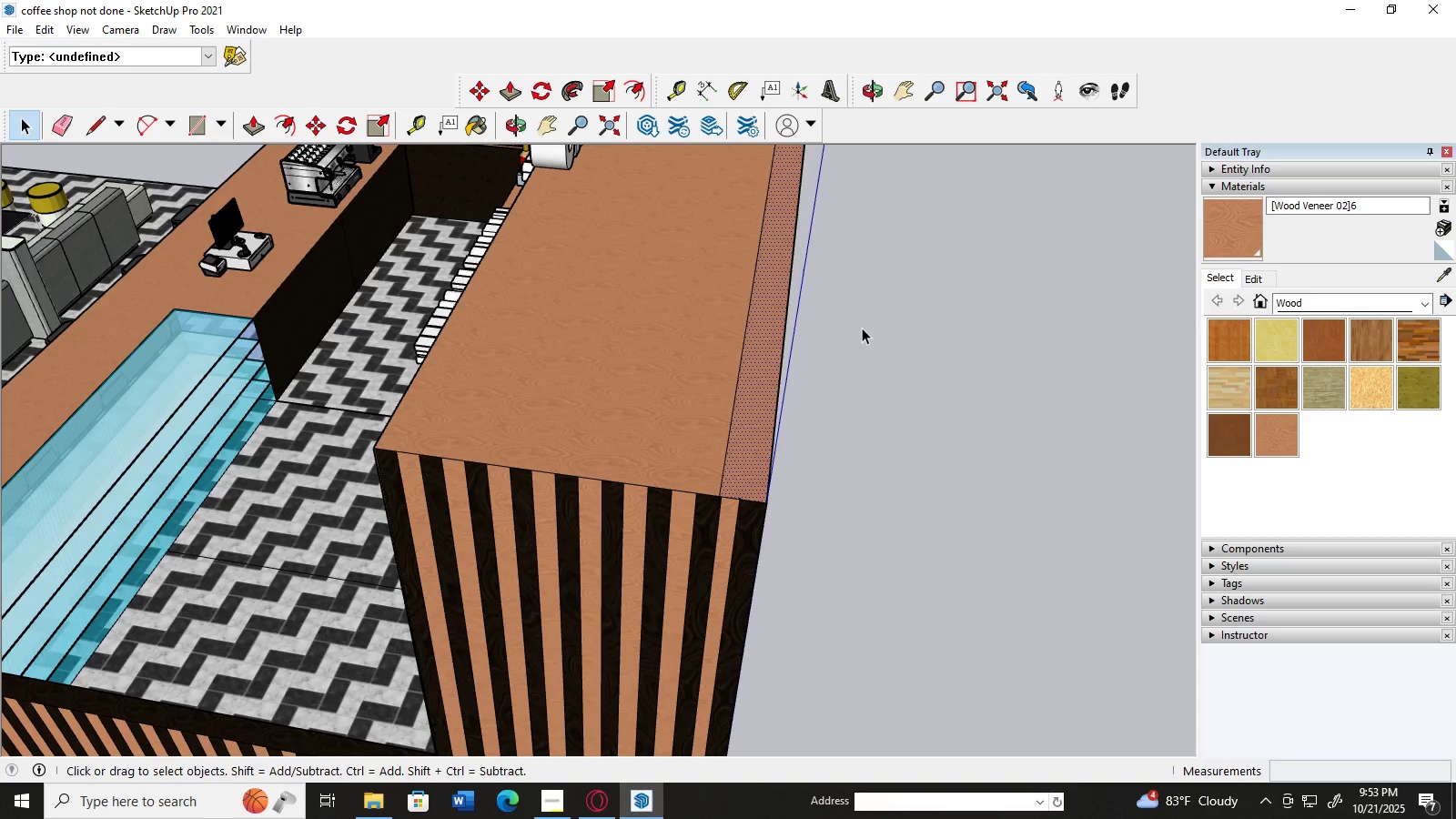 
left_click([862, 328])
 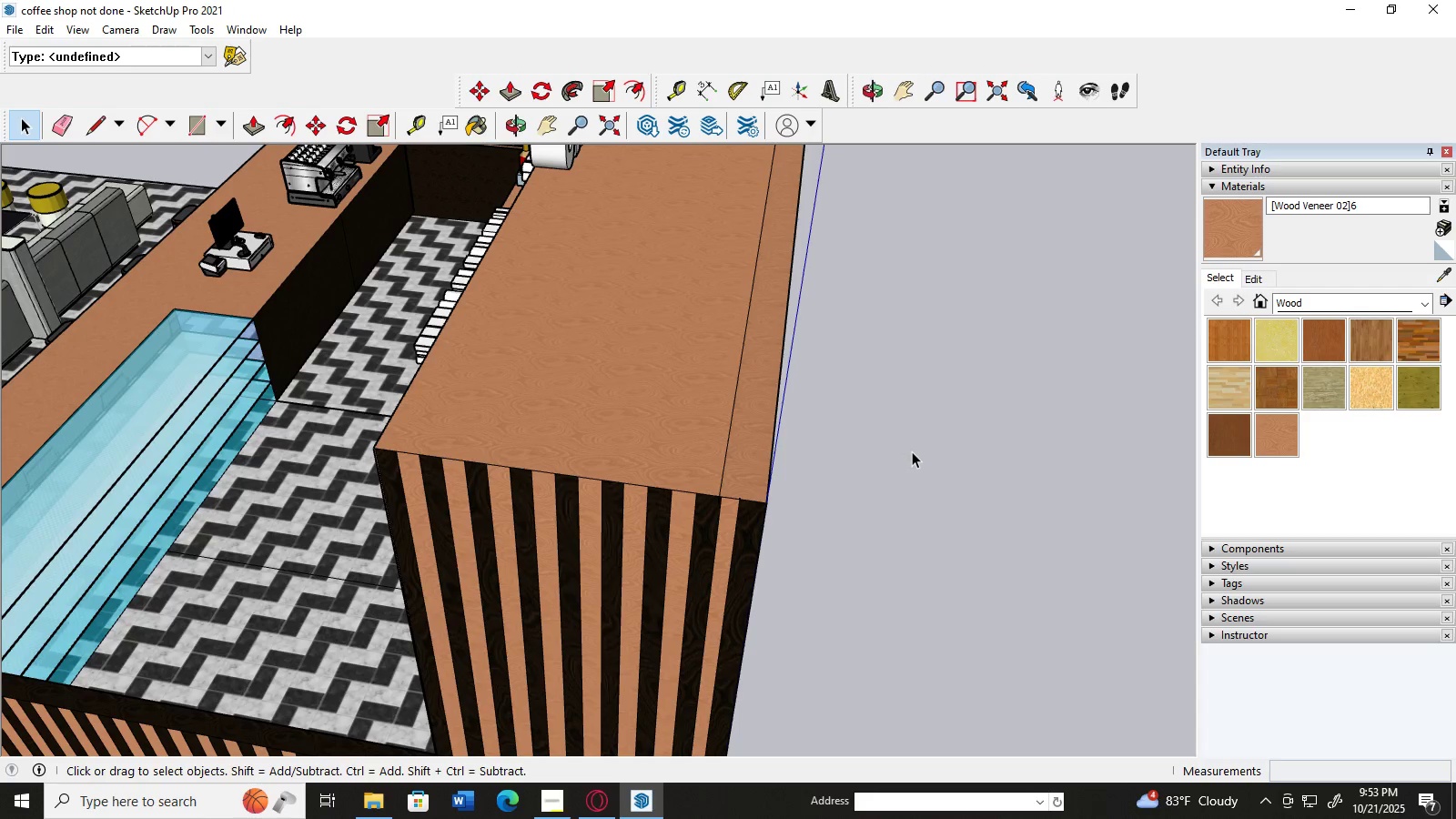 
scroll: coordinate [913, 451], scroll_direction: down, amount: 3.0
 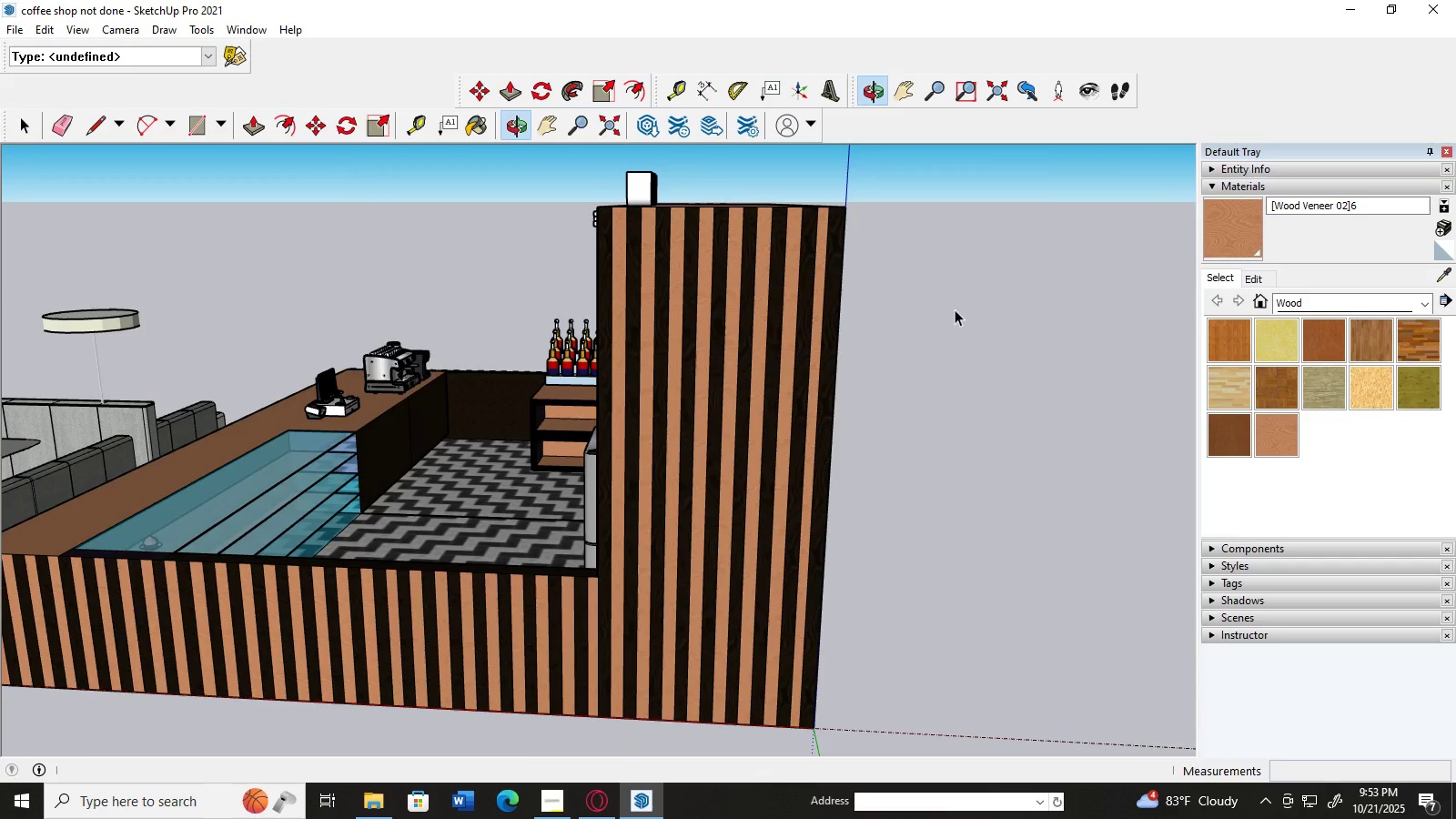 
scroll: coordinate [938, 359], scroll_direction: up, amount: 3.0
 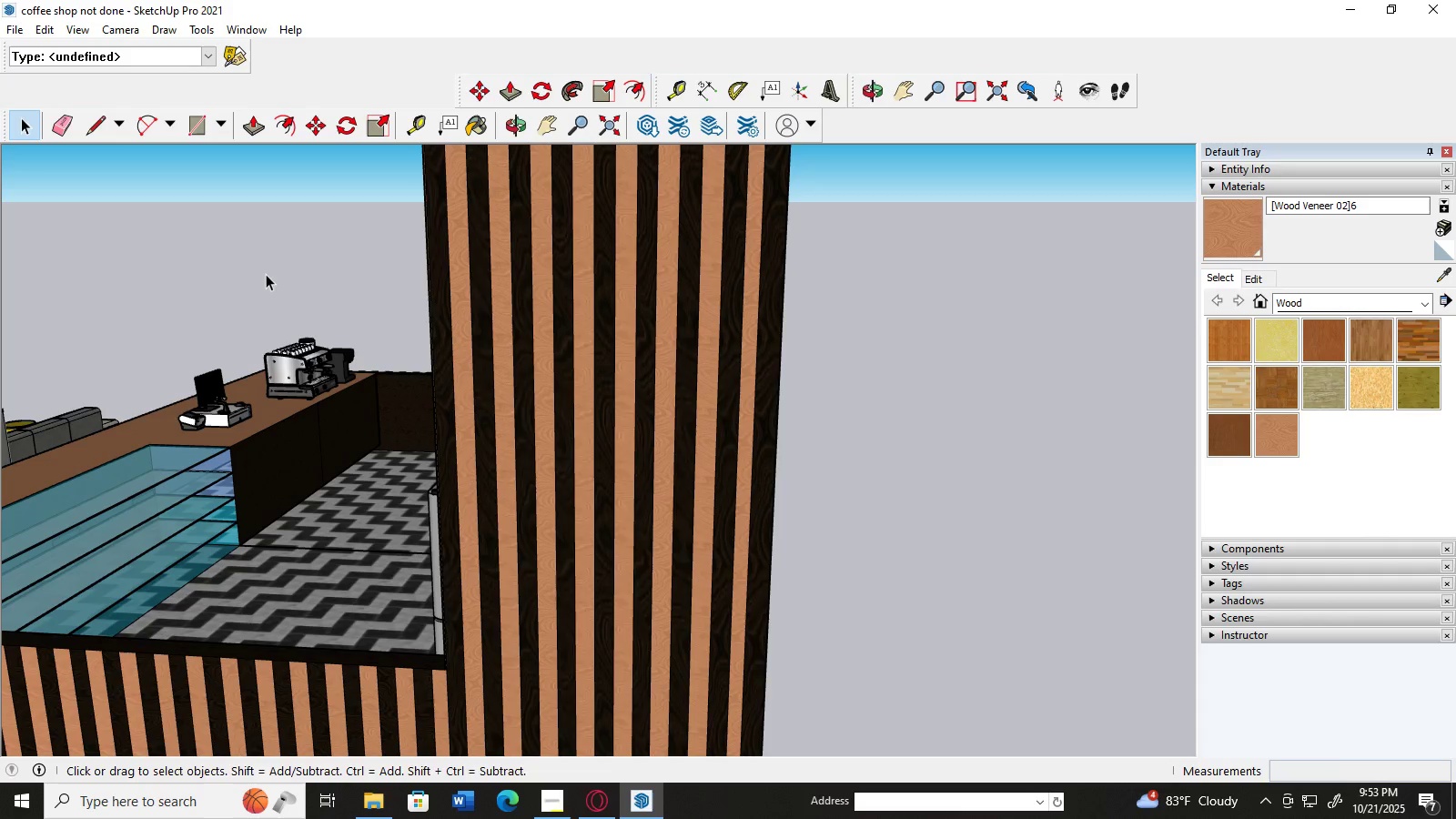 
left_click([251, 131])
 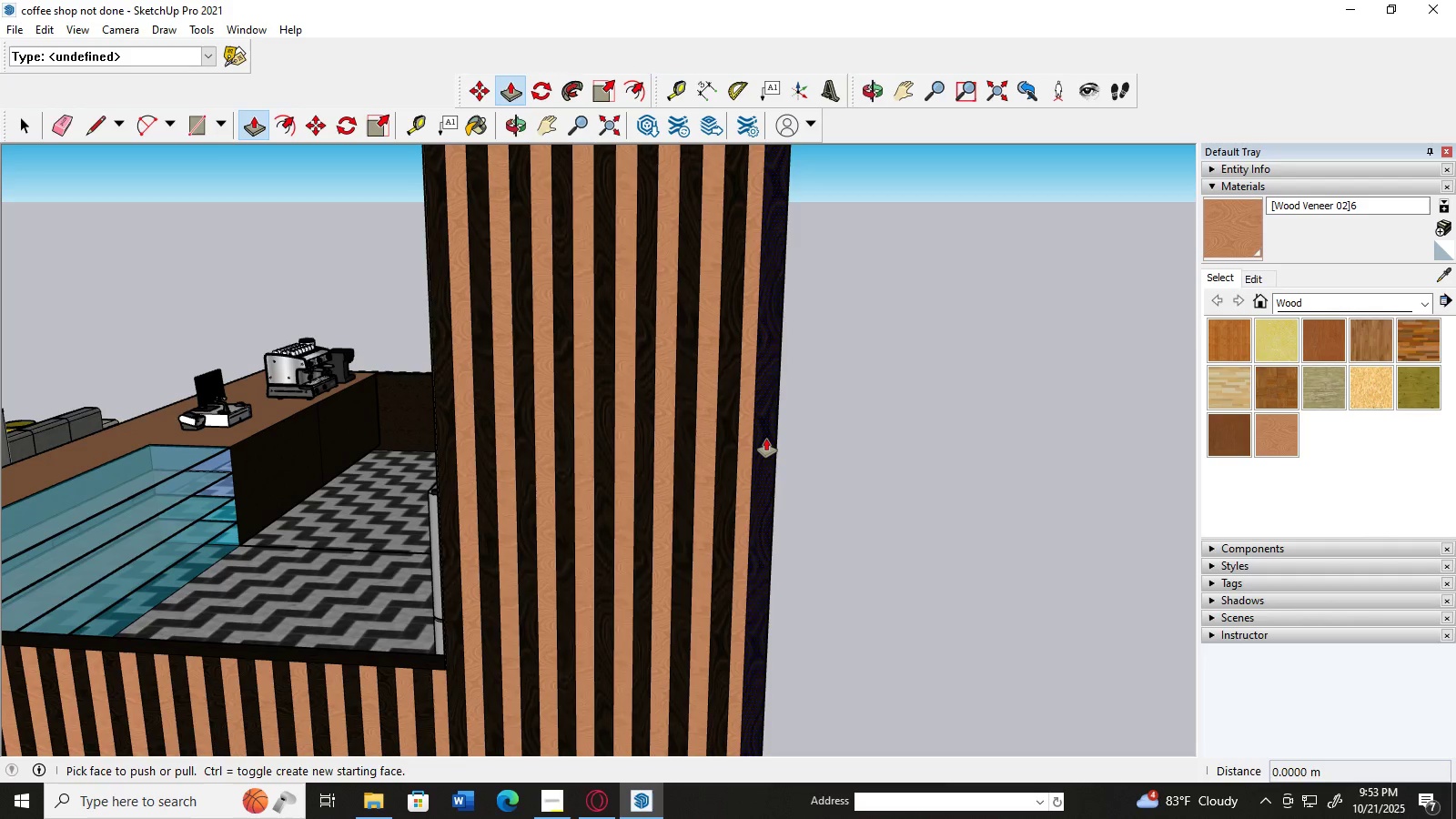 
left_click([766, 439])
 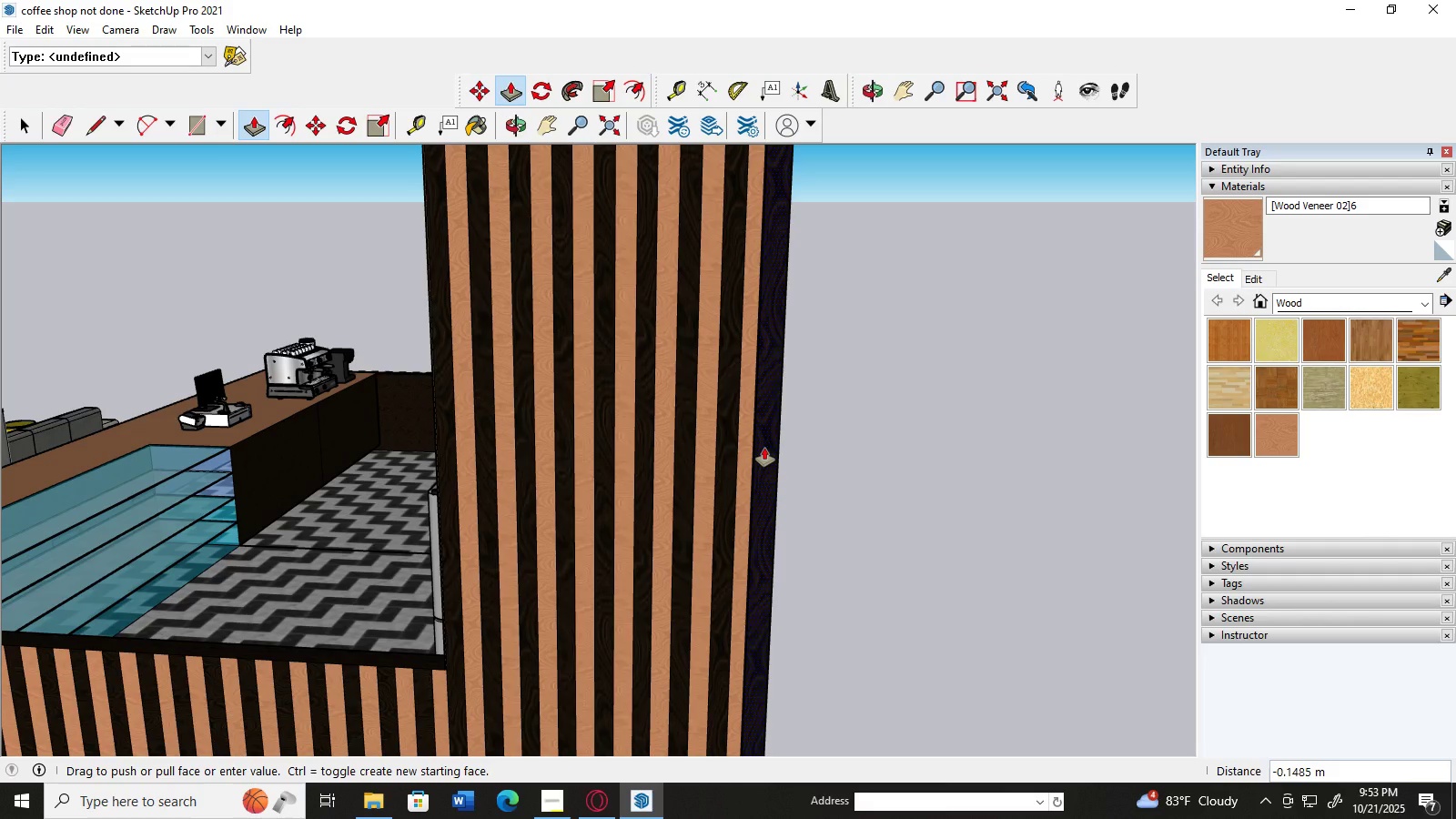 
left_click([764, 448])
 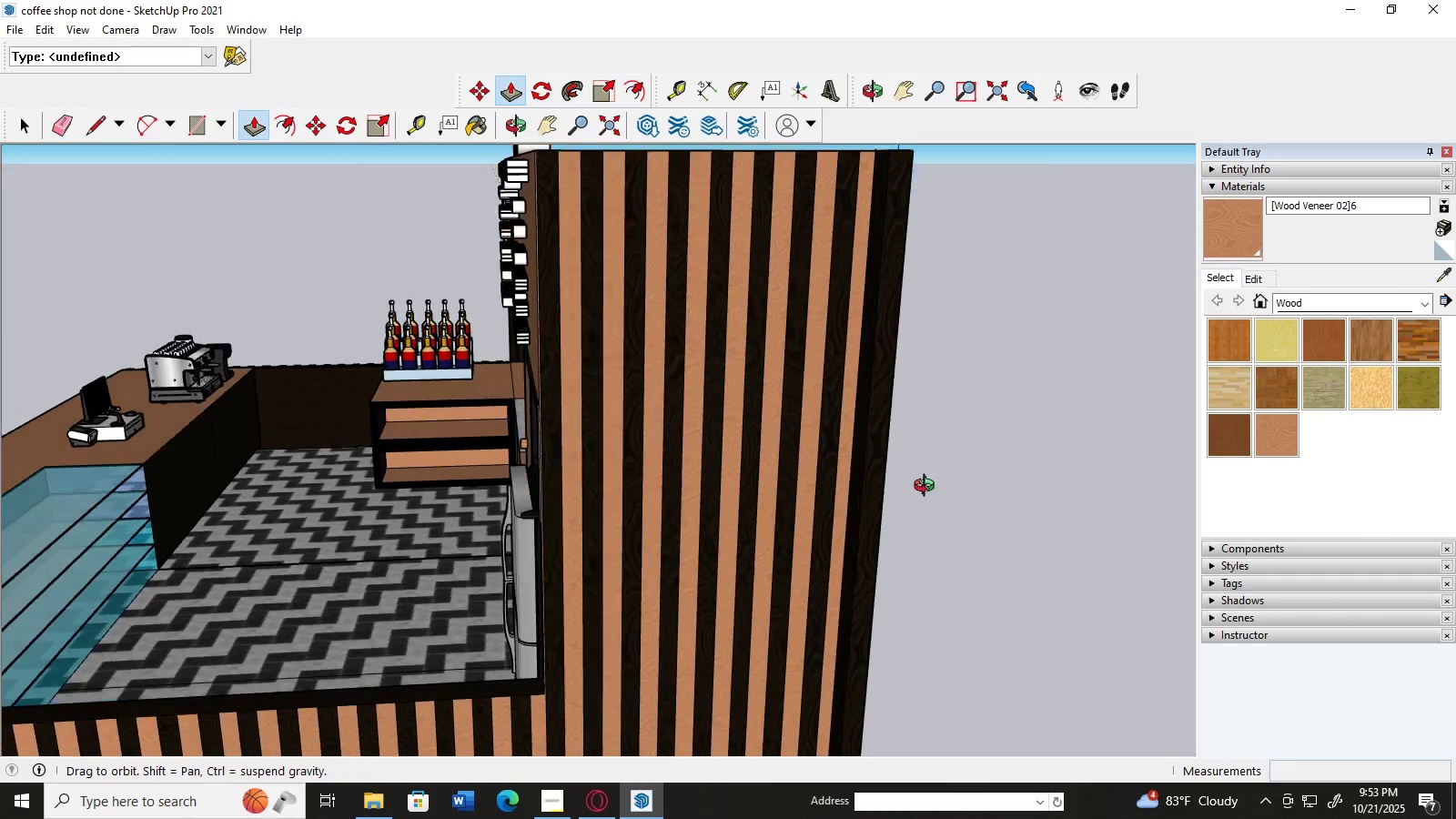 
scroll: coordinate [908, 466], scroll_direction: up, amount: 7.0
 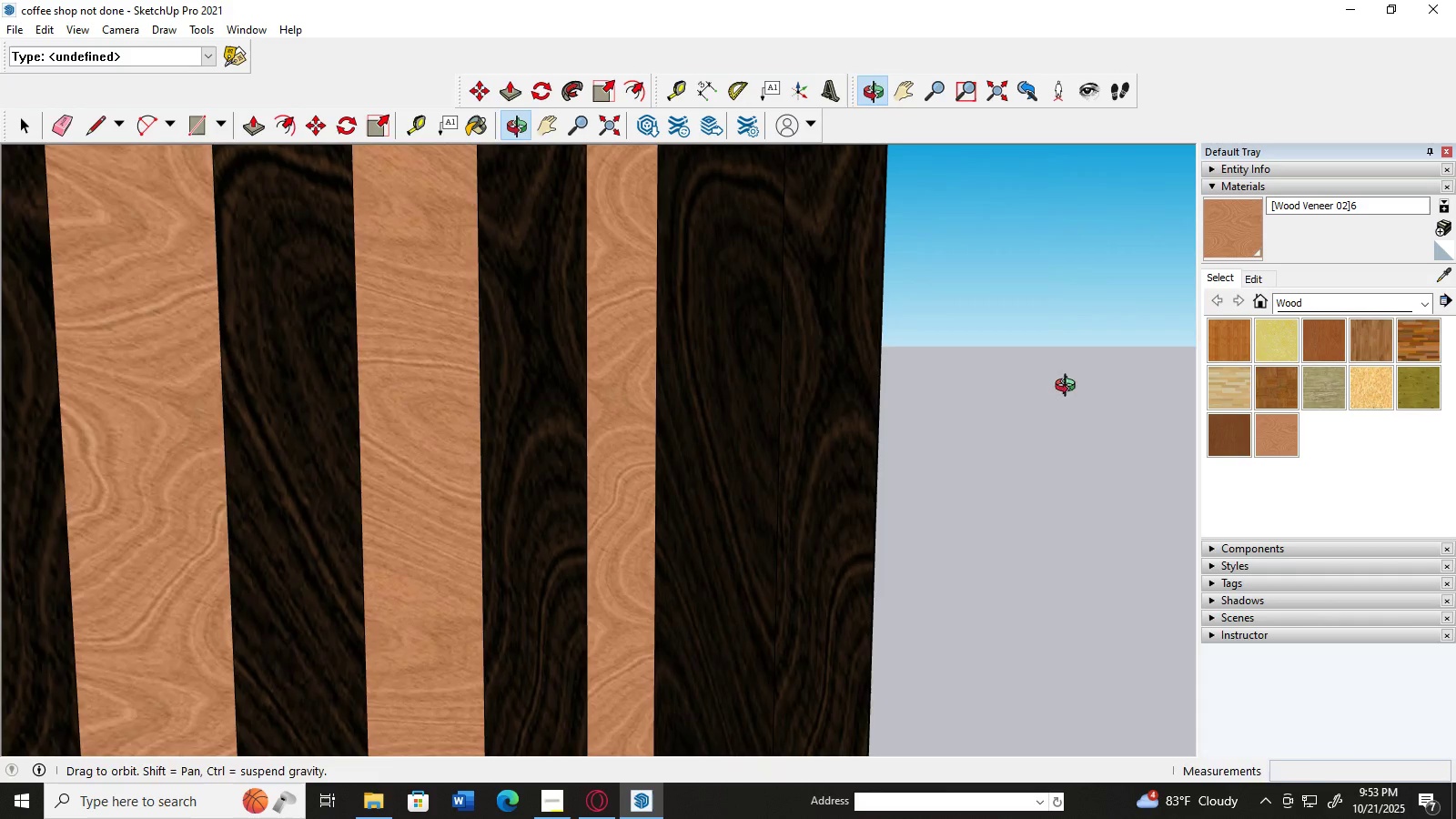 
scroll: coordinate [1000, 411], scroll_direction: down, amount: 4.0
 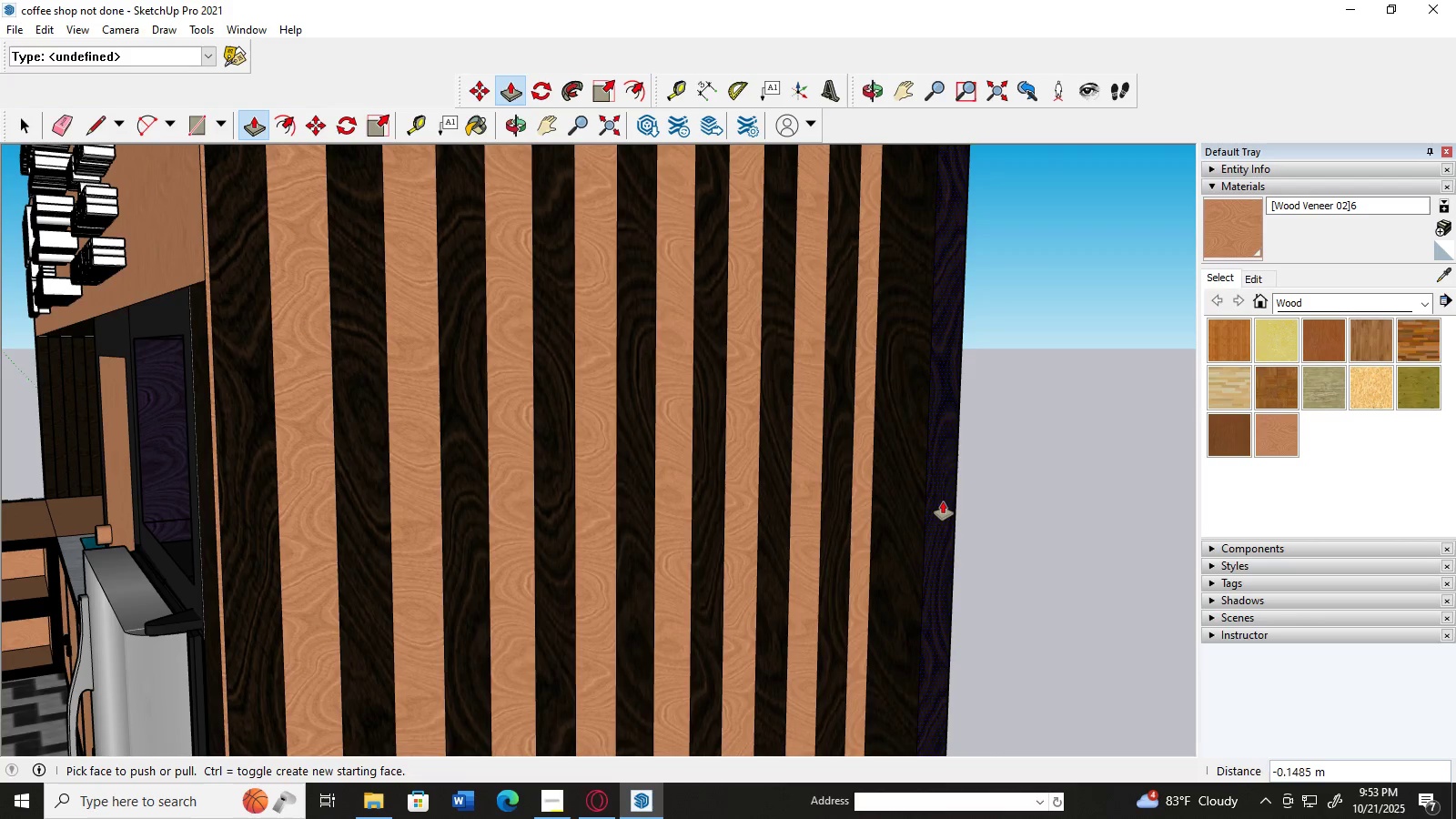 
left_click([940, 503])
 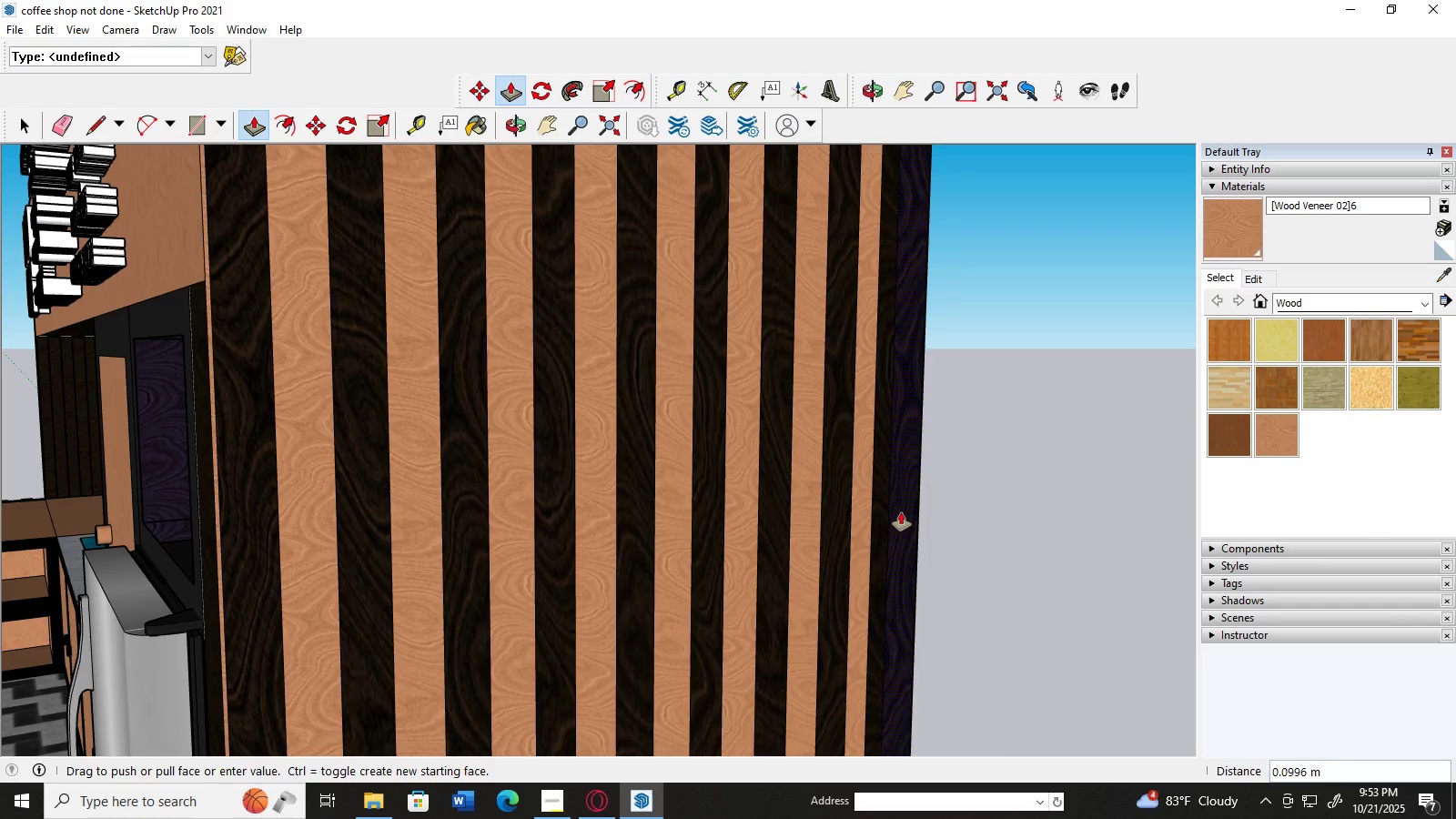 
wait(13.59)
 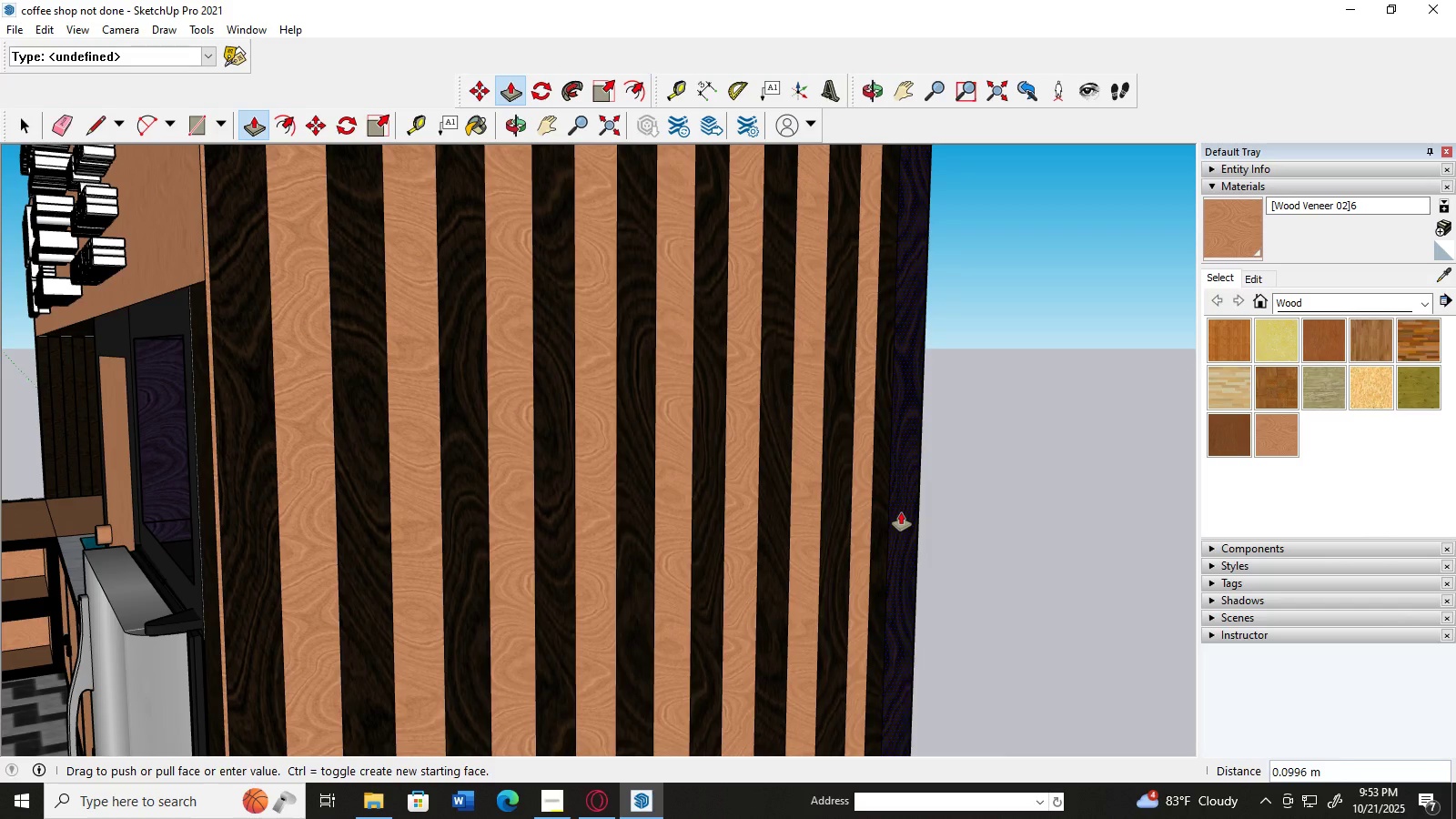 
key(Numpad0)
 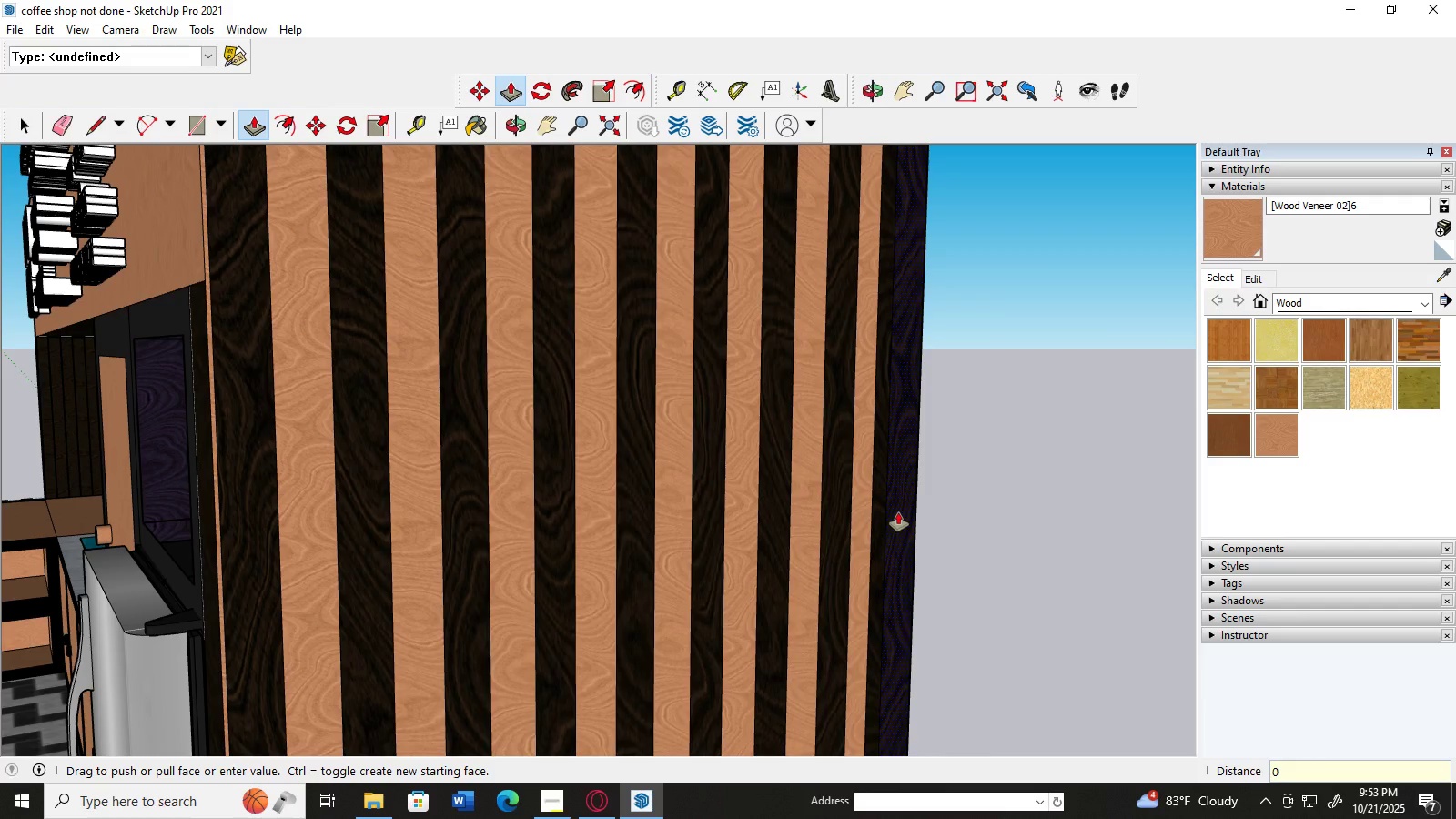 
key(NumpadDecimal)
 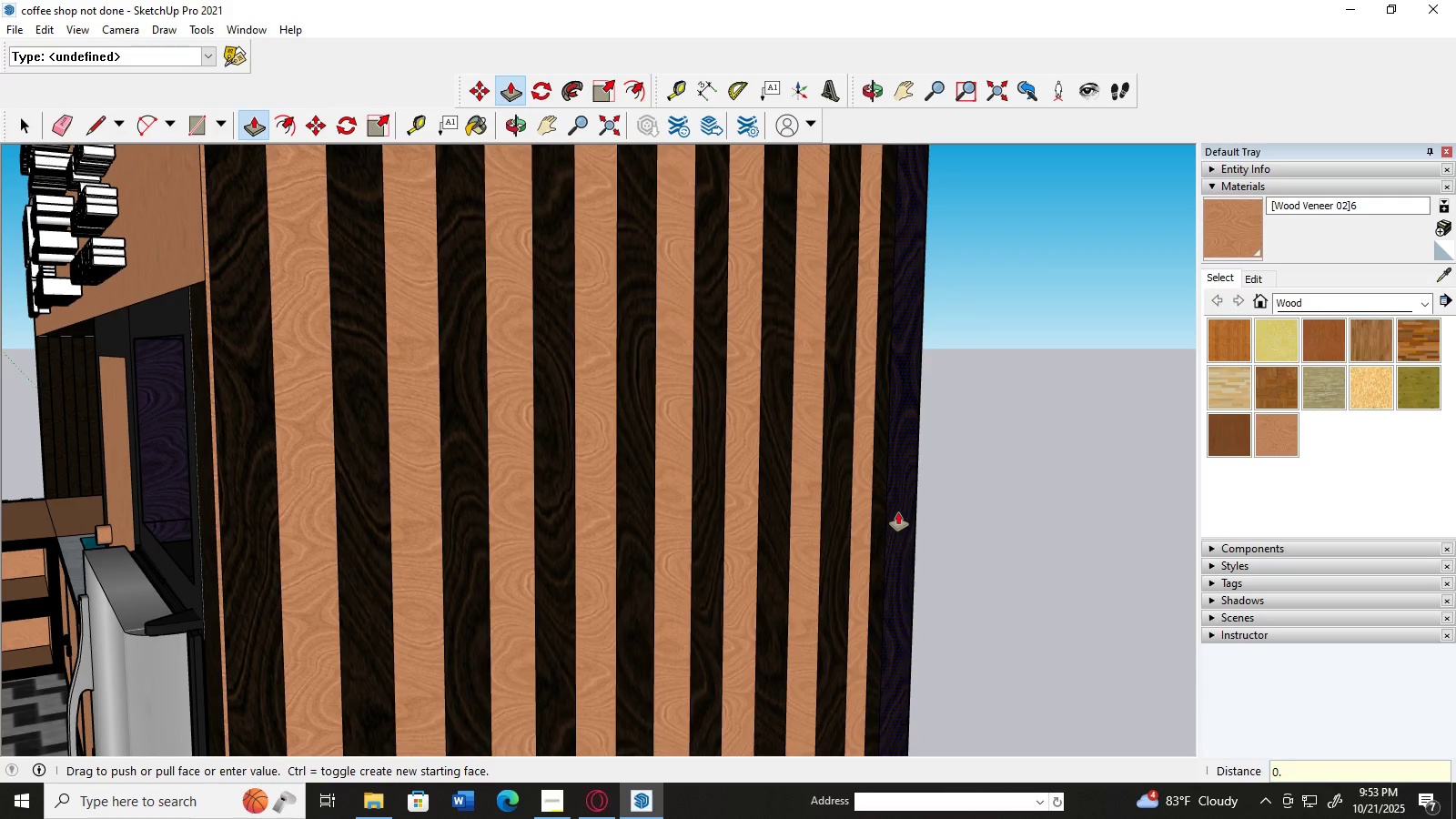 
key(Numpad1)
 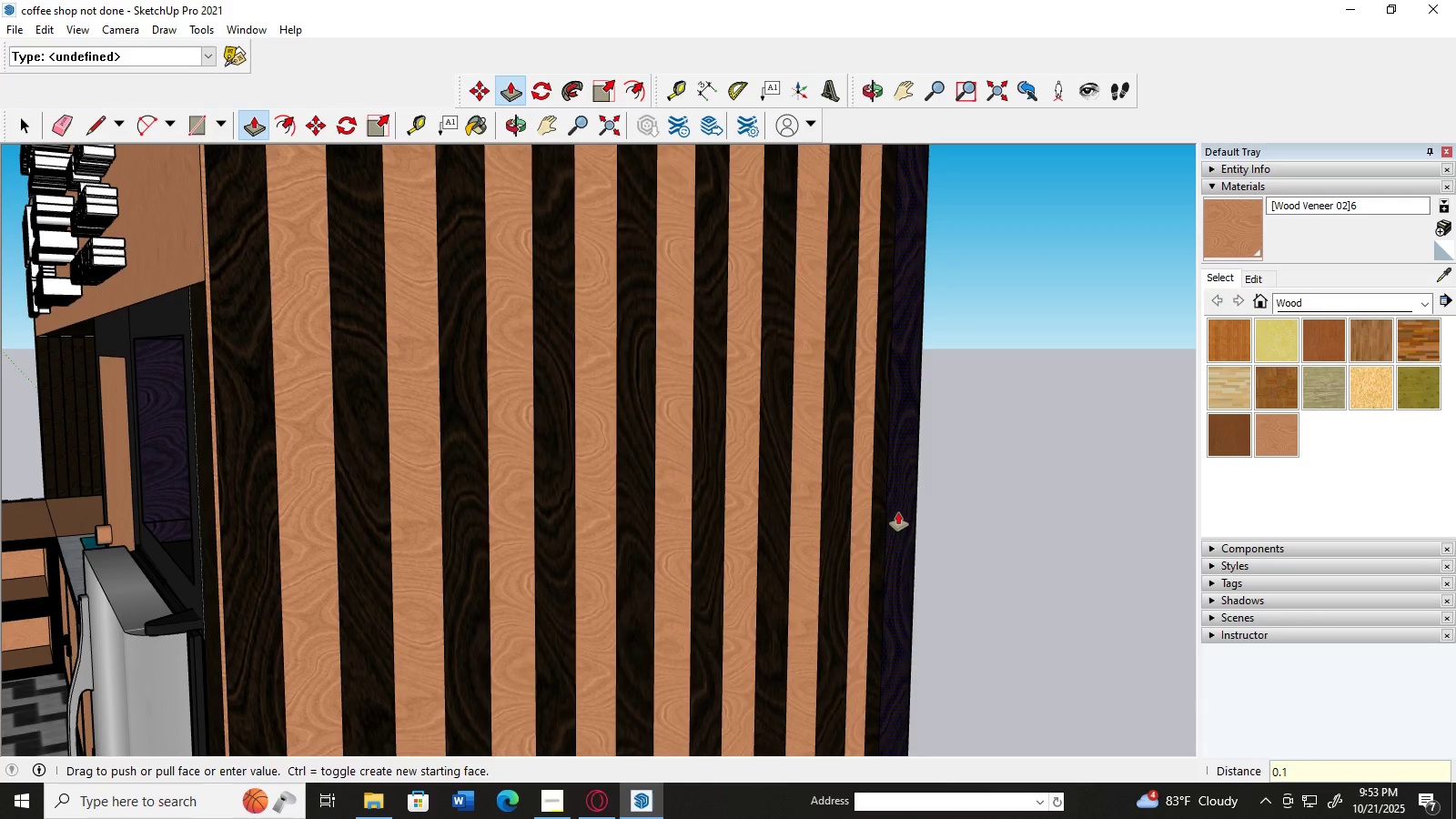 
key(Numpad0)
 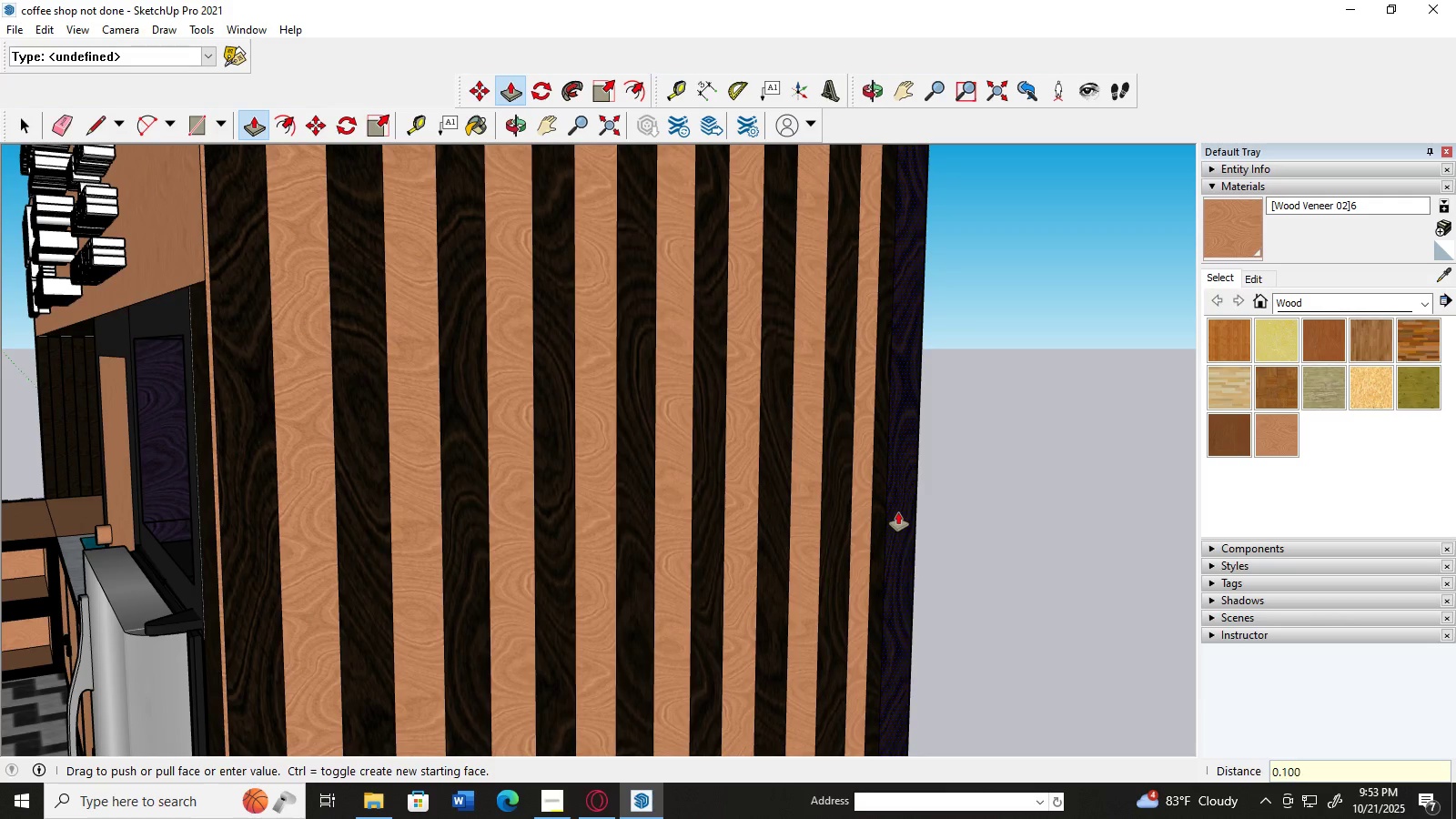 
key(Numpad0)
 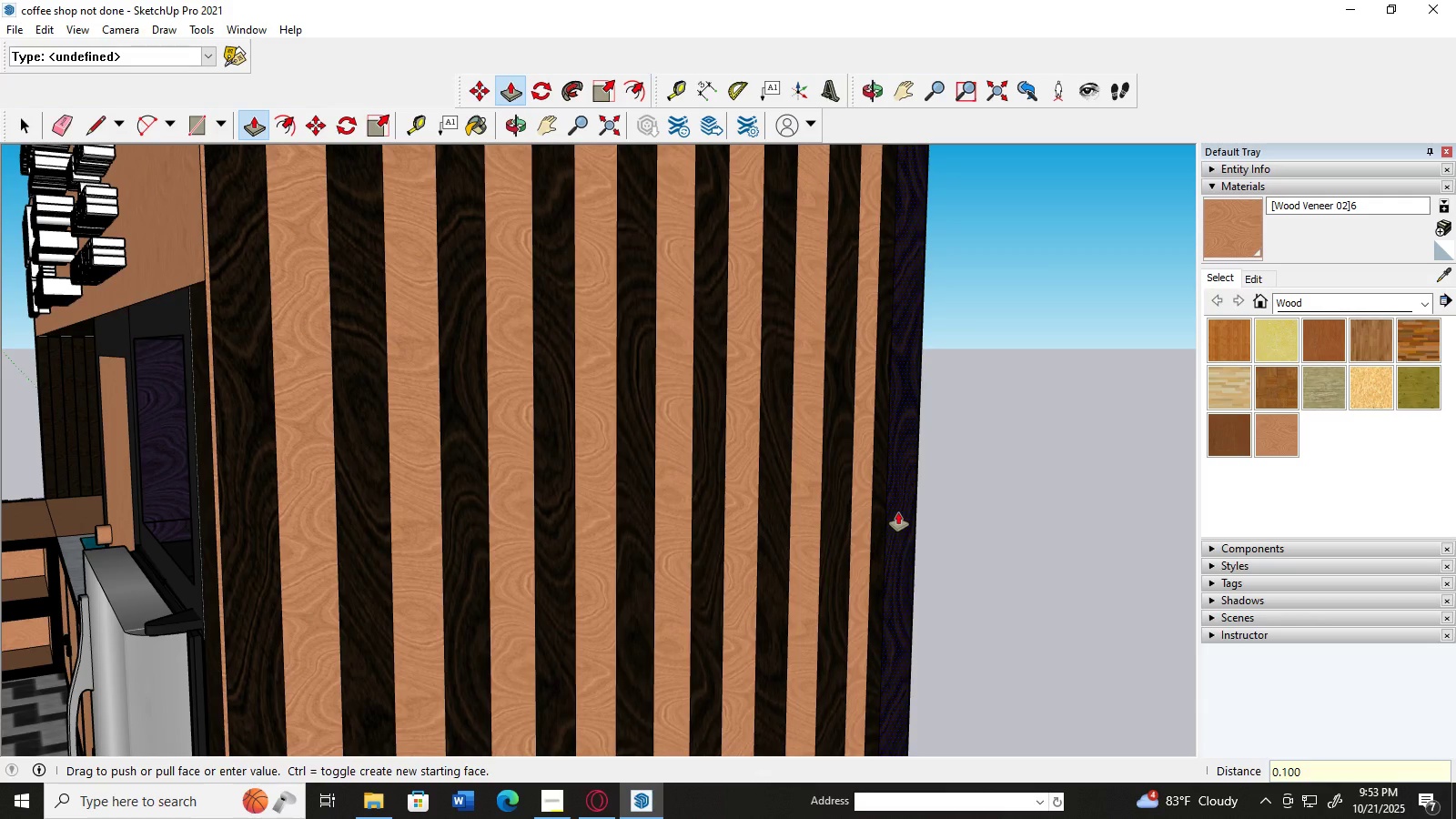 
key(Numpad0)
 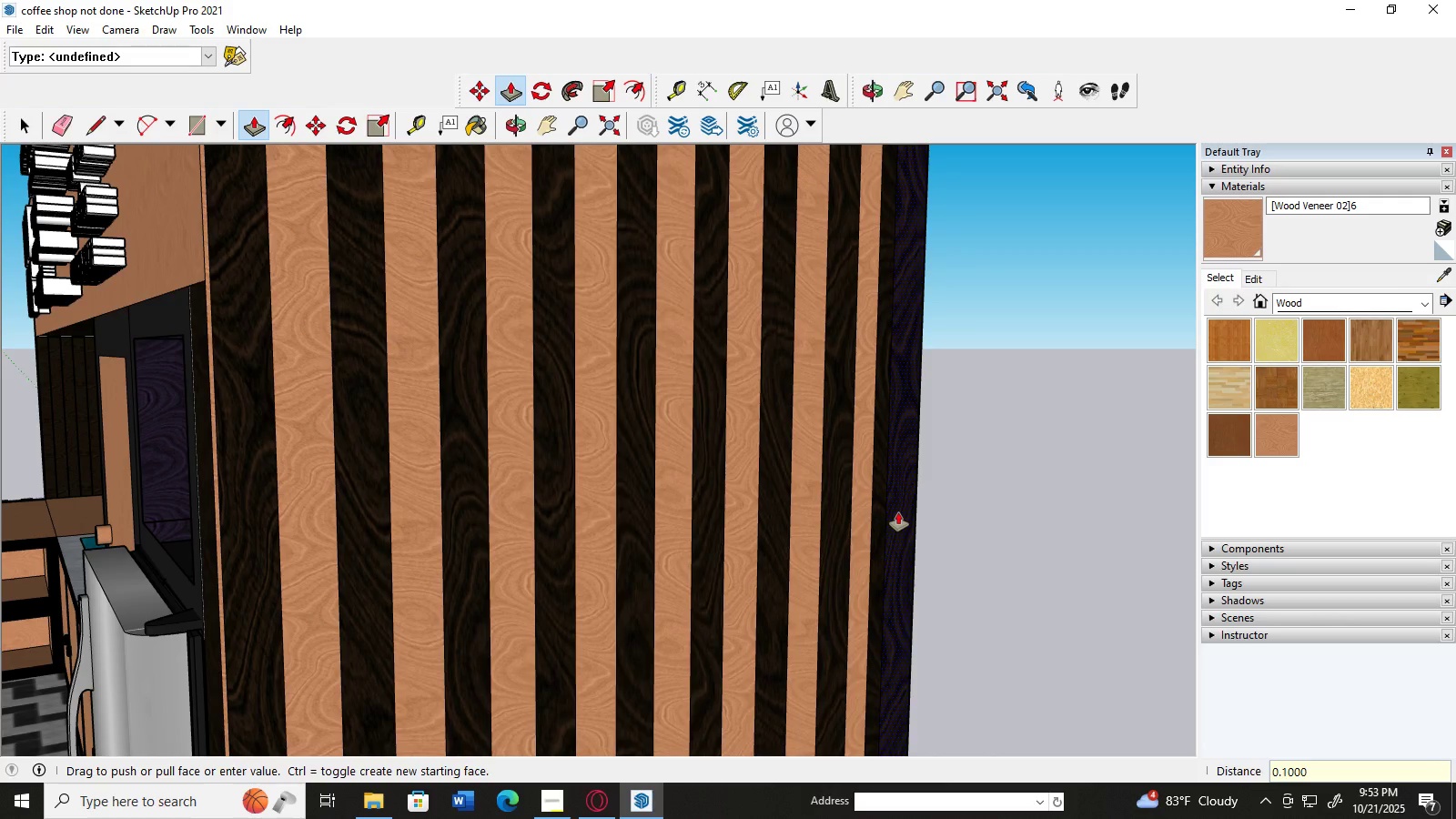 
key(NumpadEnter)
 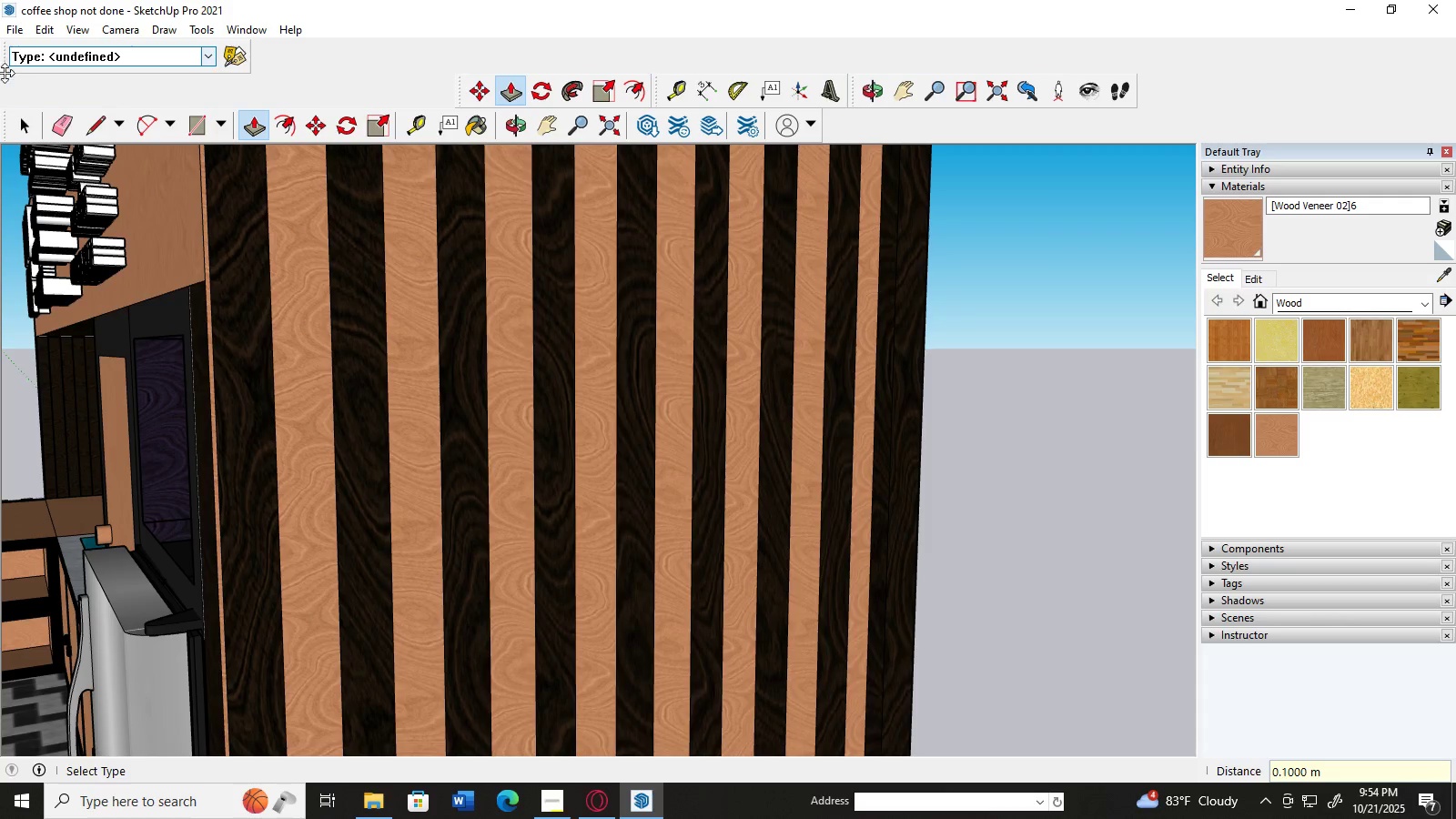 
left_click([21, 124])
 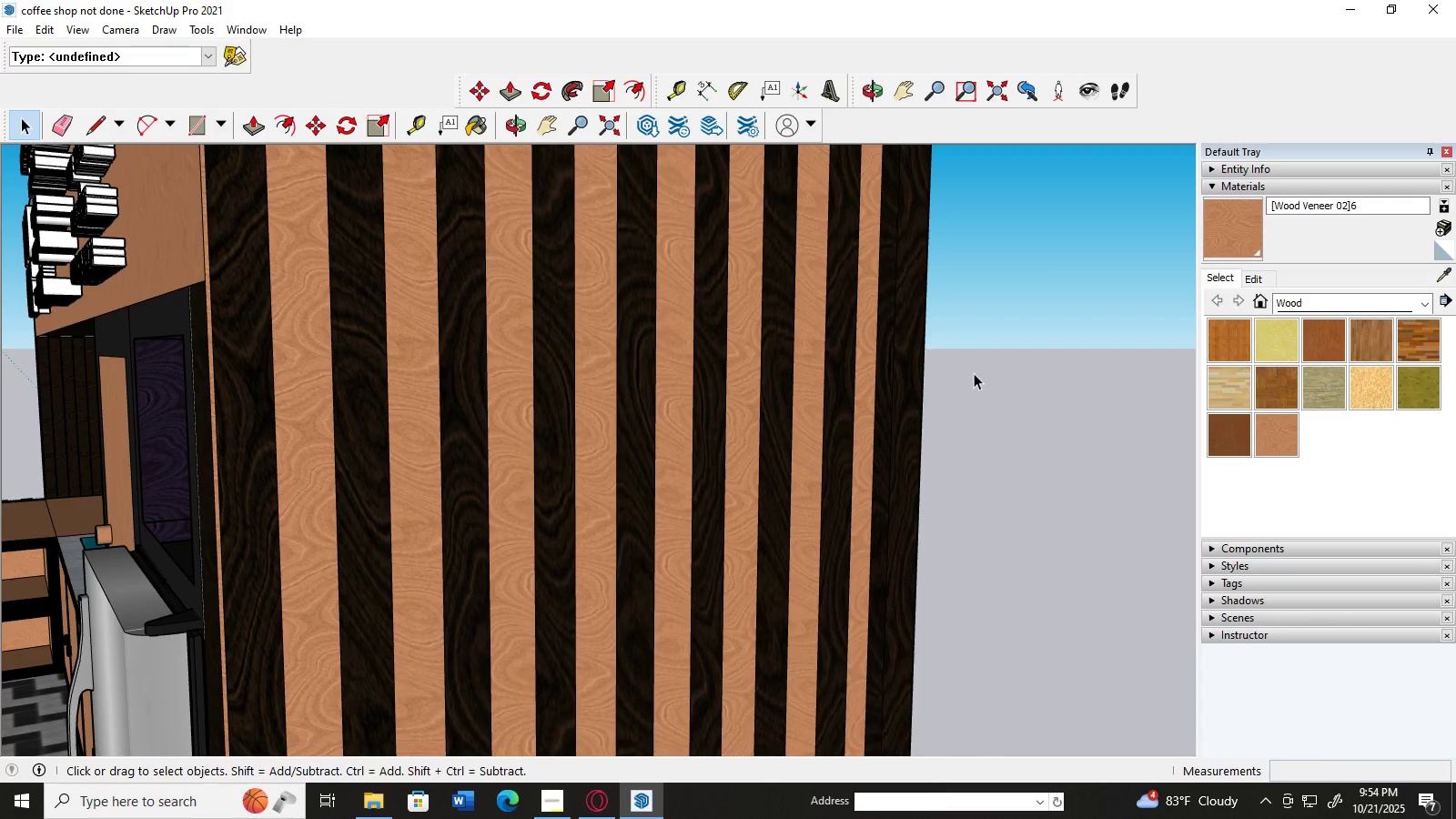 
left_click([975, 373])
 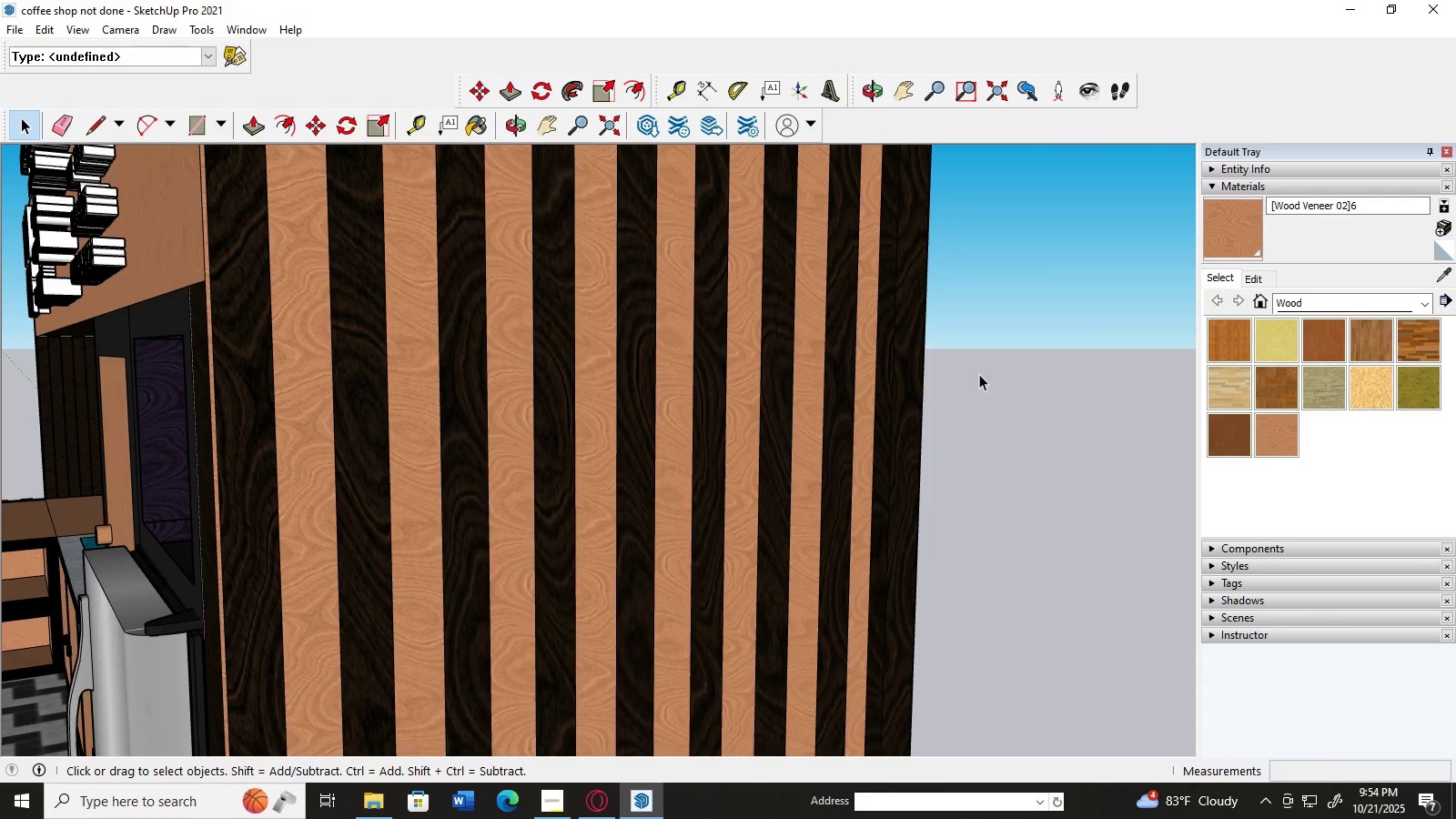 
scroll: coordinate [981, 372], scroll_direction: down, amount: 1.0
 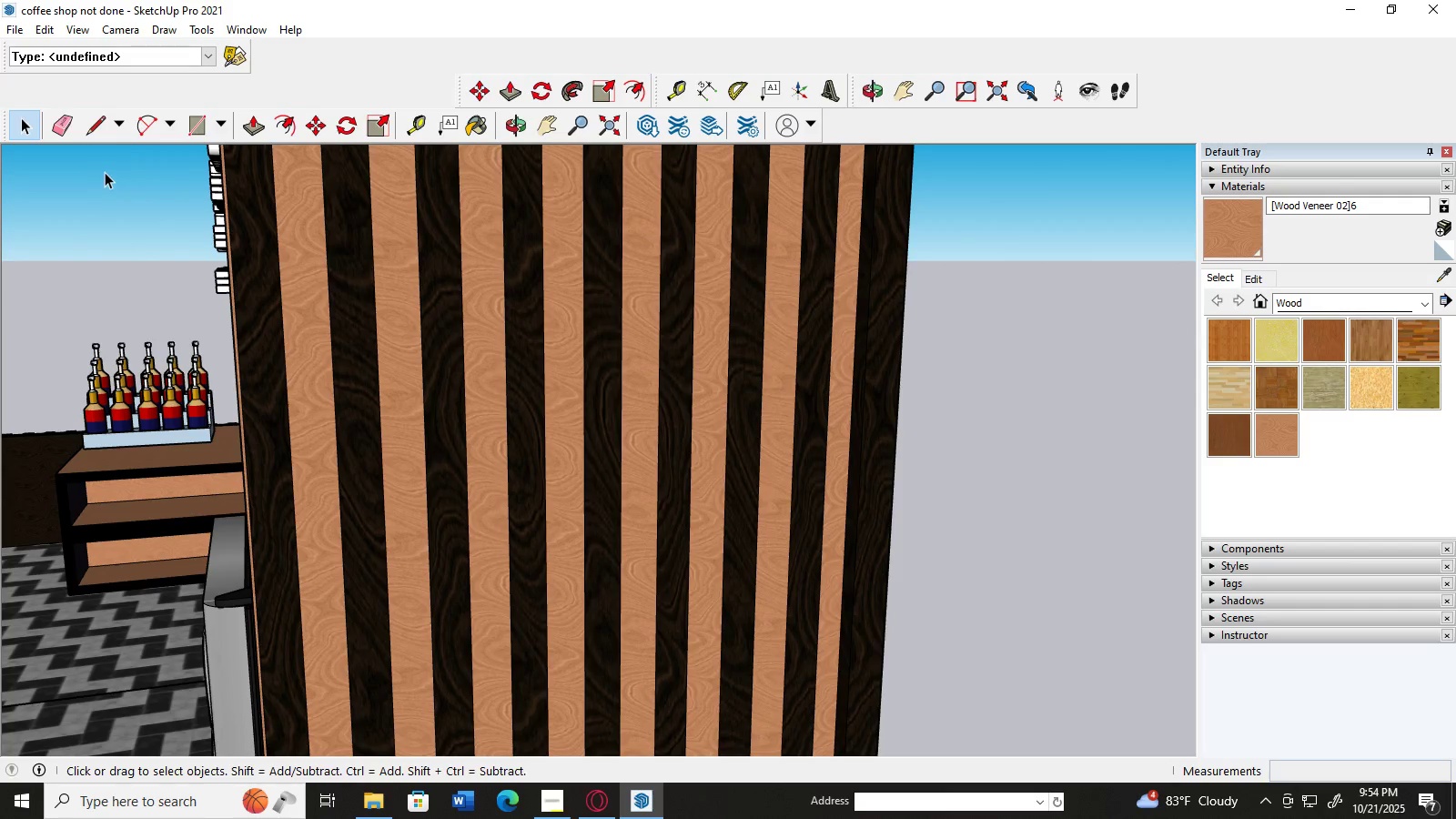 
left_click([240, 124])
 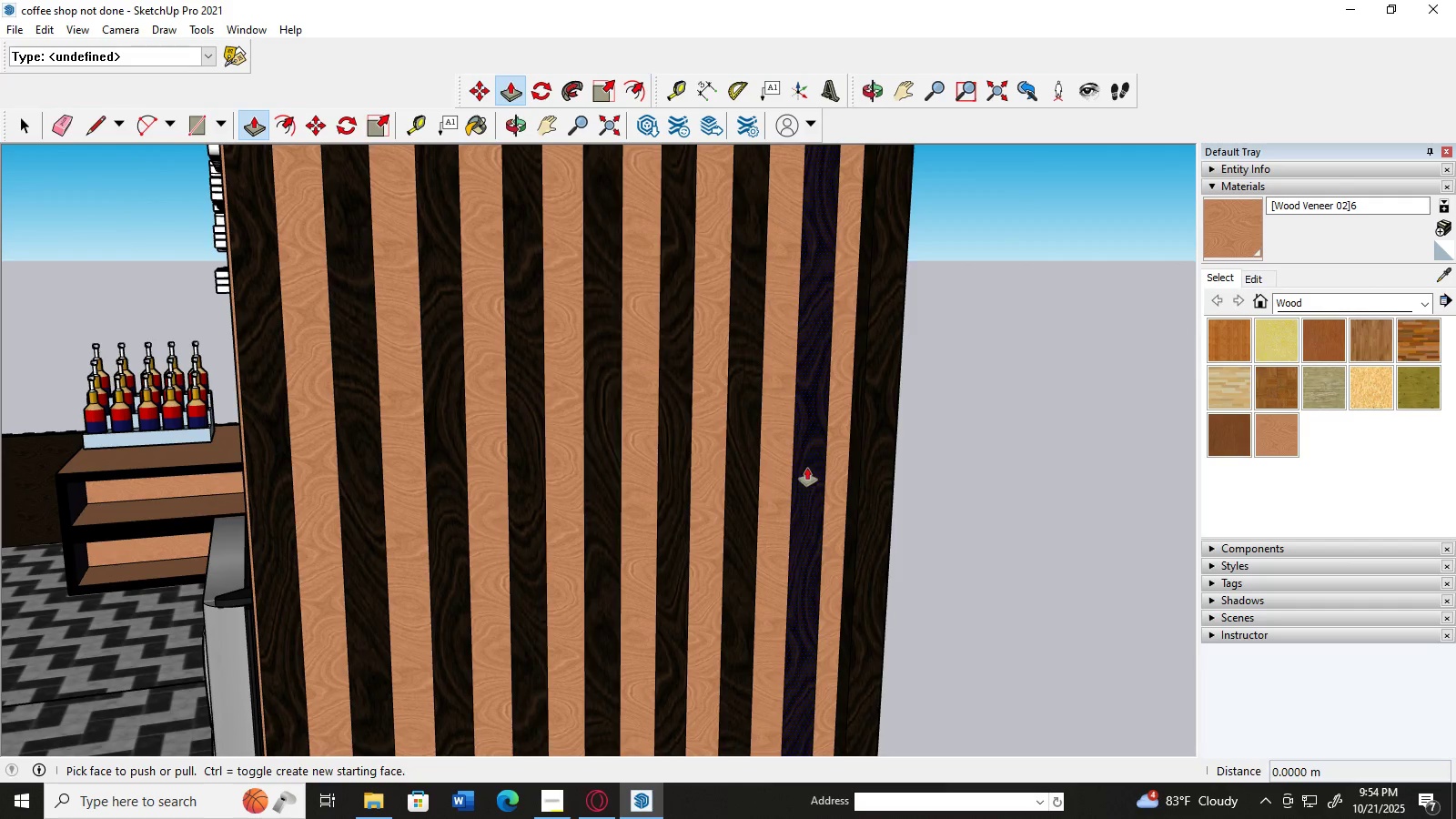 
left_click([806, 468])
 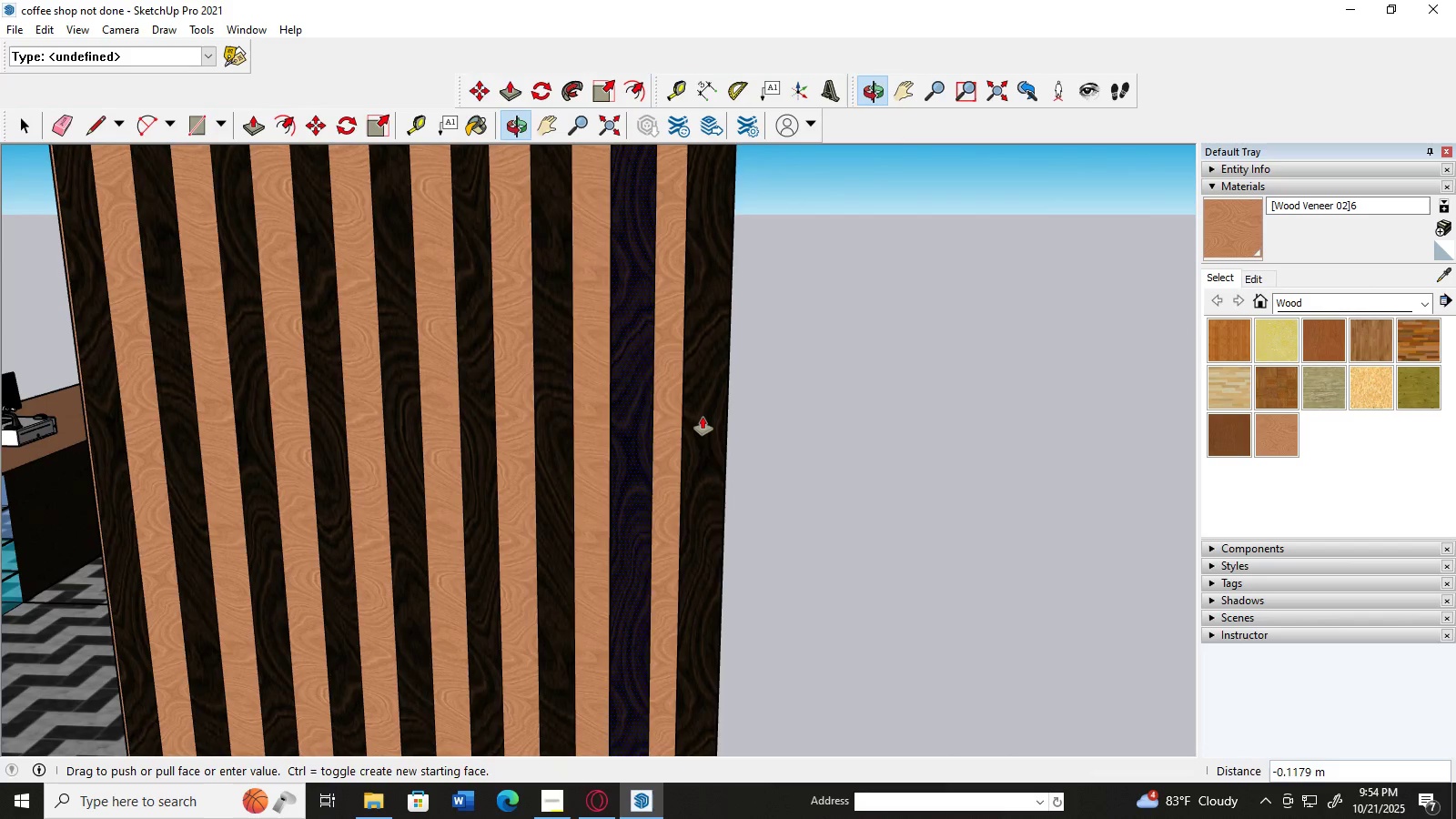 
left_click([704, 426])
 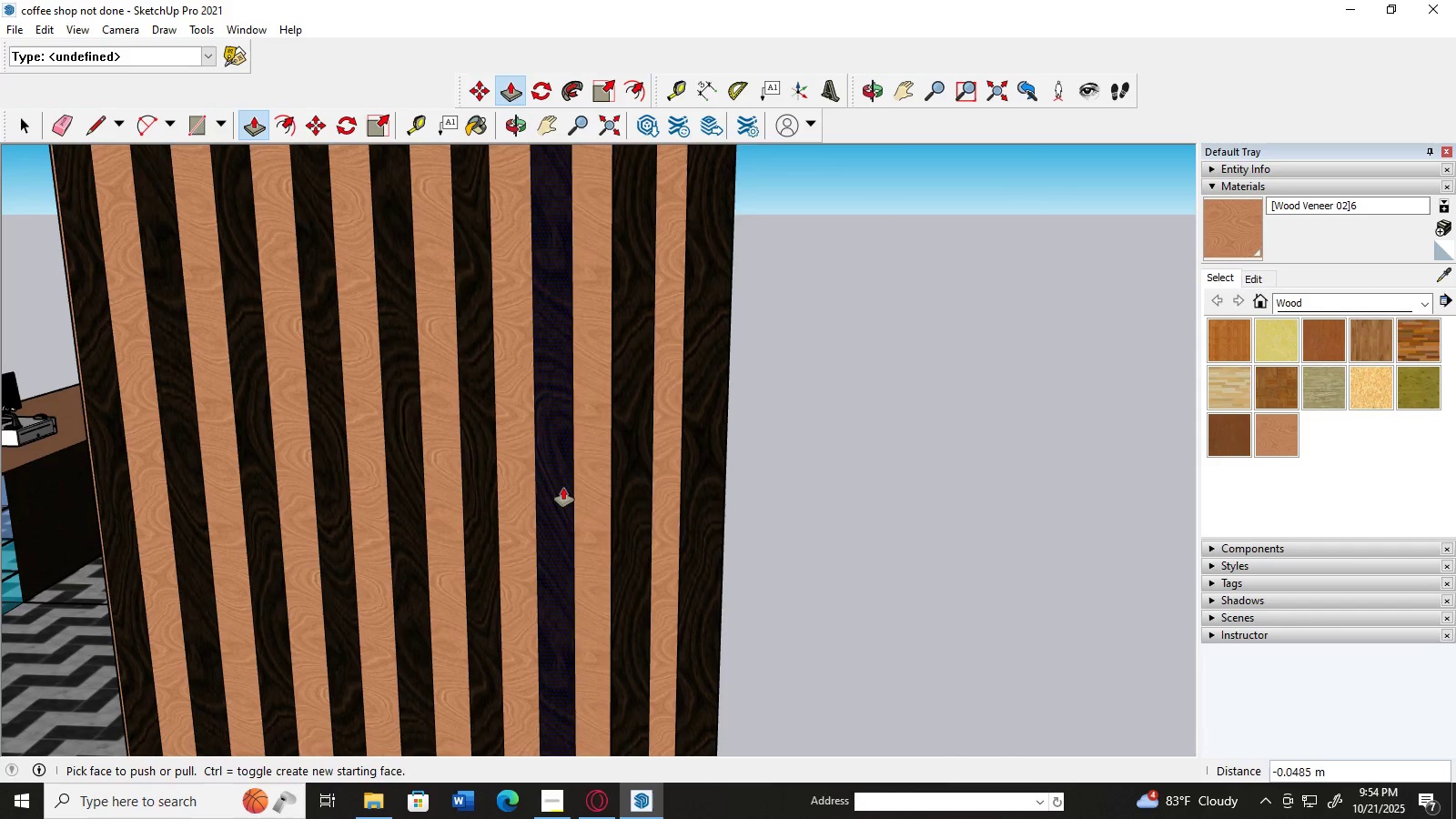 
left_click([563, 488])
 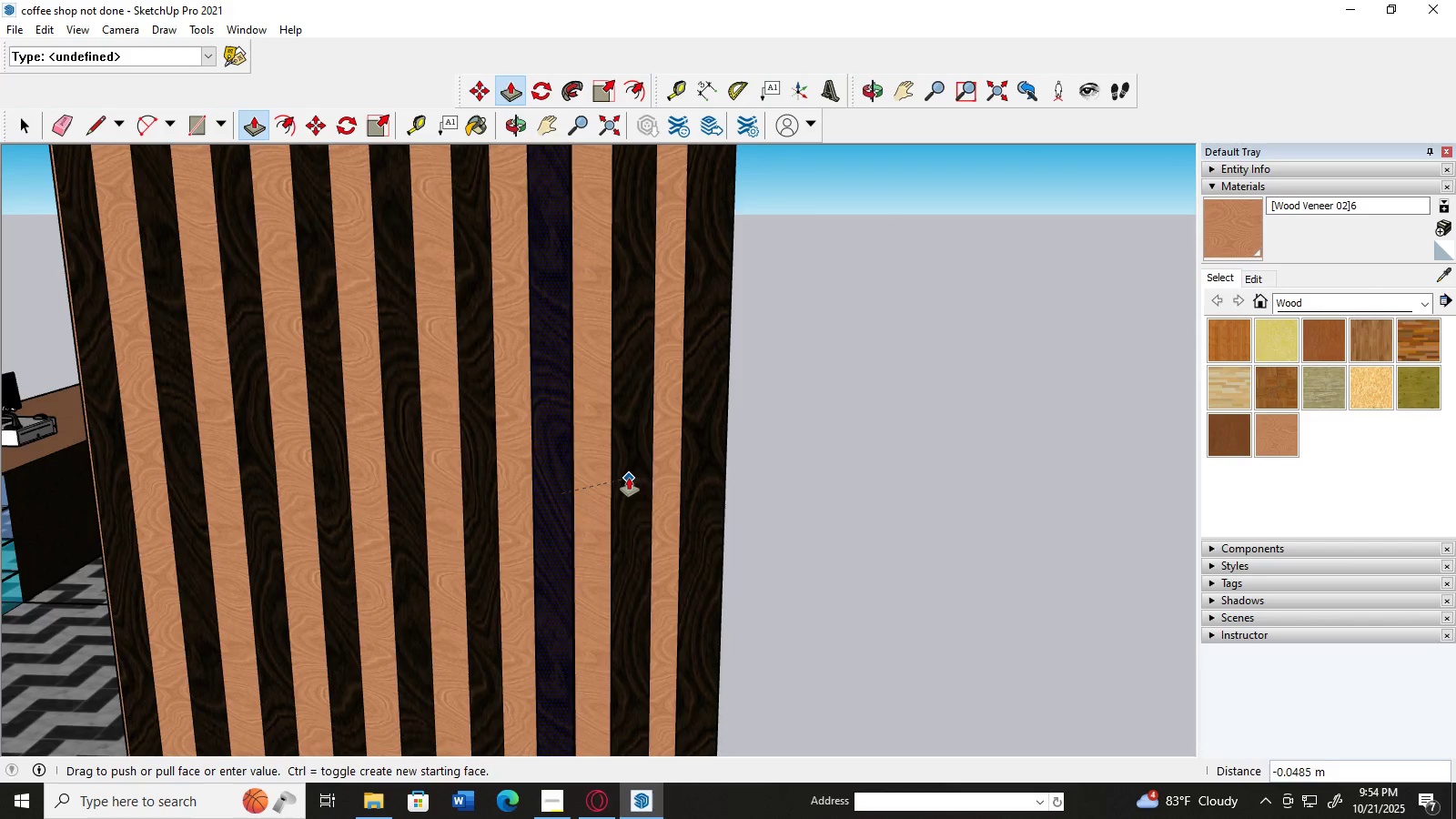 
left_click([629, 478])
 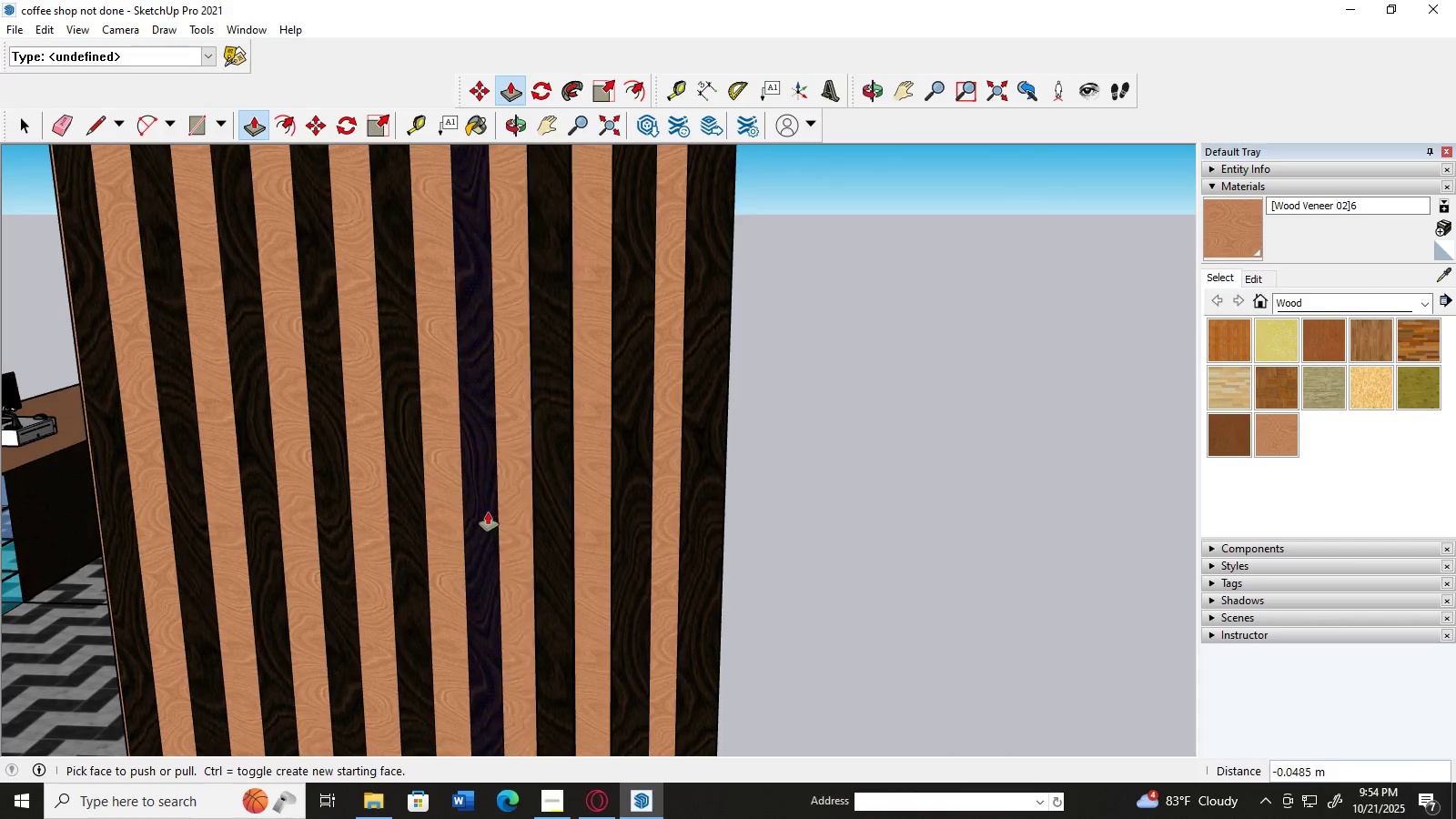 
left_click([488, 512])
 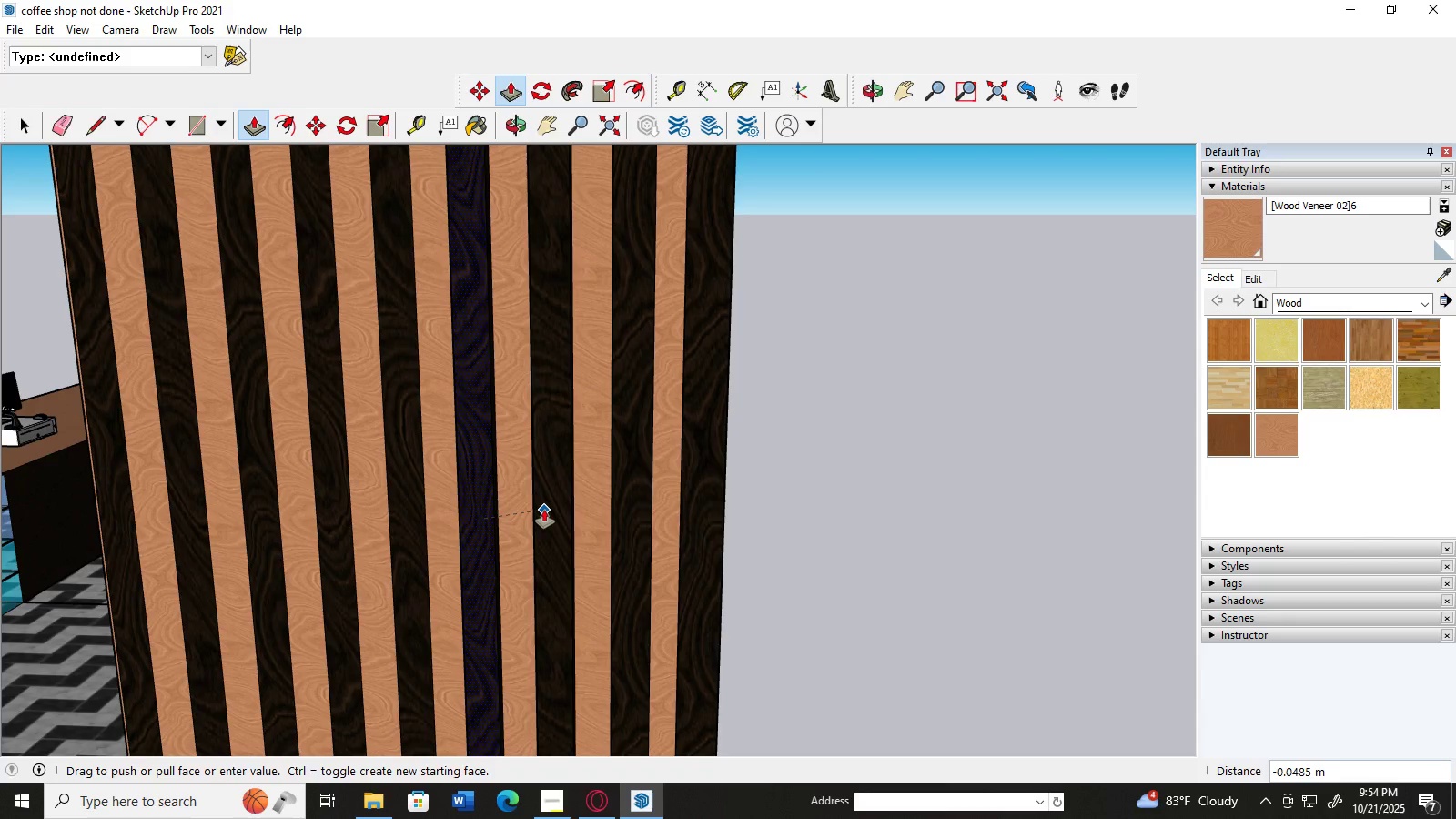 
left_click([544, 510])
 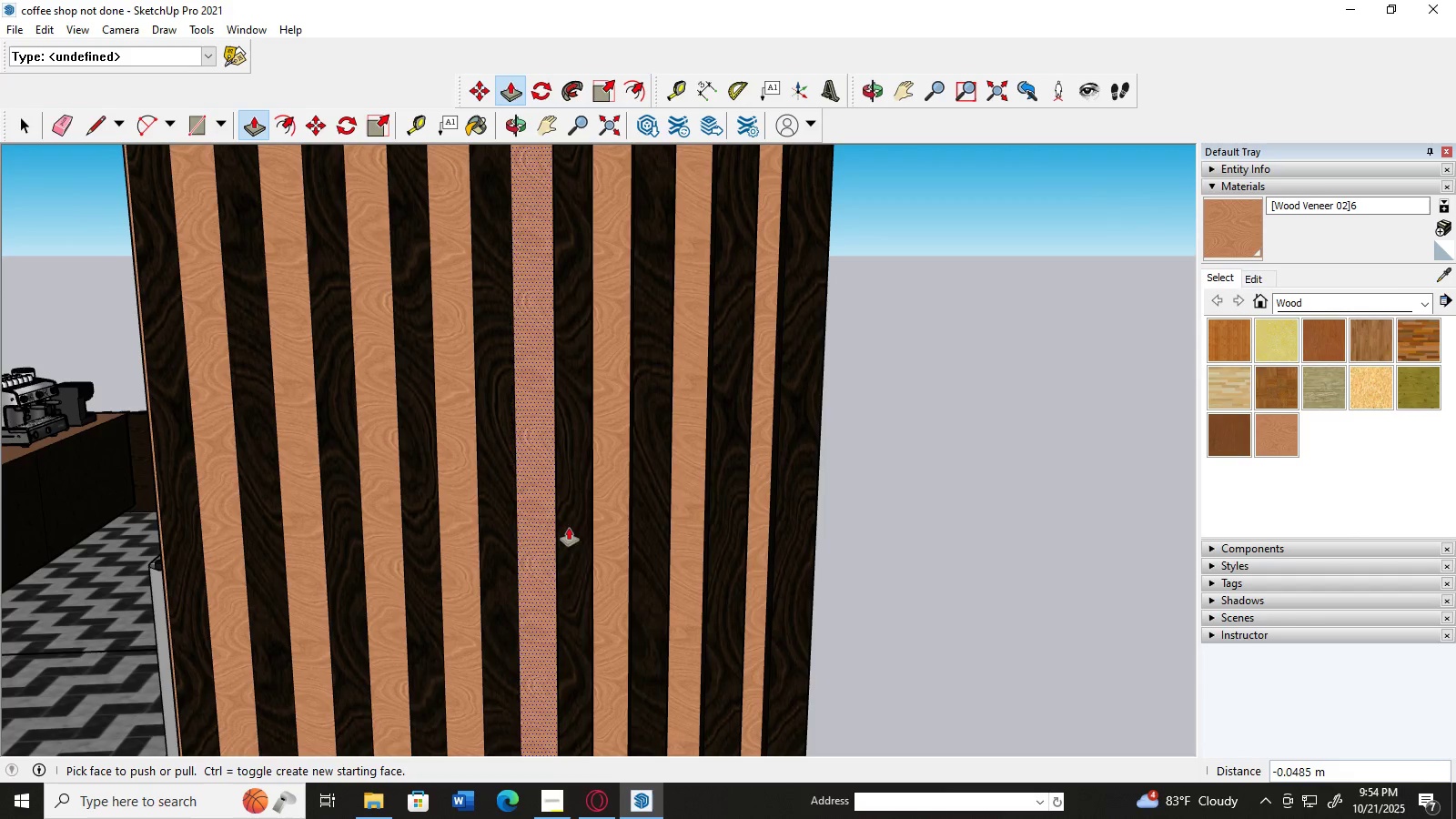 
left_click([583, 521])
 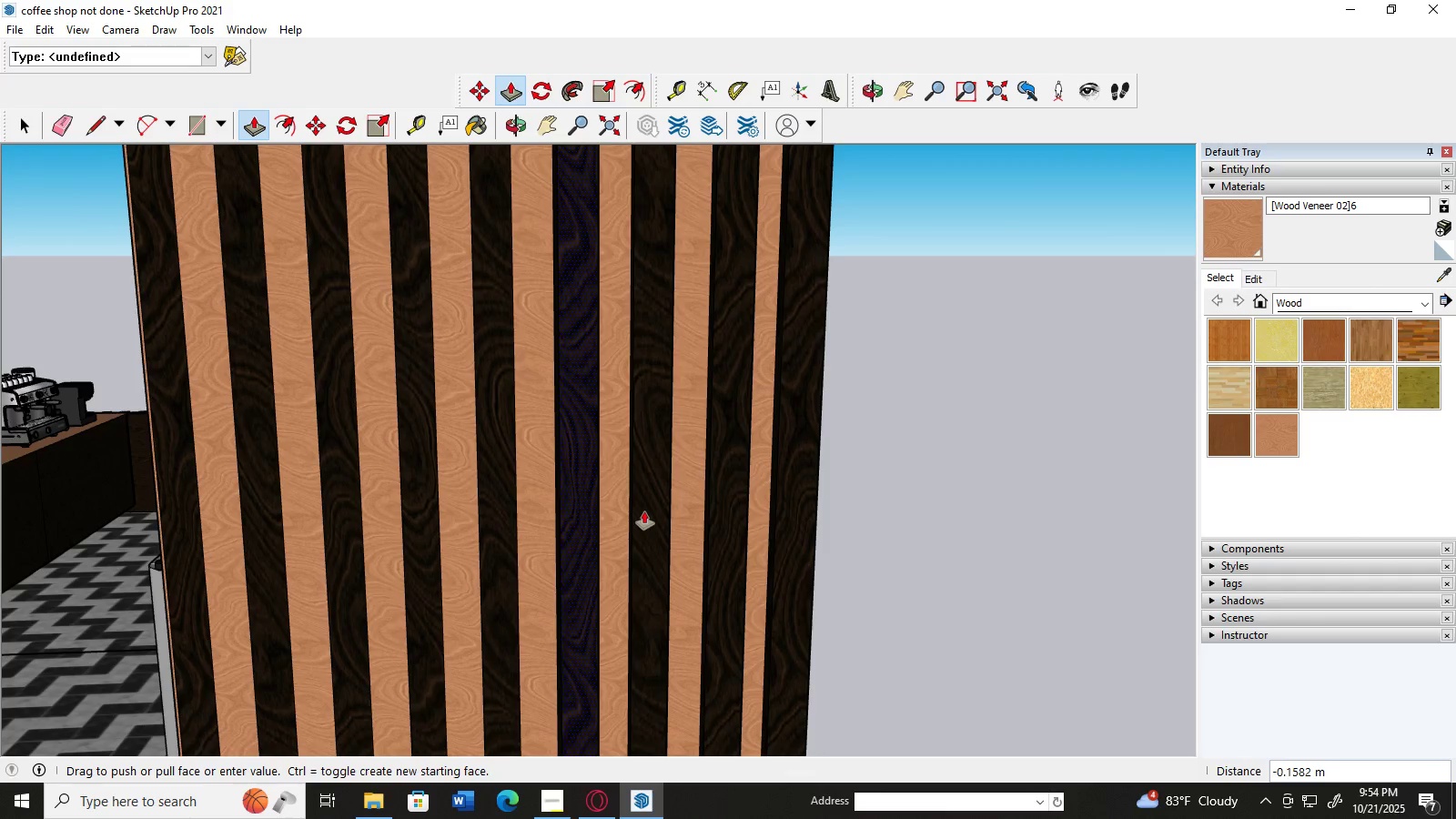 
left_click([644, 511])
 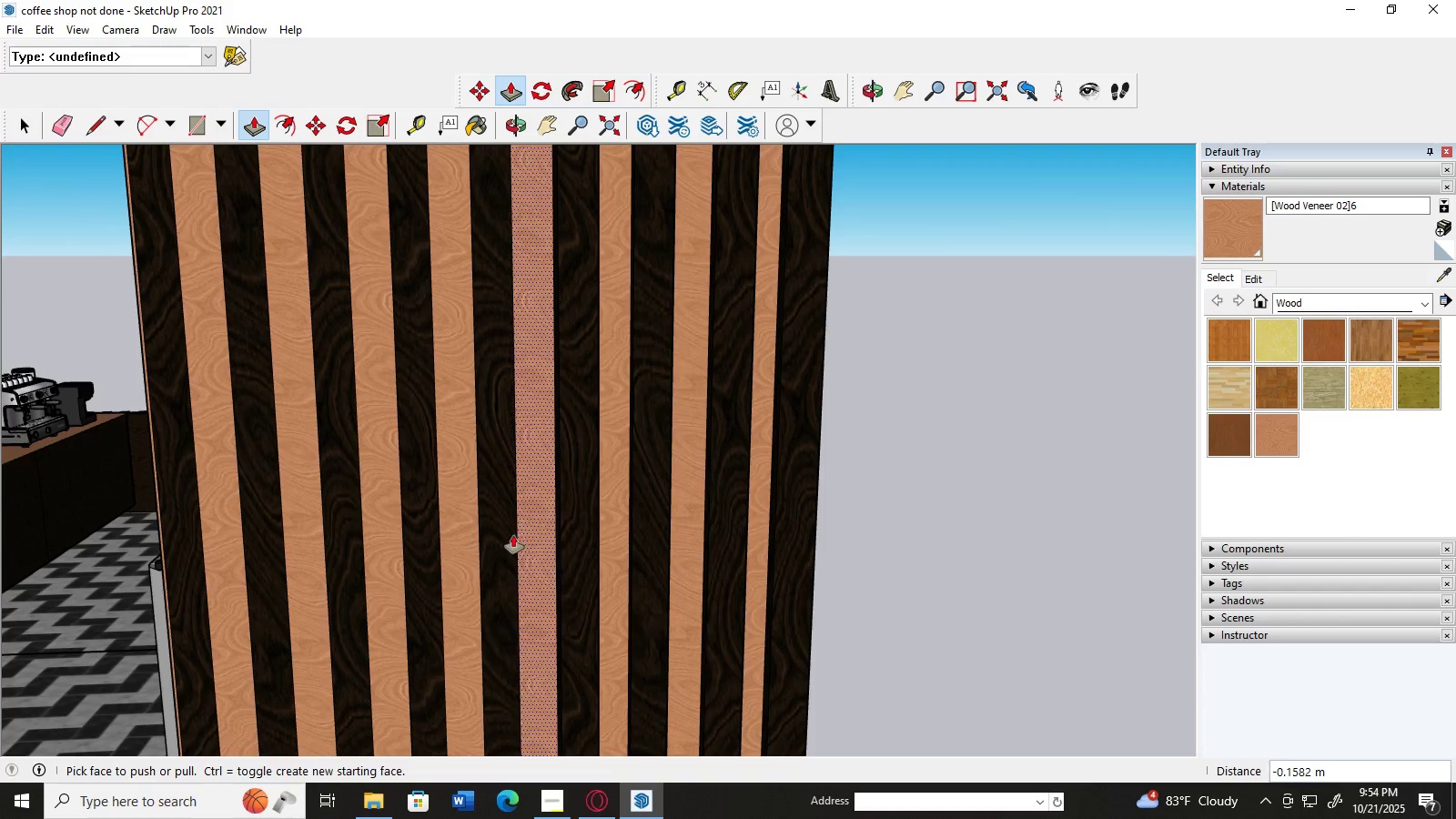 
left_click([509, 536])
 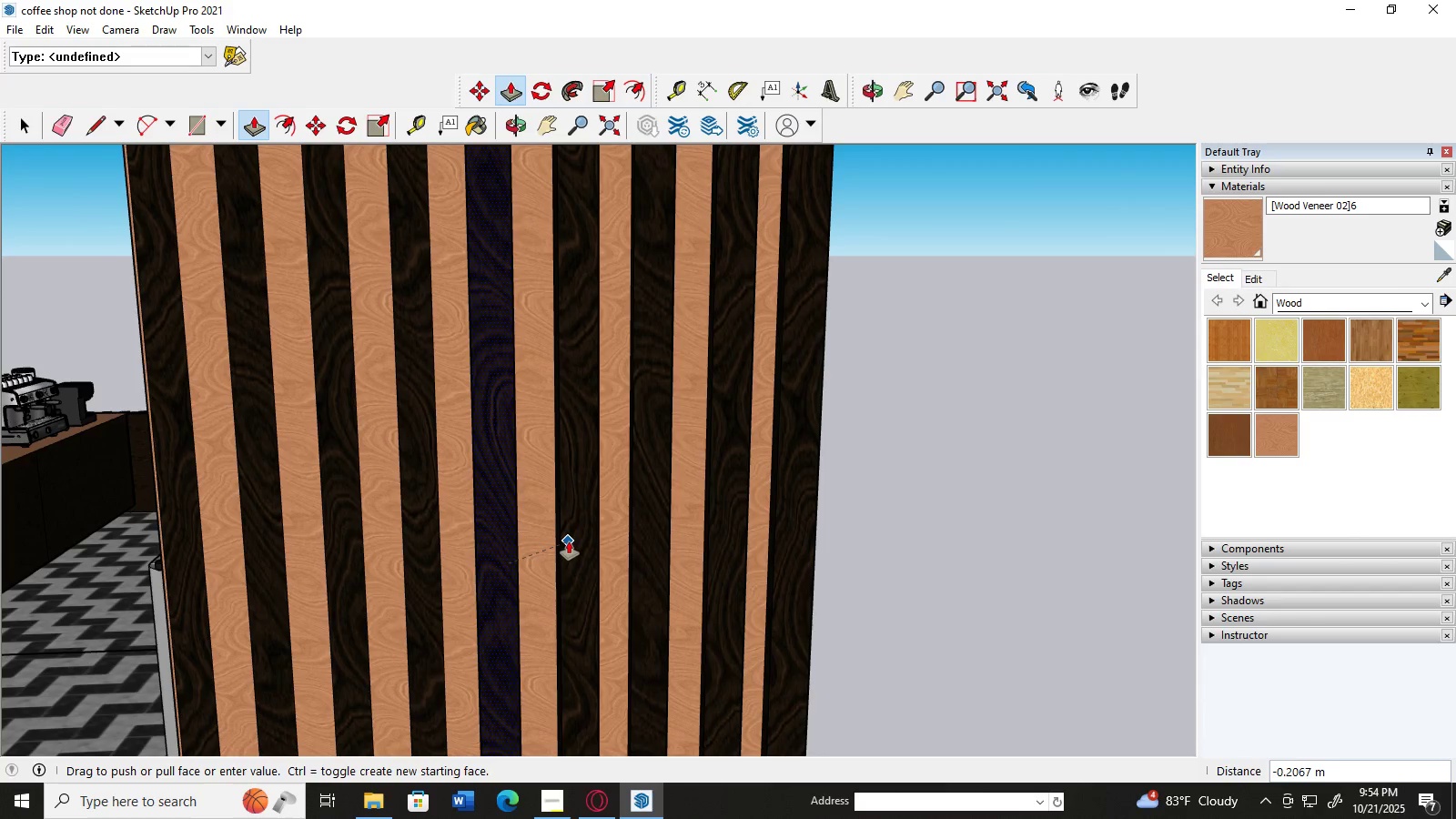 
left_click([569, 541])
 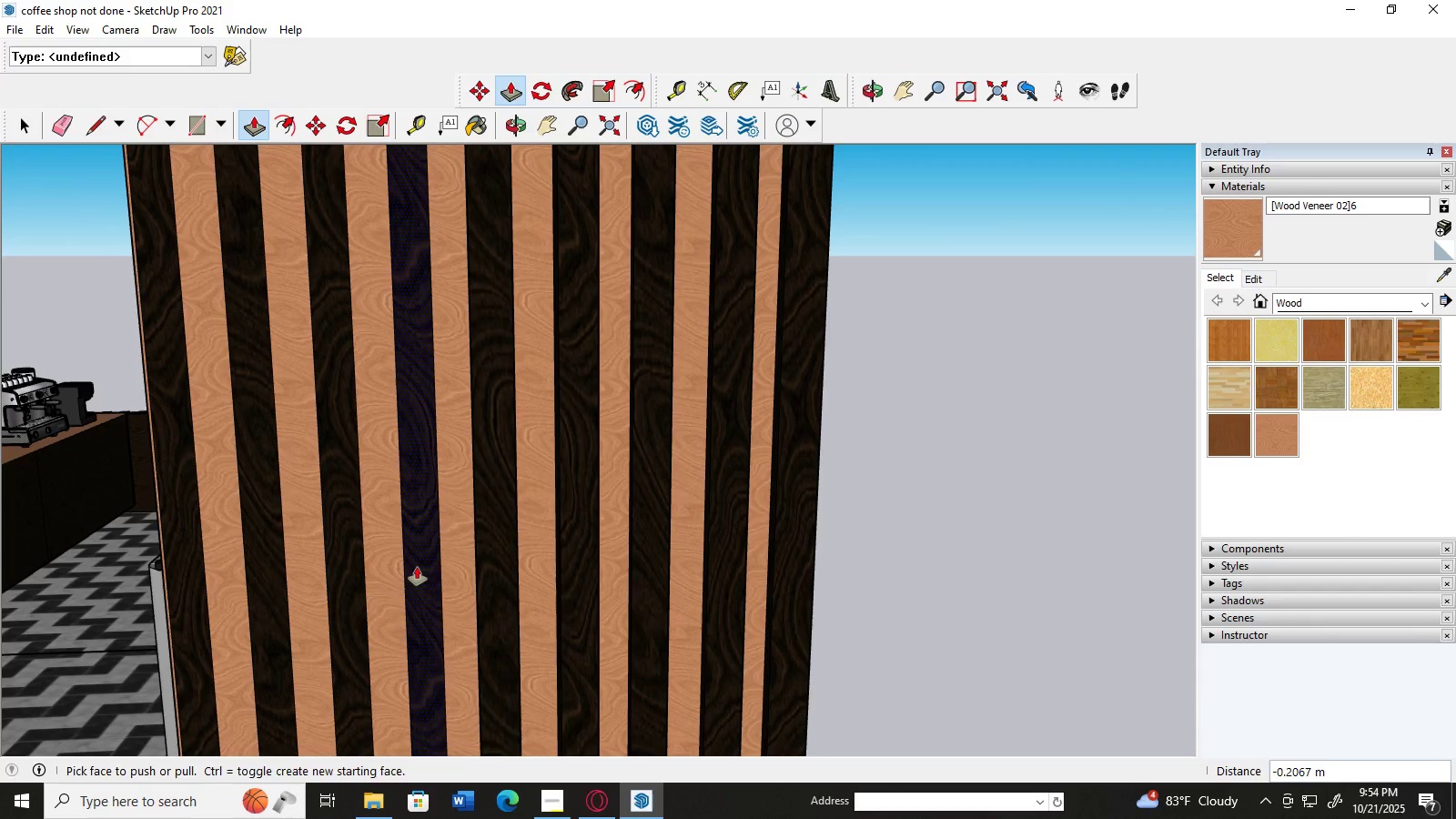 
left_click([417, 567])
 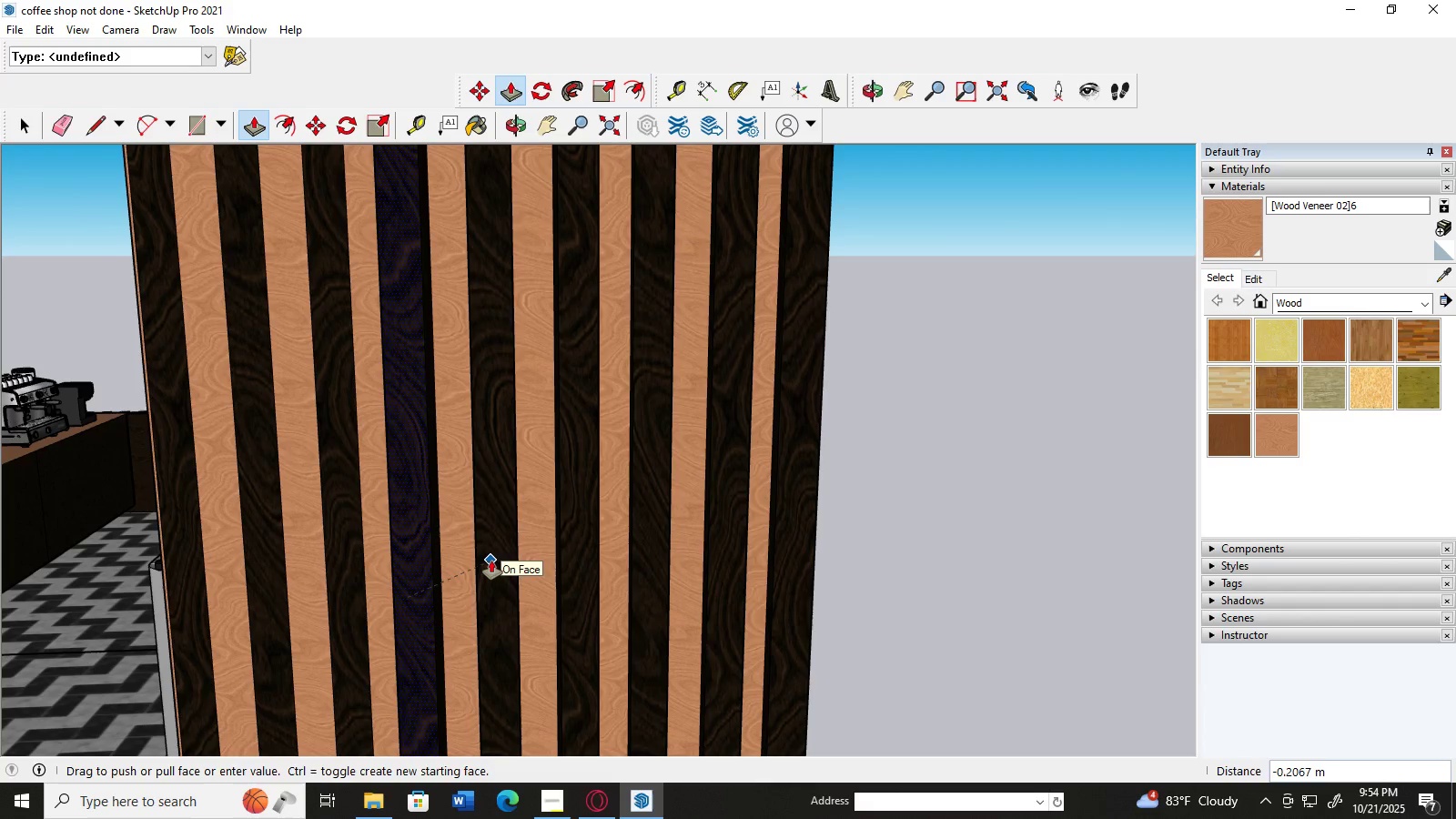 
left_click([491, 561])
 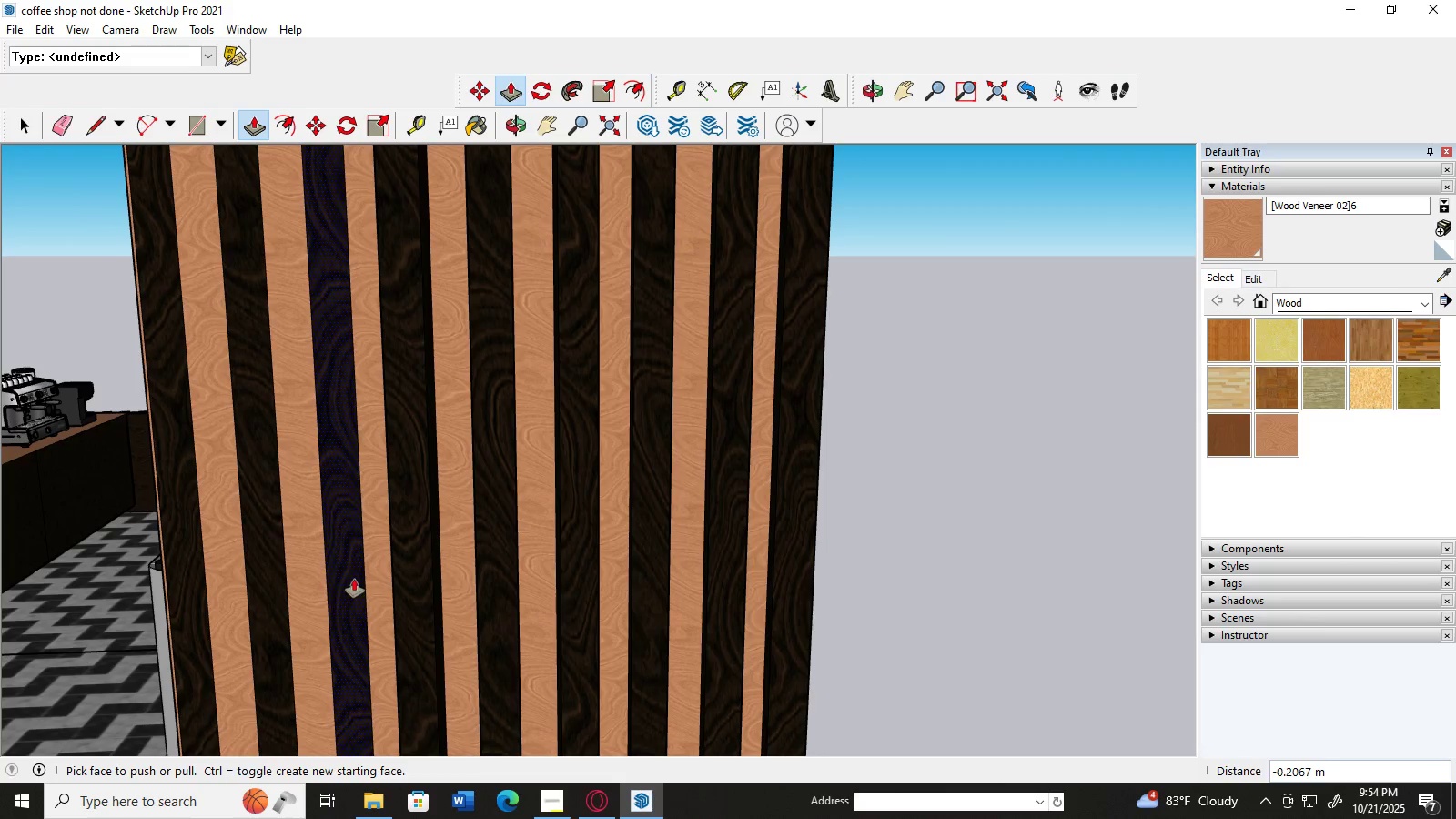 
left_click([349, 580])
 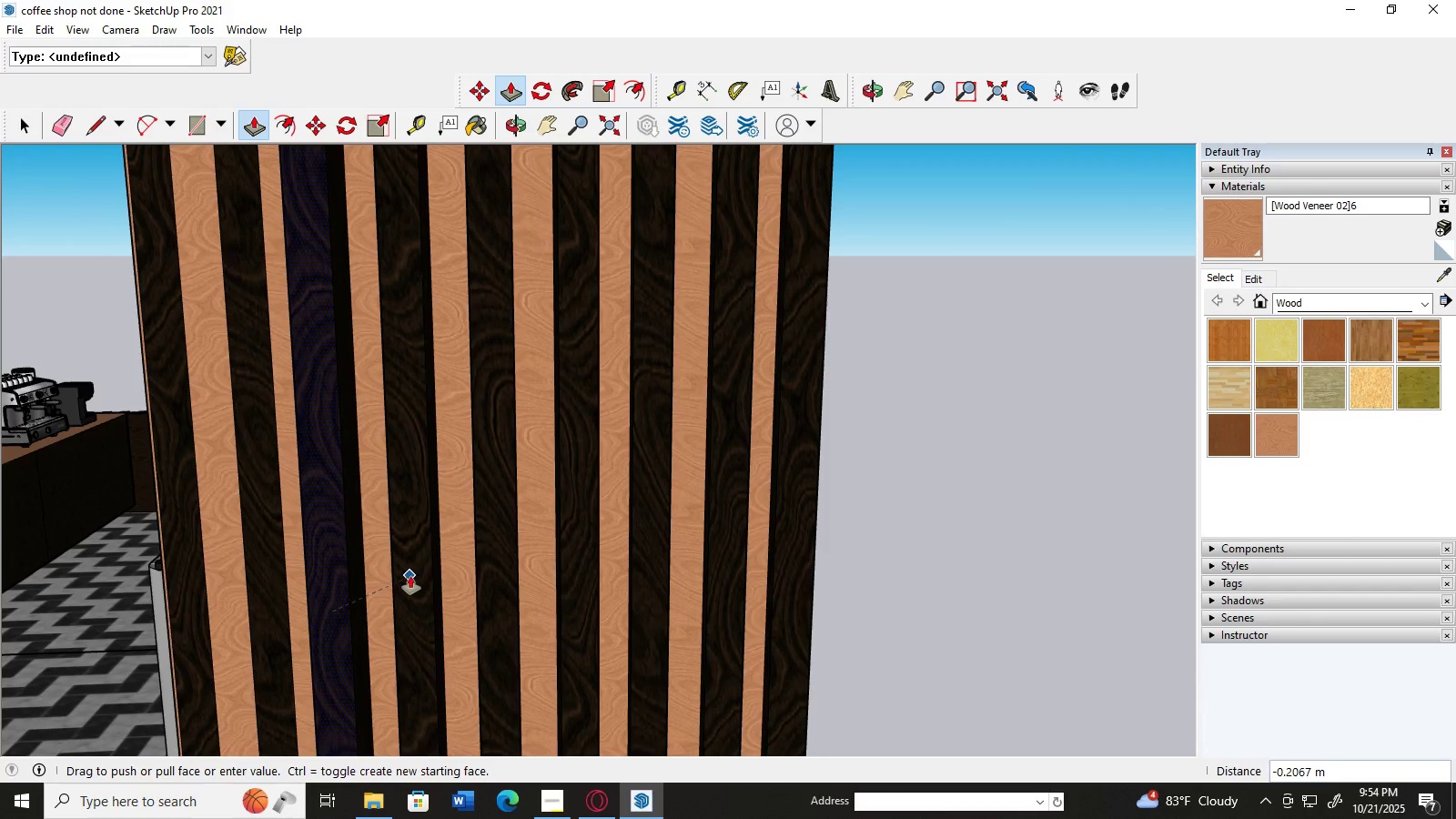 
left_click([410, 576])
 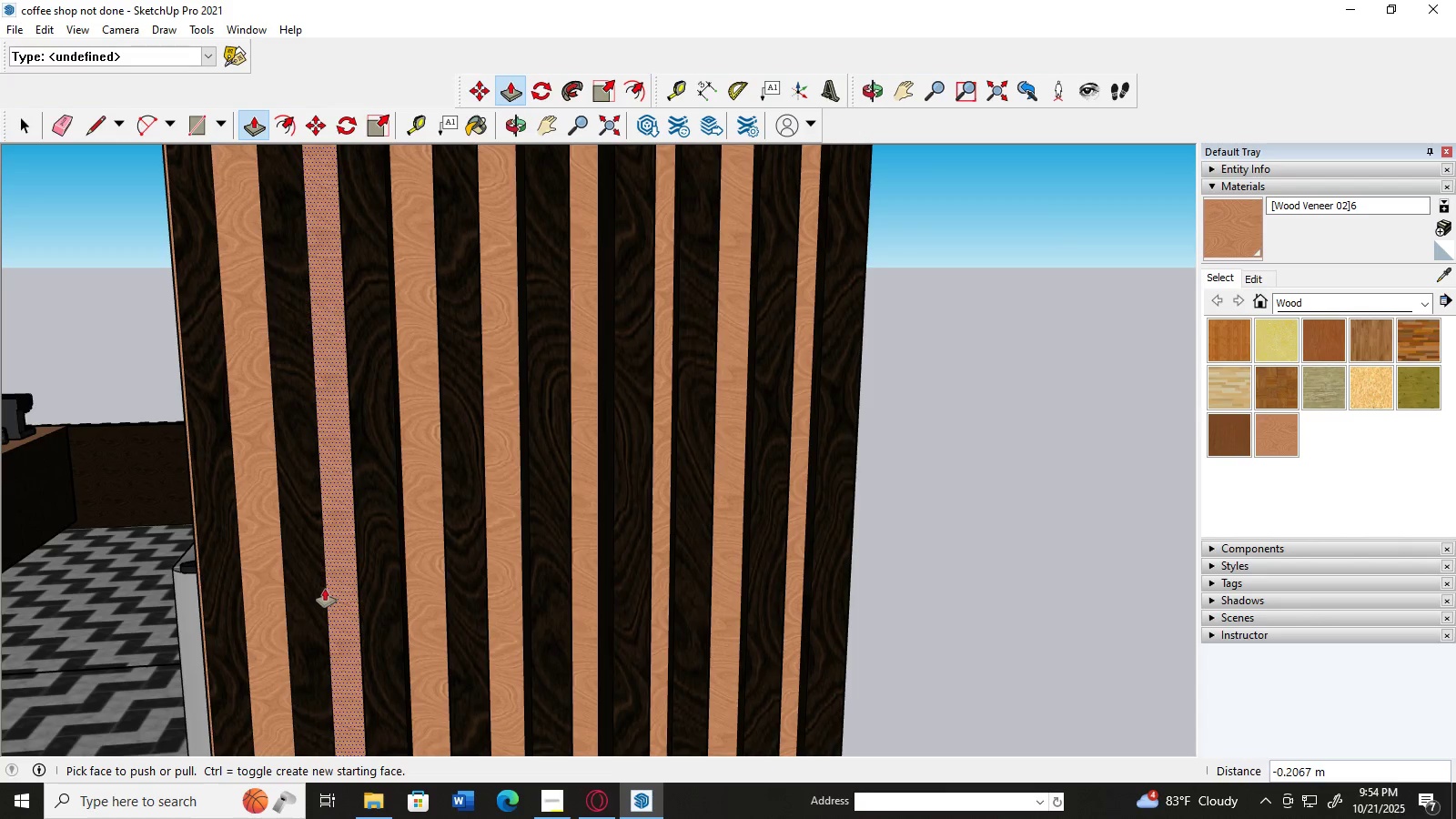 
left_click([316, 591])
 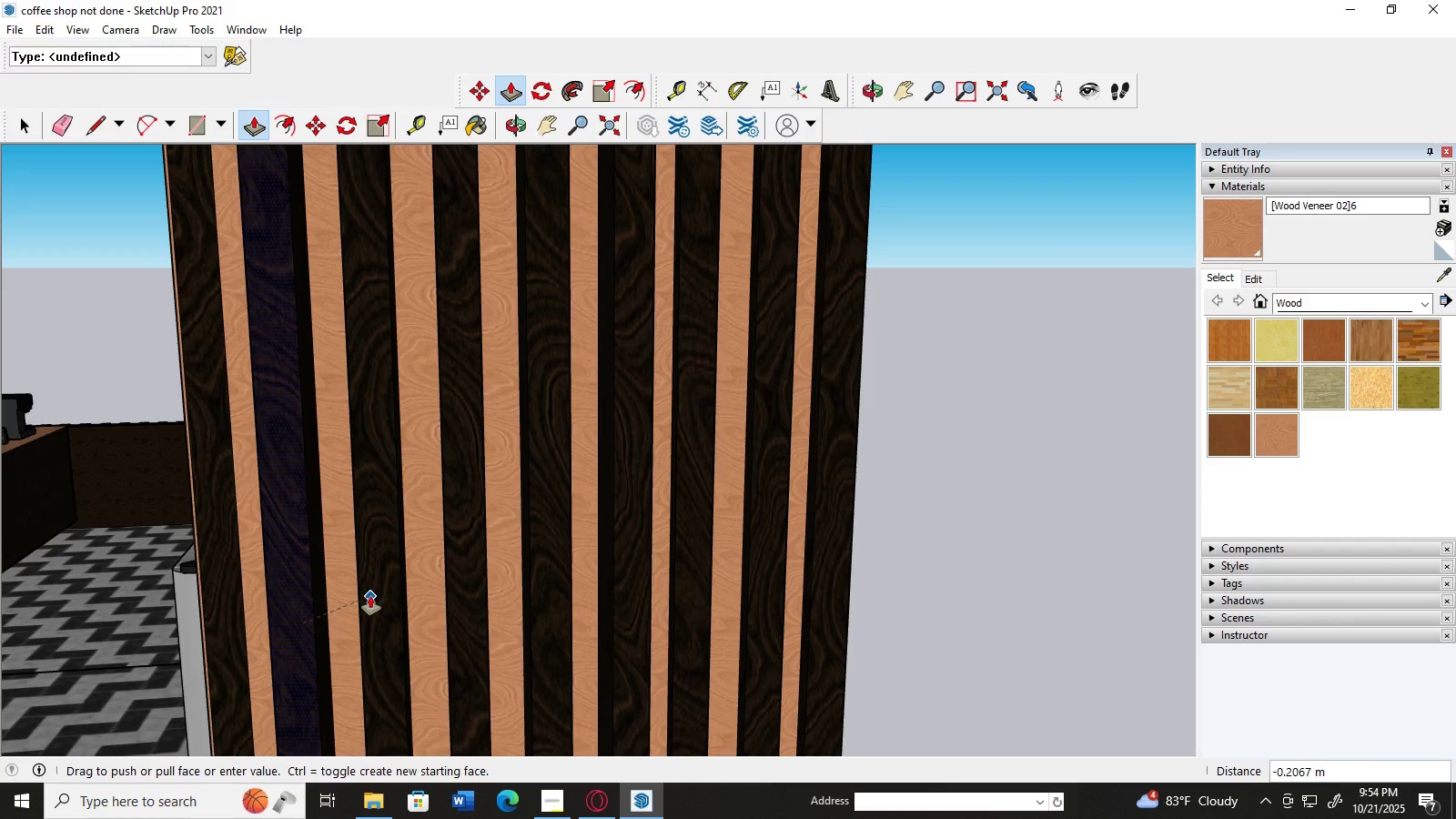 
left_click([370, 596])
 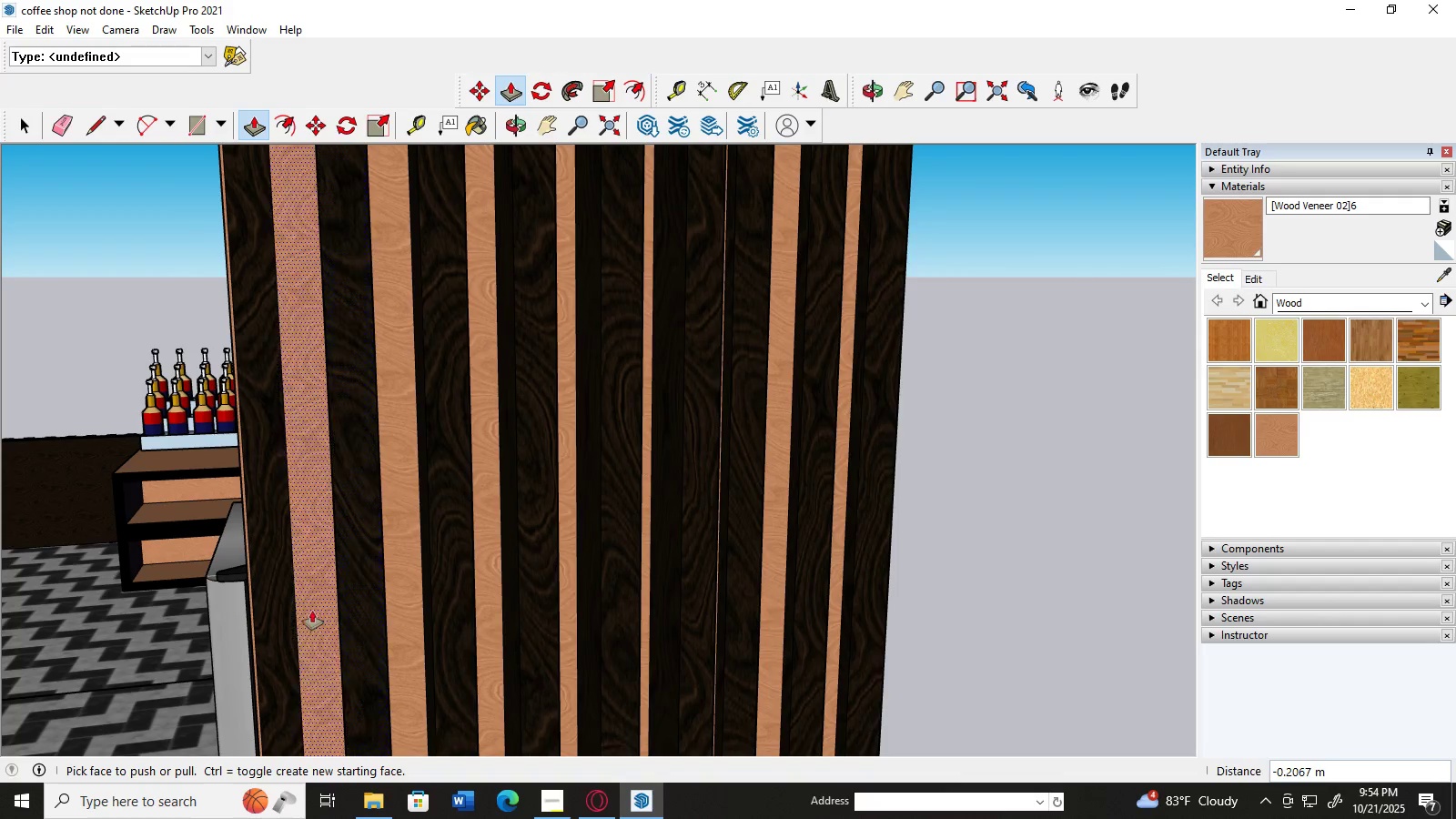 
left_click([276, 617])
 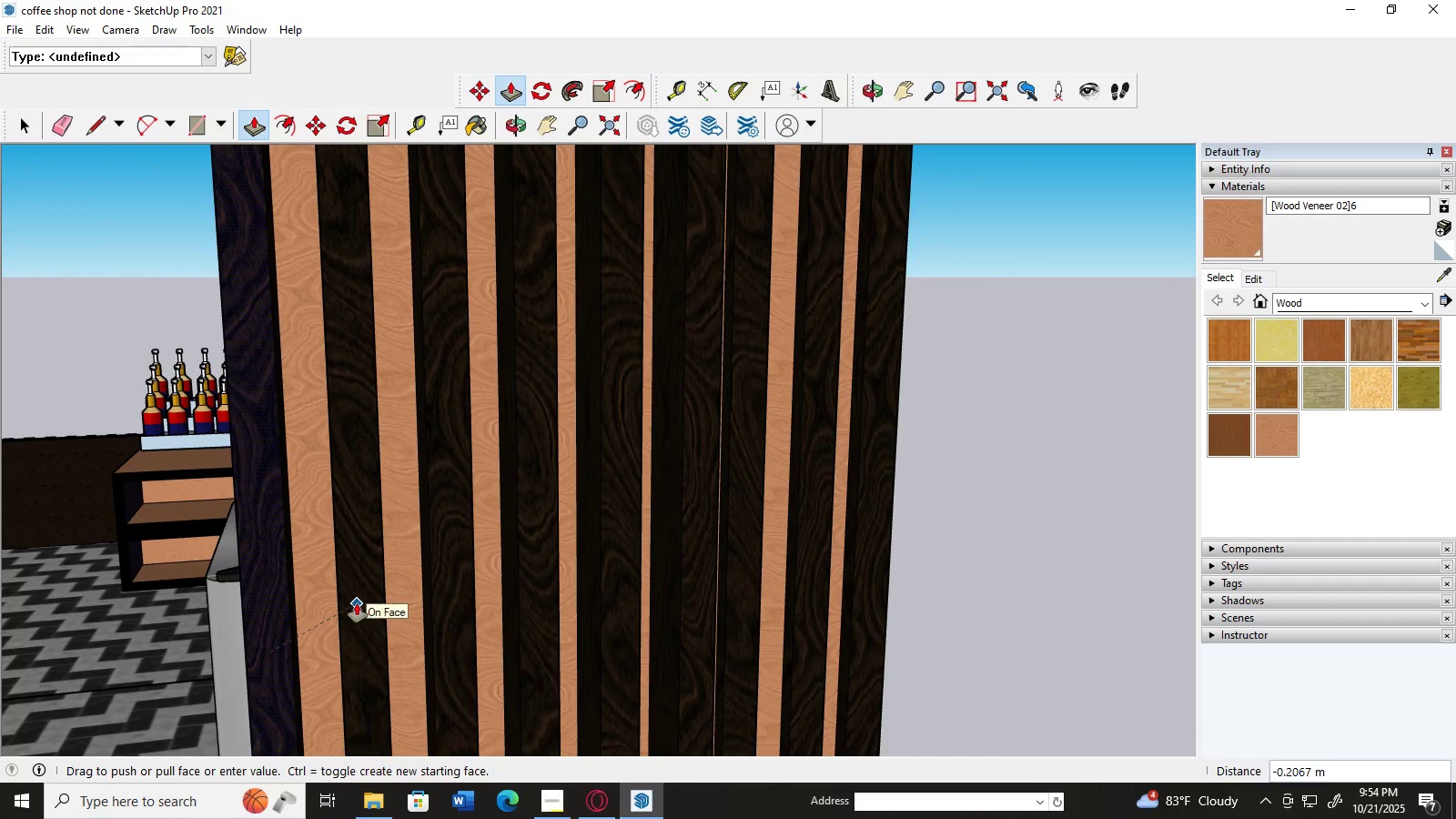 
left_click([357, 603])
 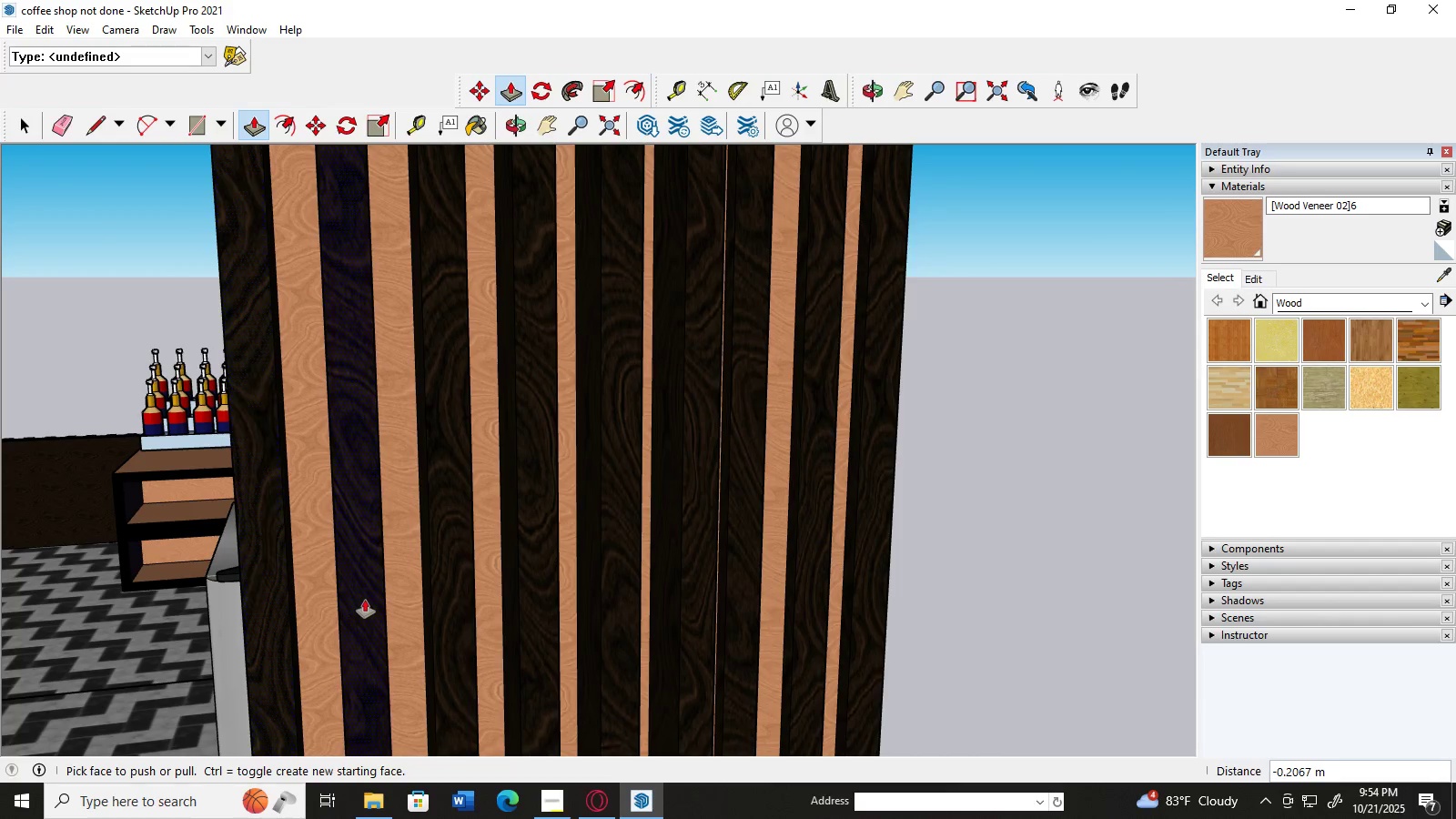 
scroll: coordinate [434, 415], scroll_direction: down, amount: 8.0
 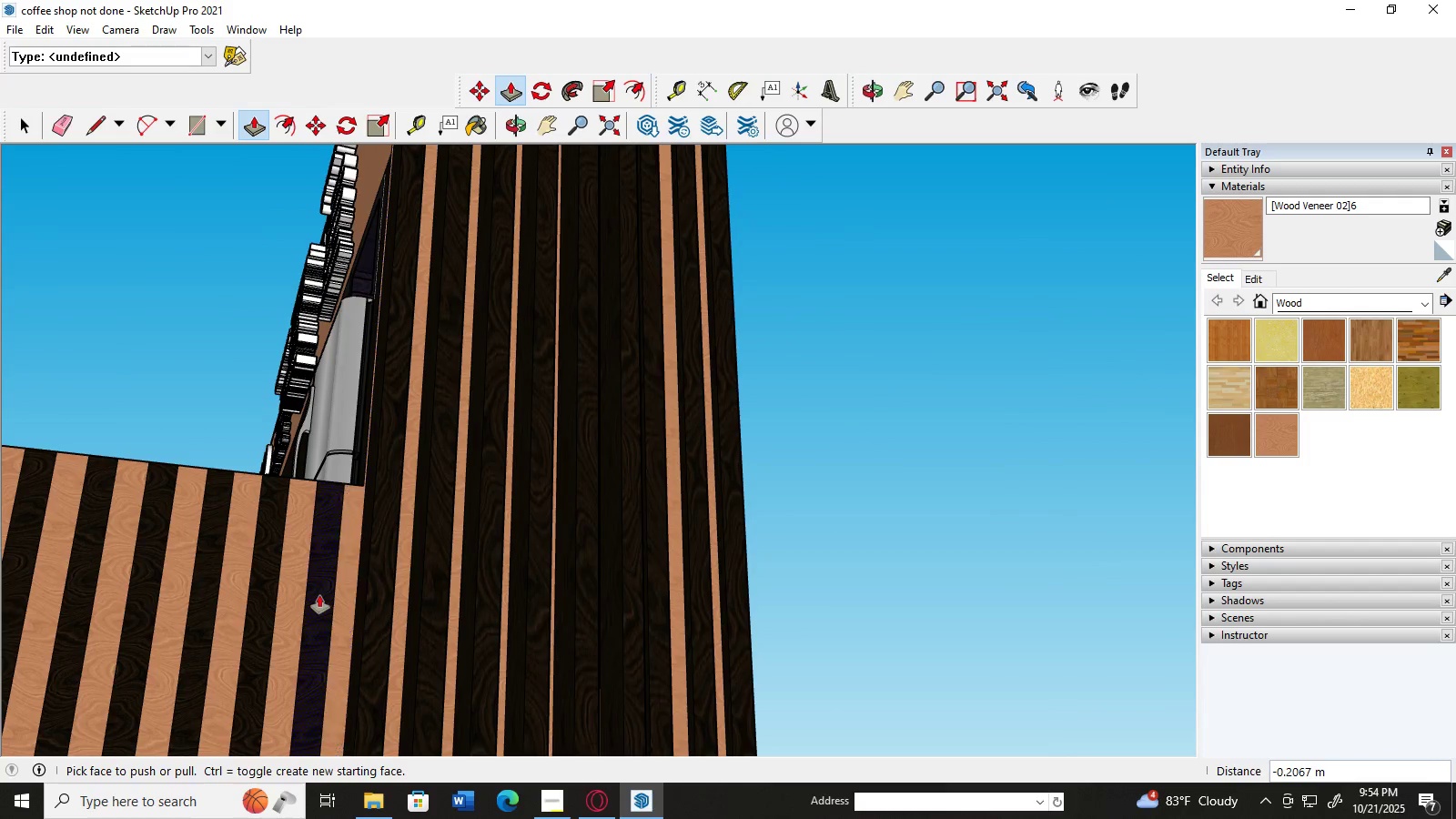 
left_click([317, 596])
 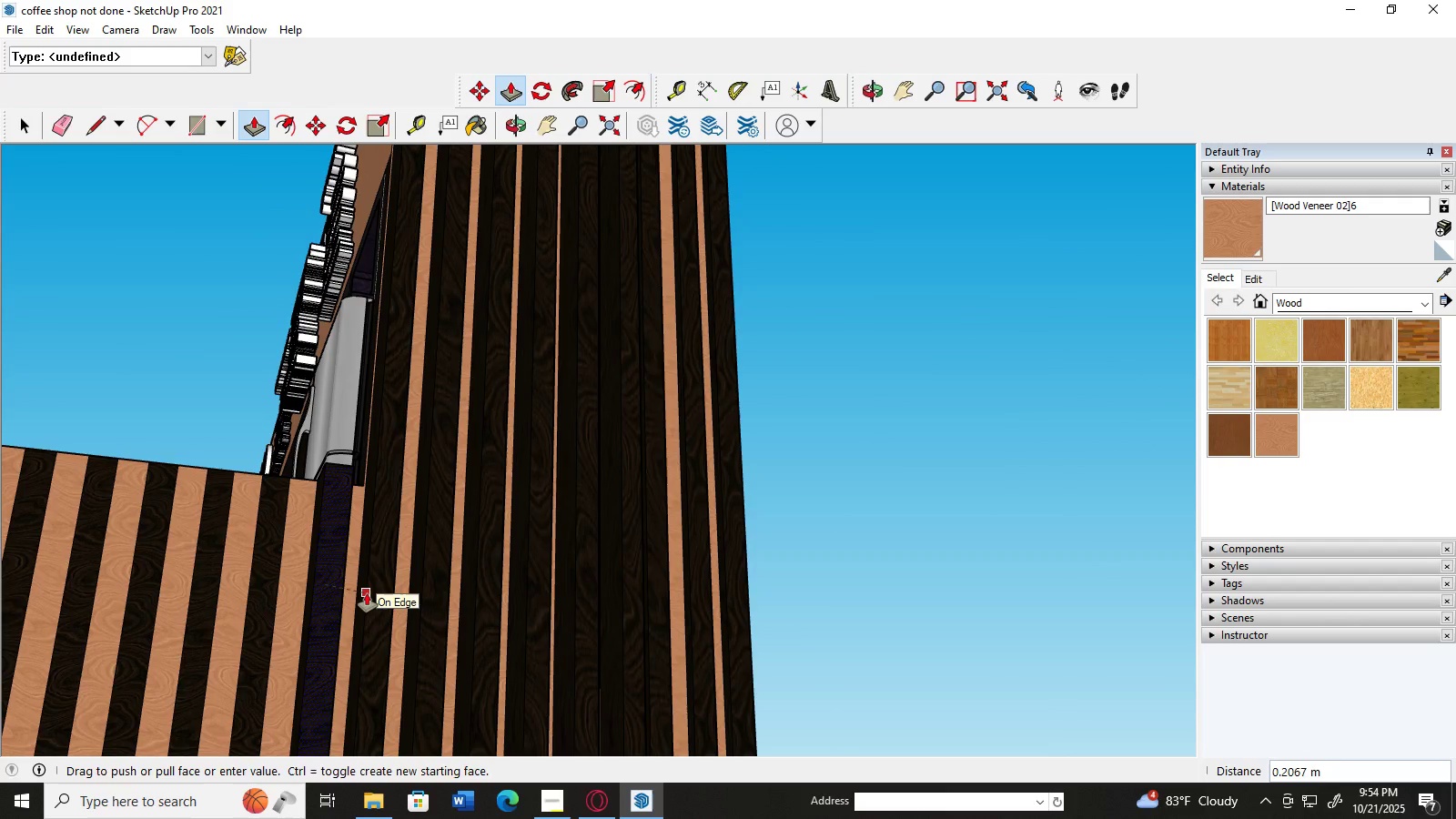 
left_click([367, 593])
 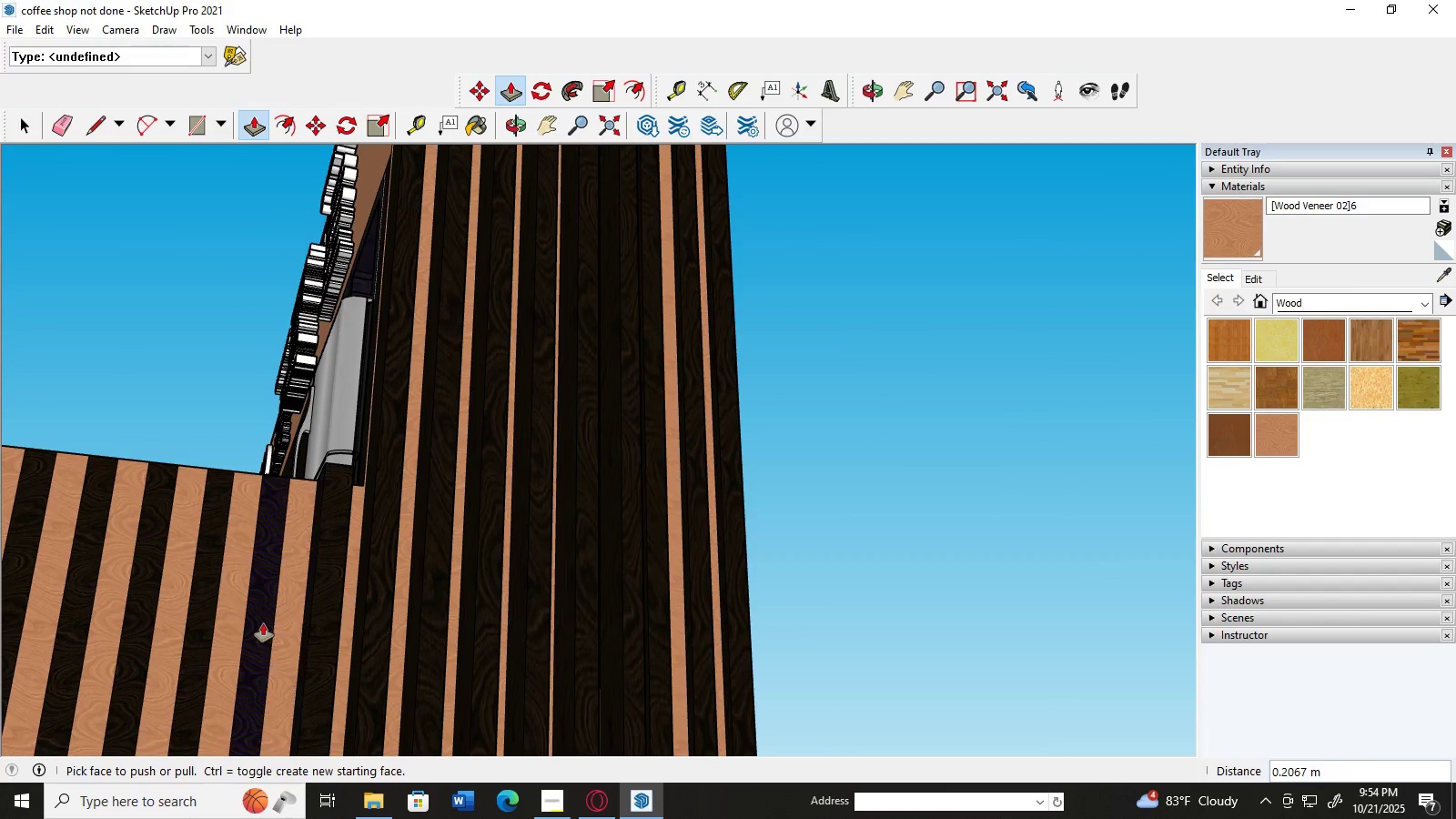 
left_click([263, 623])
 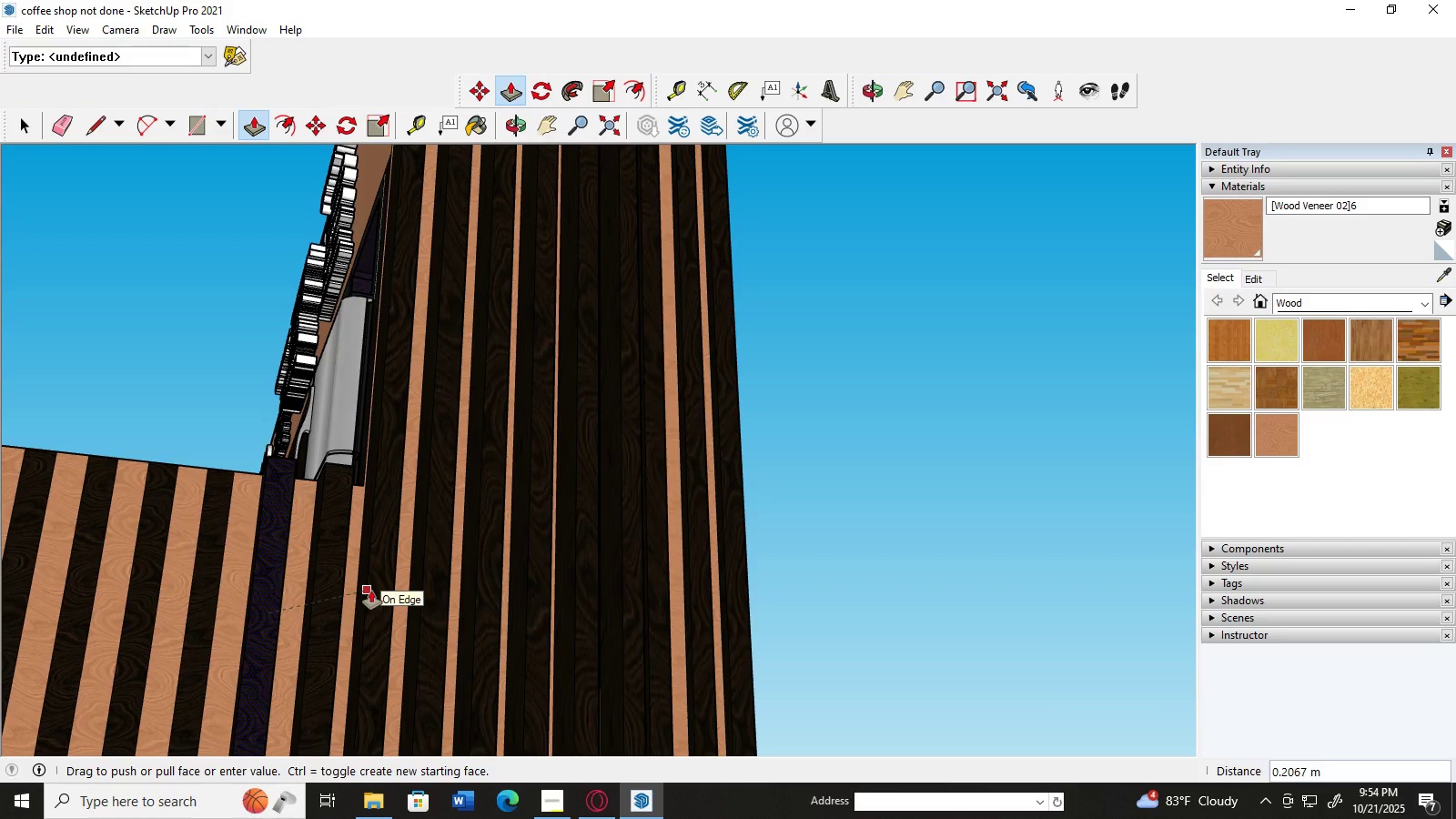 
left_click([371, 591])
 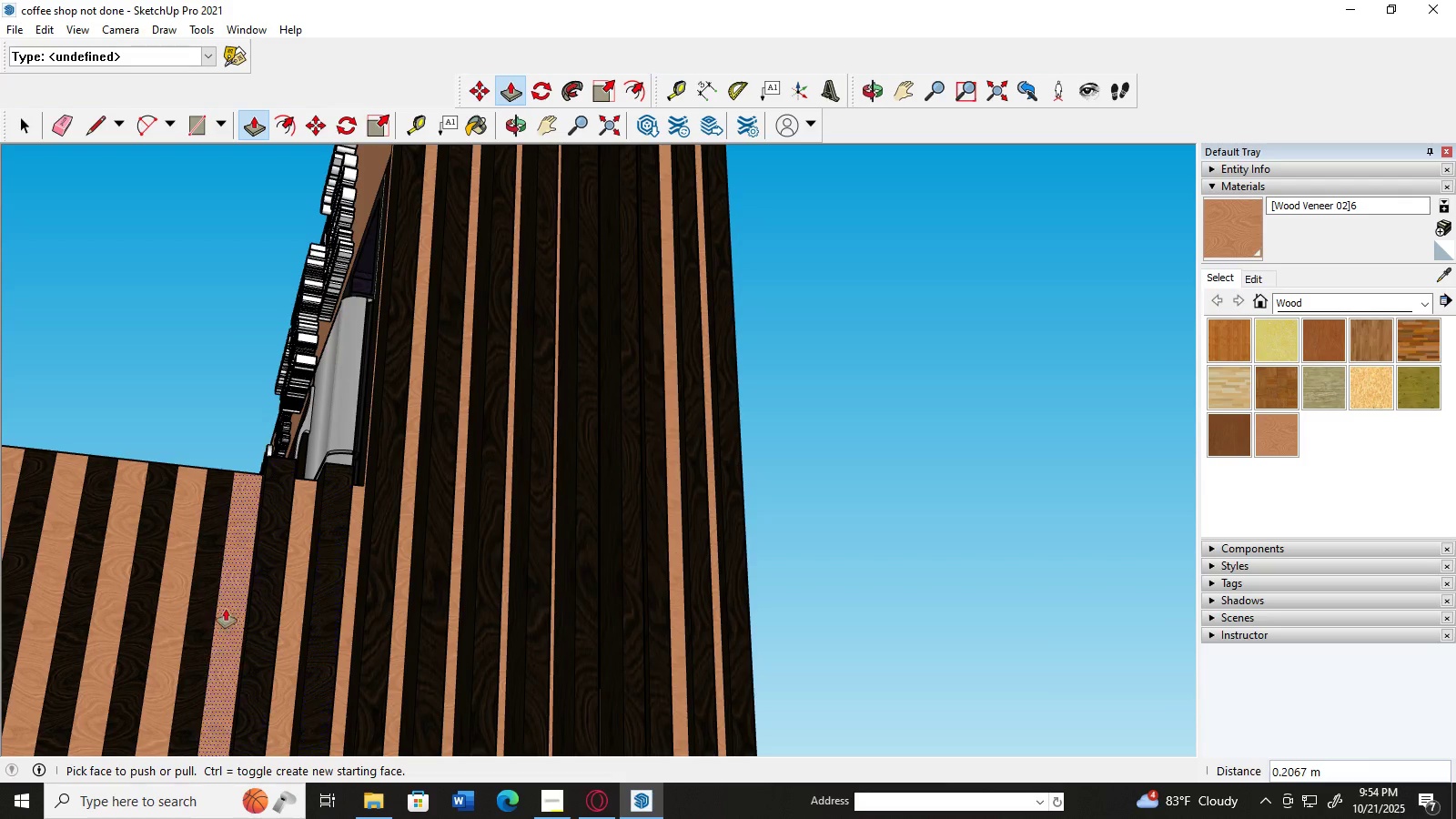 
scroll: coordinate [216, 604], scroll_direction: down, amount: 1.0
 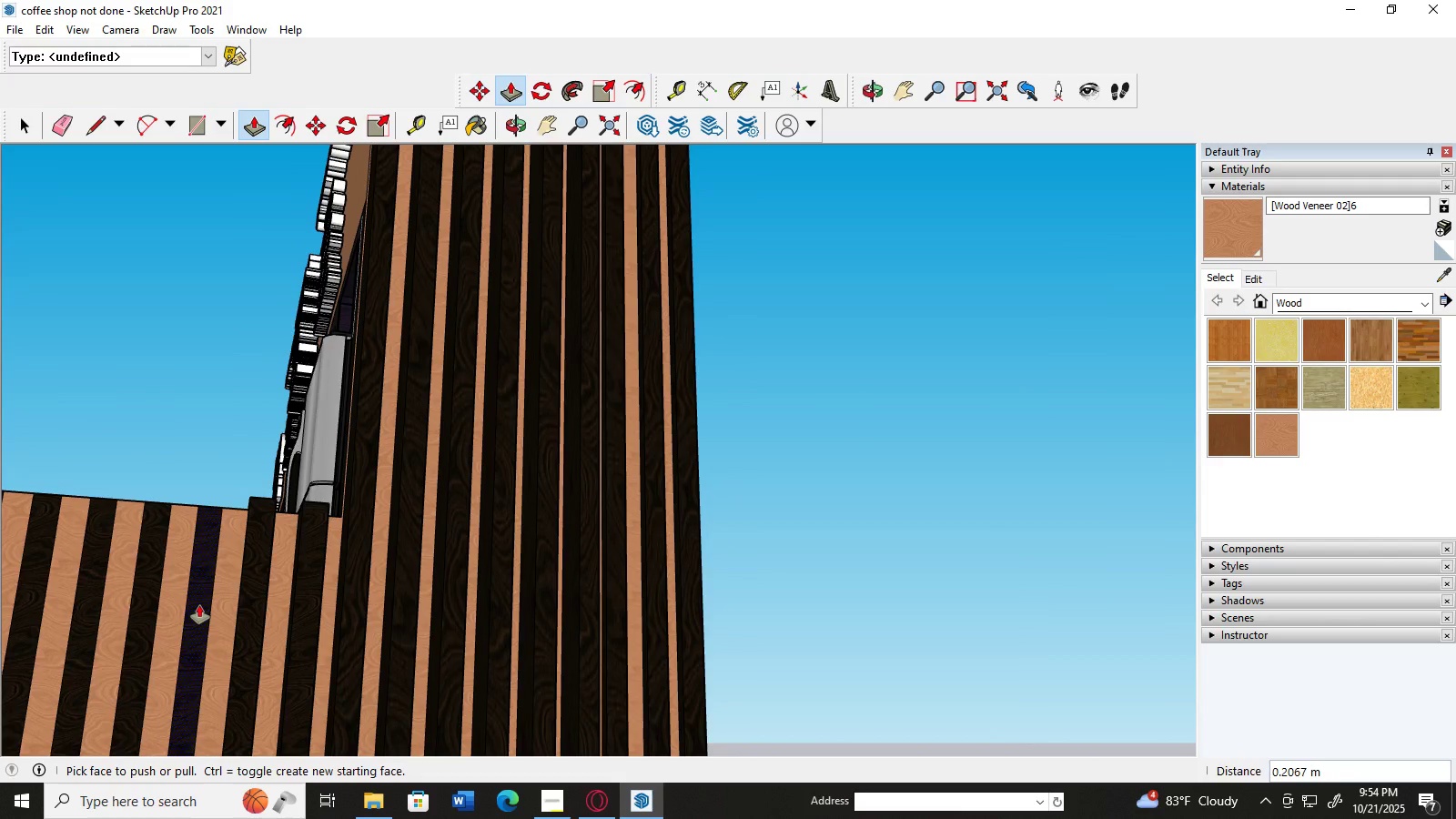 
key(H)
 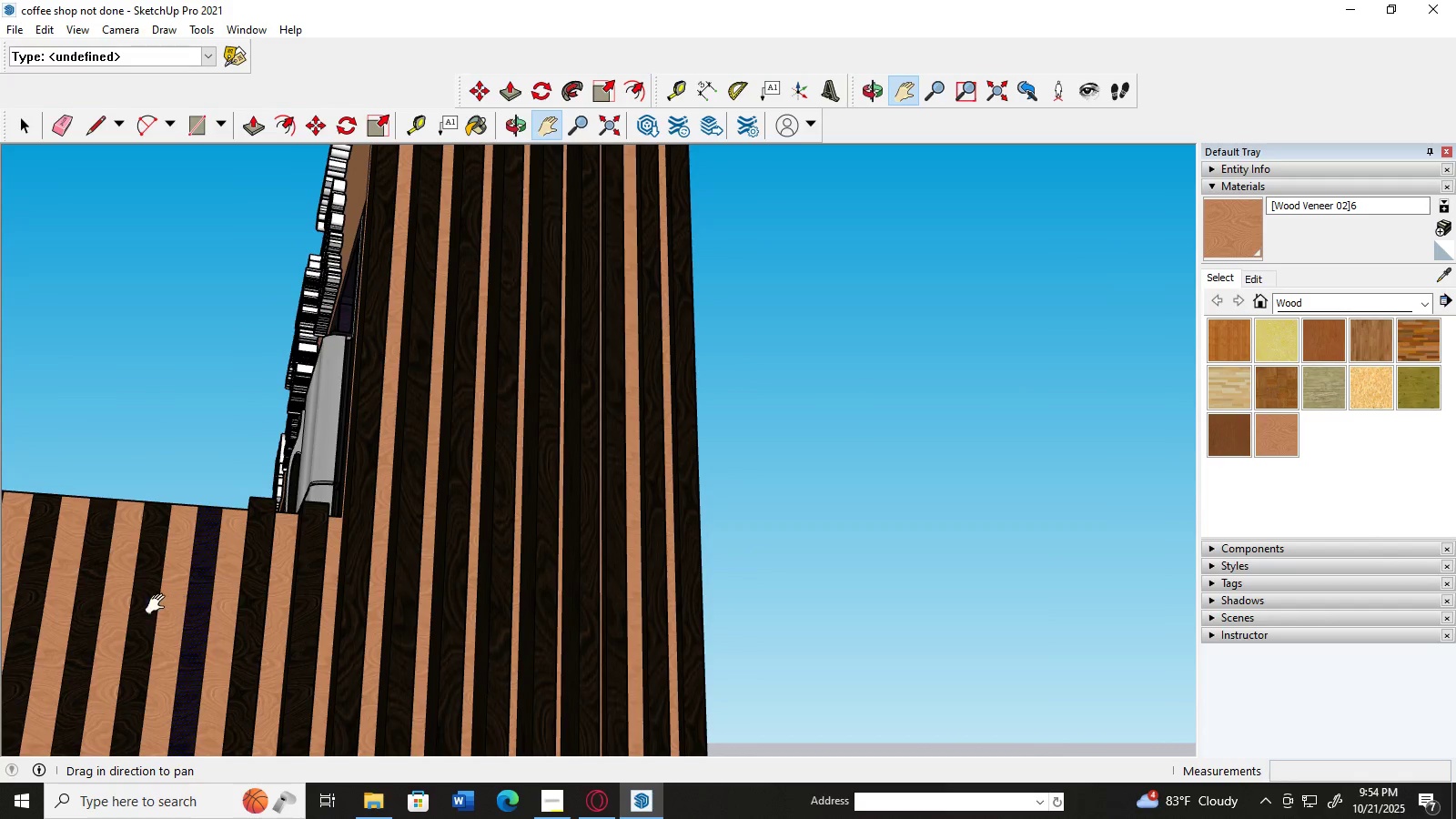 
left_click_drag(start_coordinate=[158, 604], to_coordinate=[243, 607])
 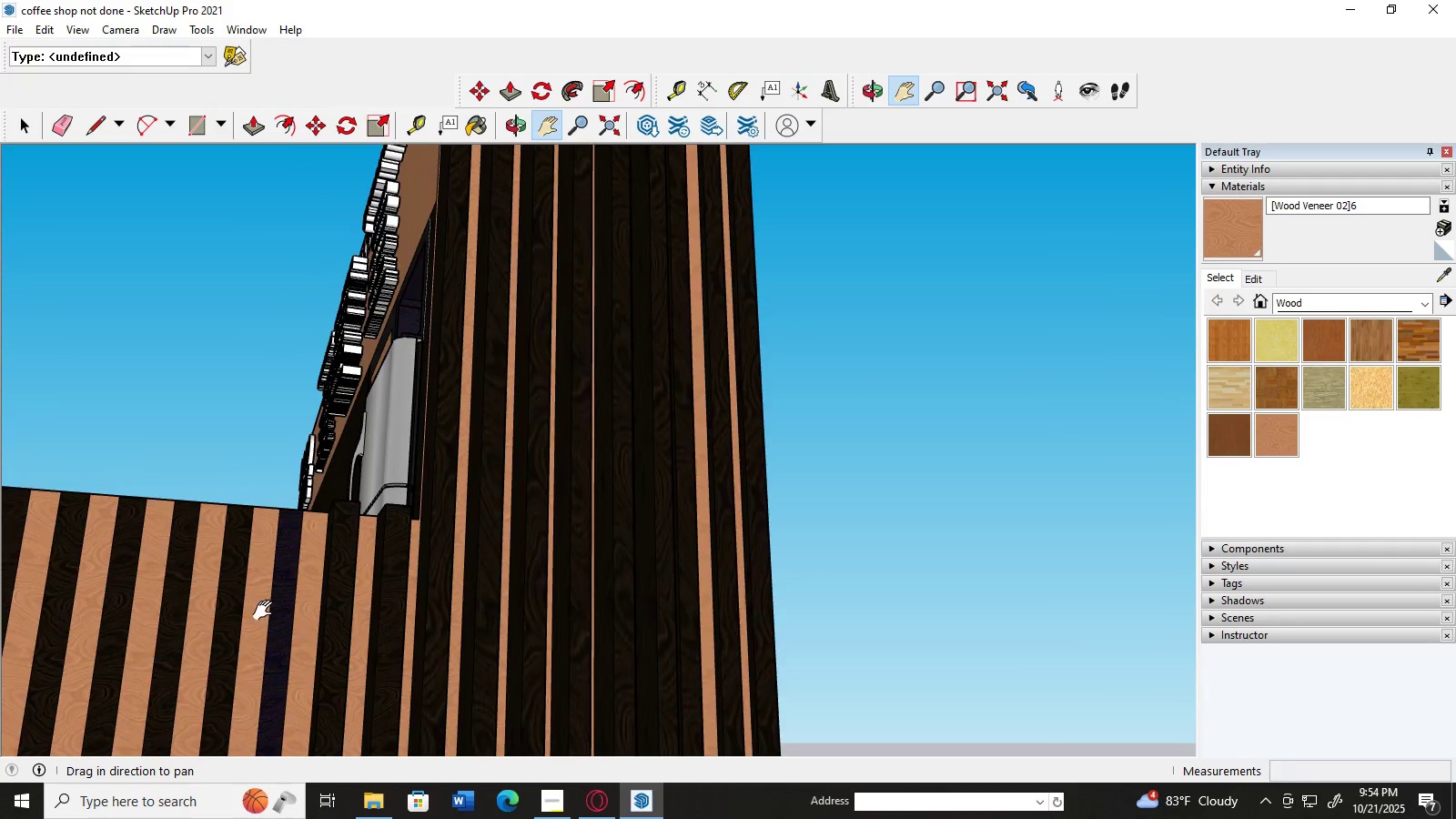 
scroll: coordinate [267, 611], scroll_direction: down, amount: 1.0
 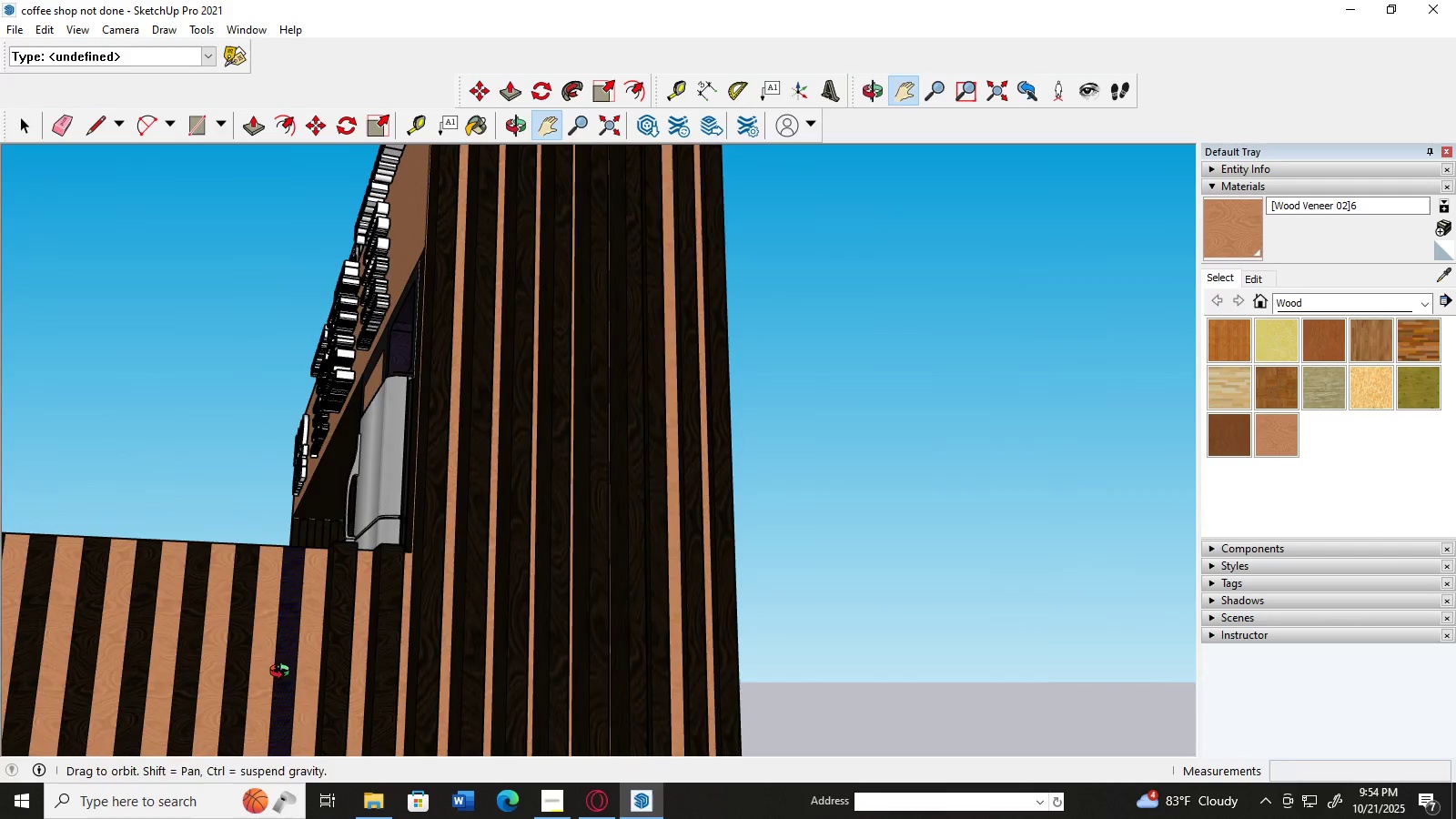 
scroll: coordinate [285, 672], scroll_direction: up, amount: 3.0
 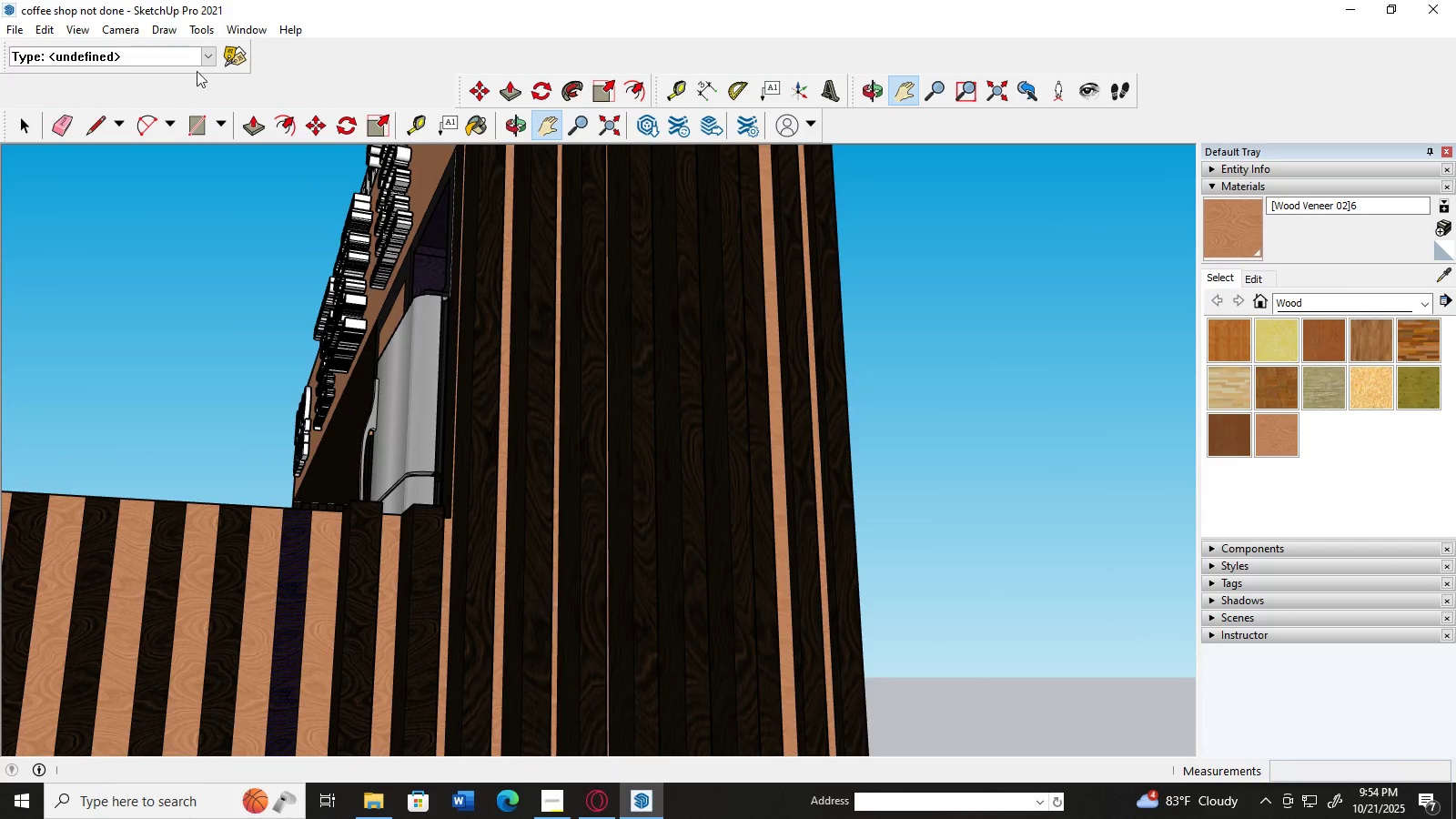 
left_click([259, 143])
 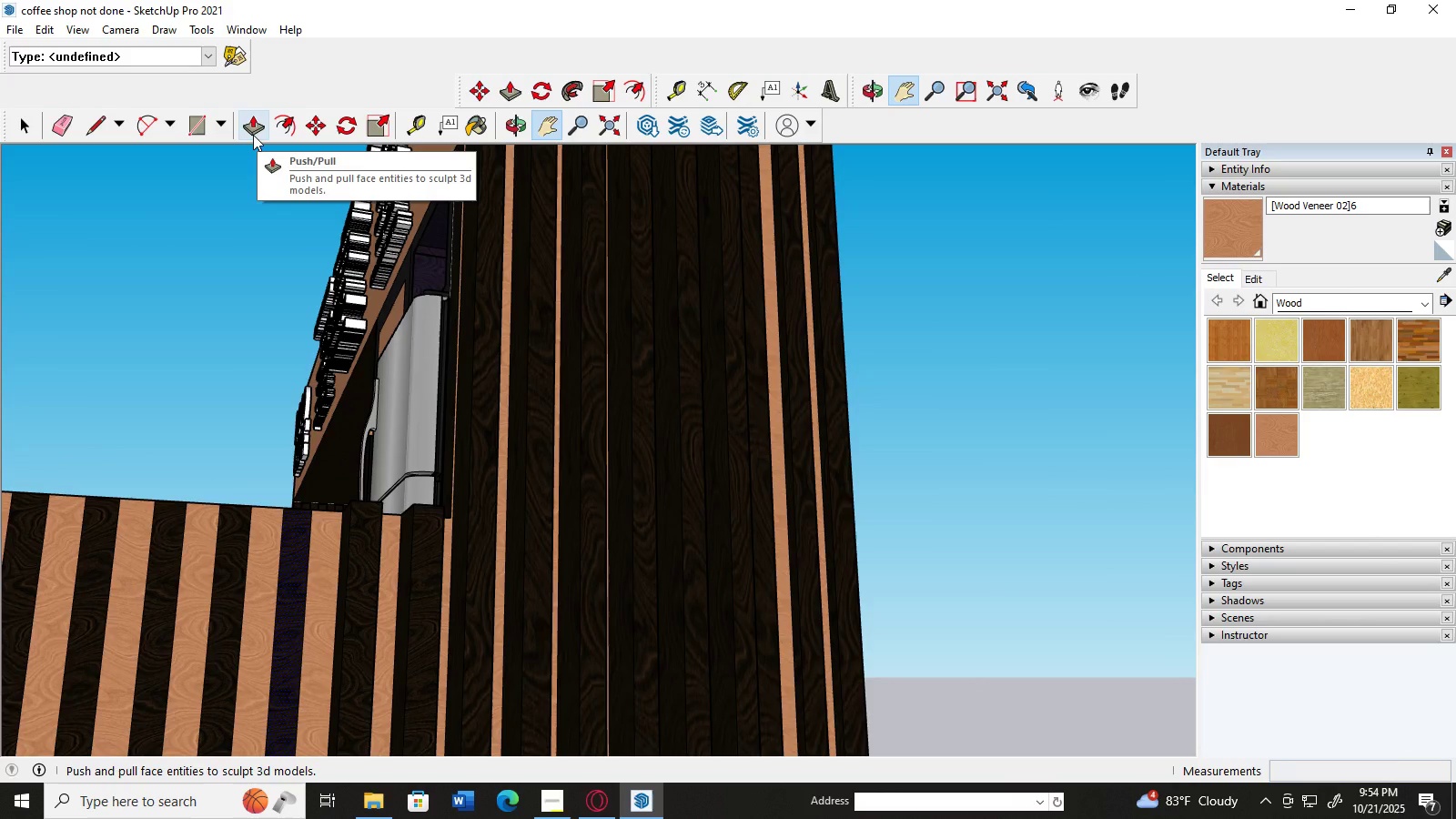 
left_click([253, 135])
 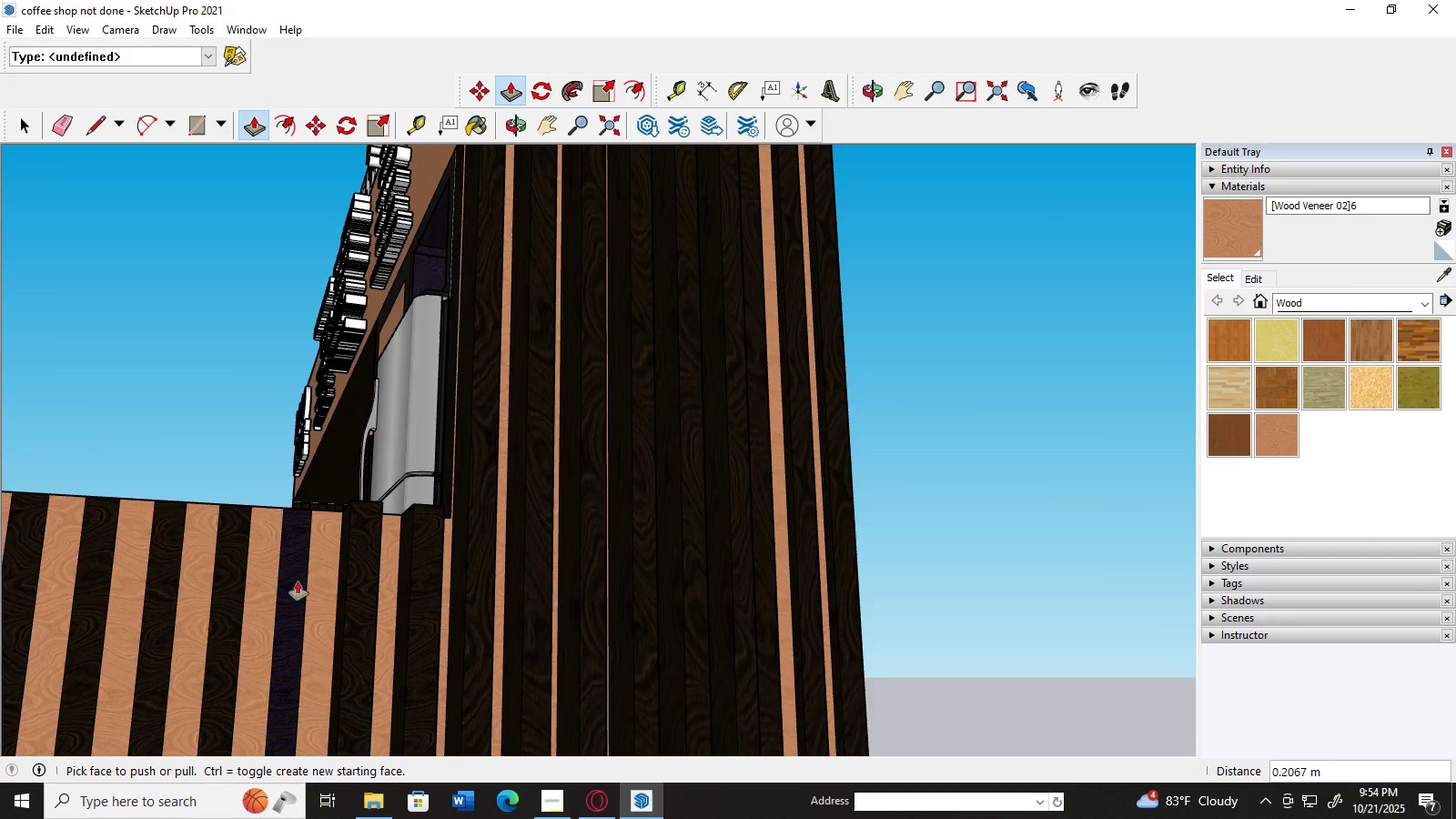 
left_click([292, 588])
 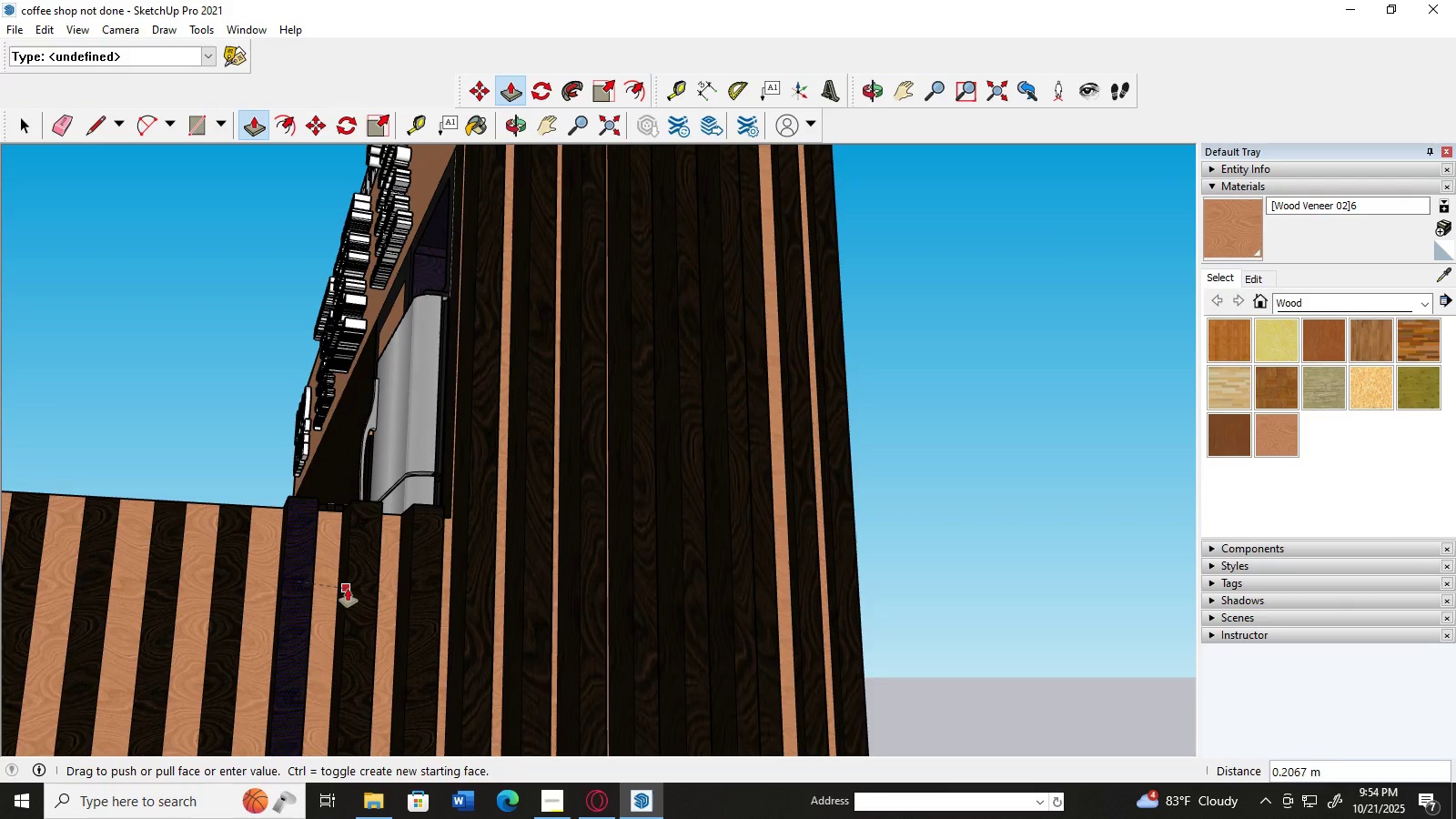 
left_click([348, 589])
 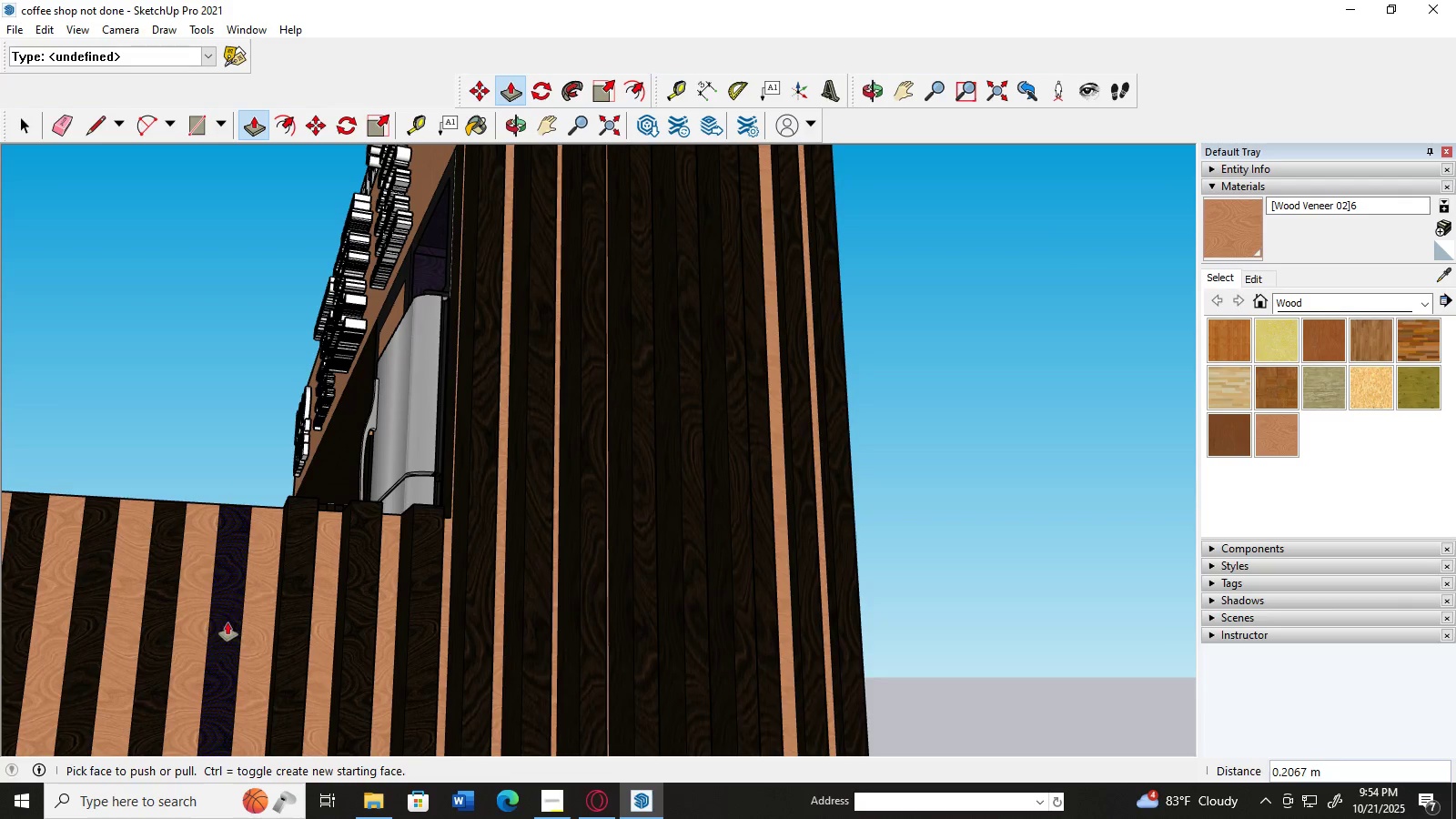 
left_click([224, 622])
 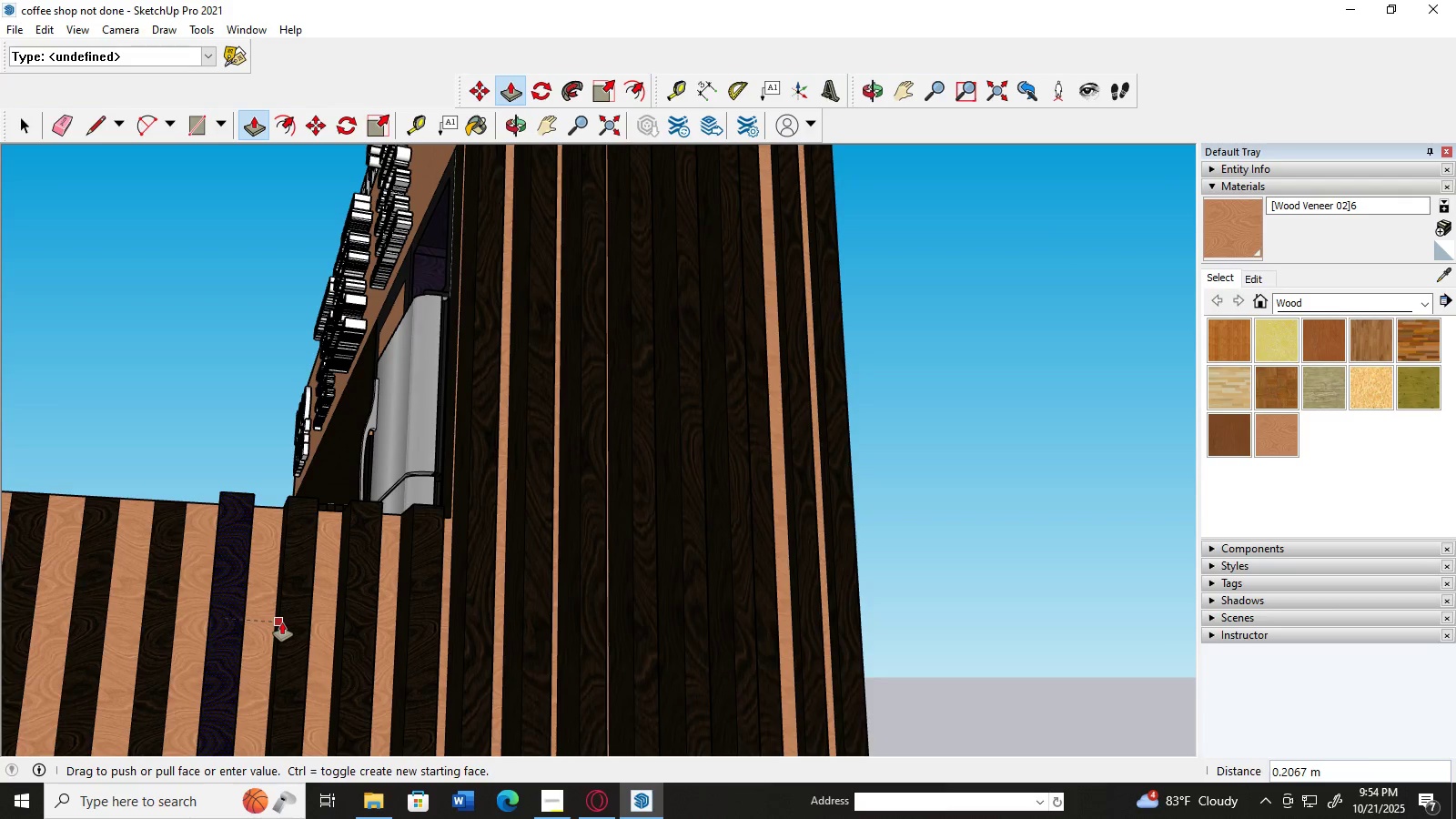 
left_click([282, 622])
 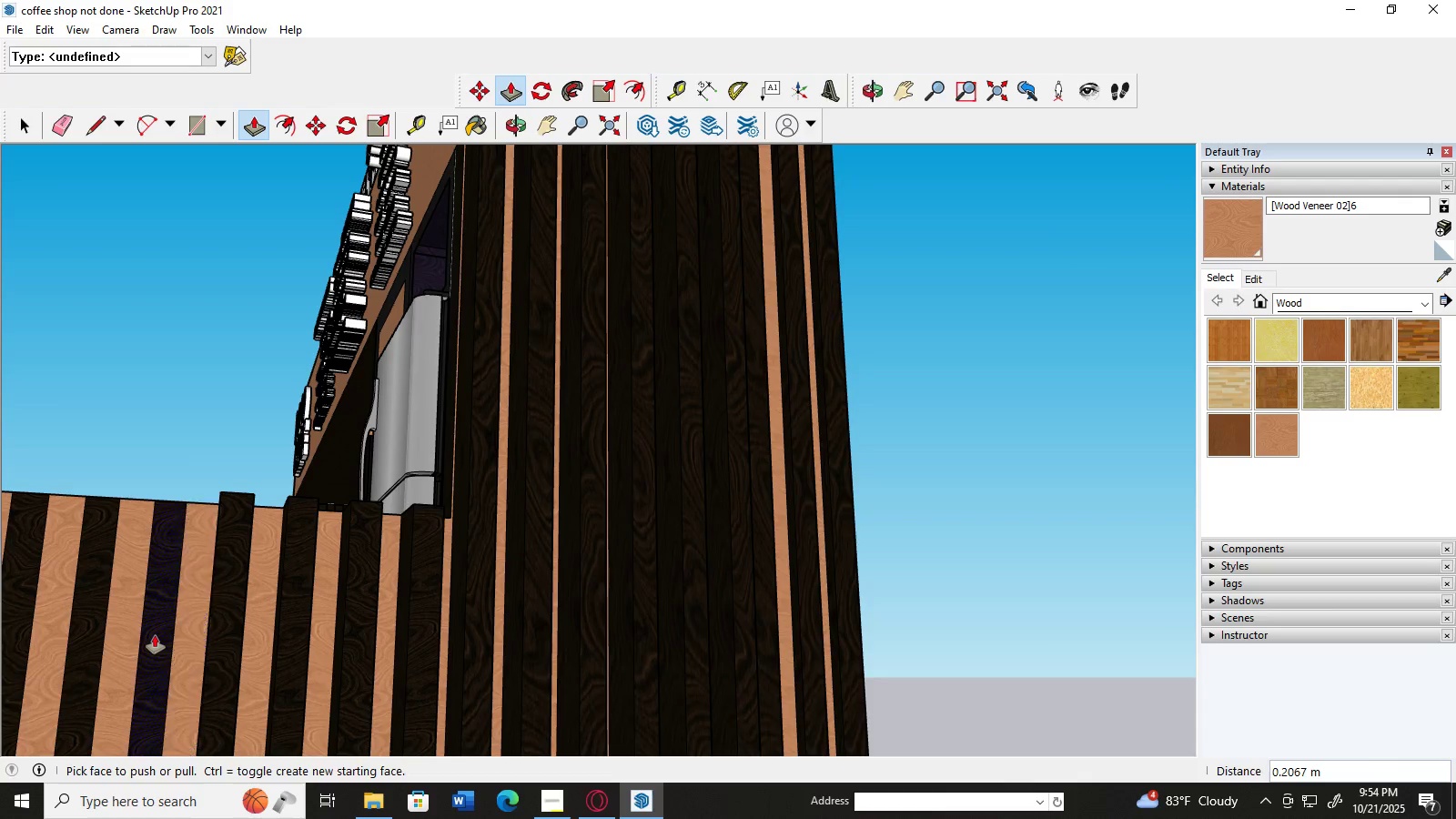 
left_click([155, 635])
 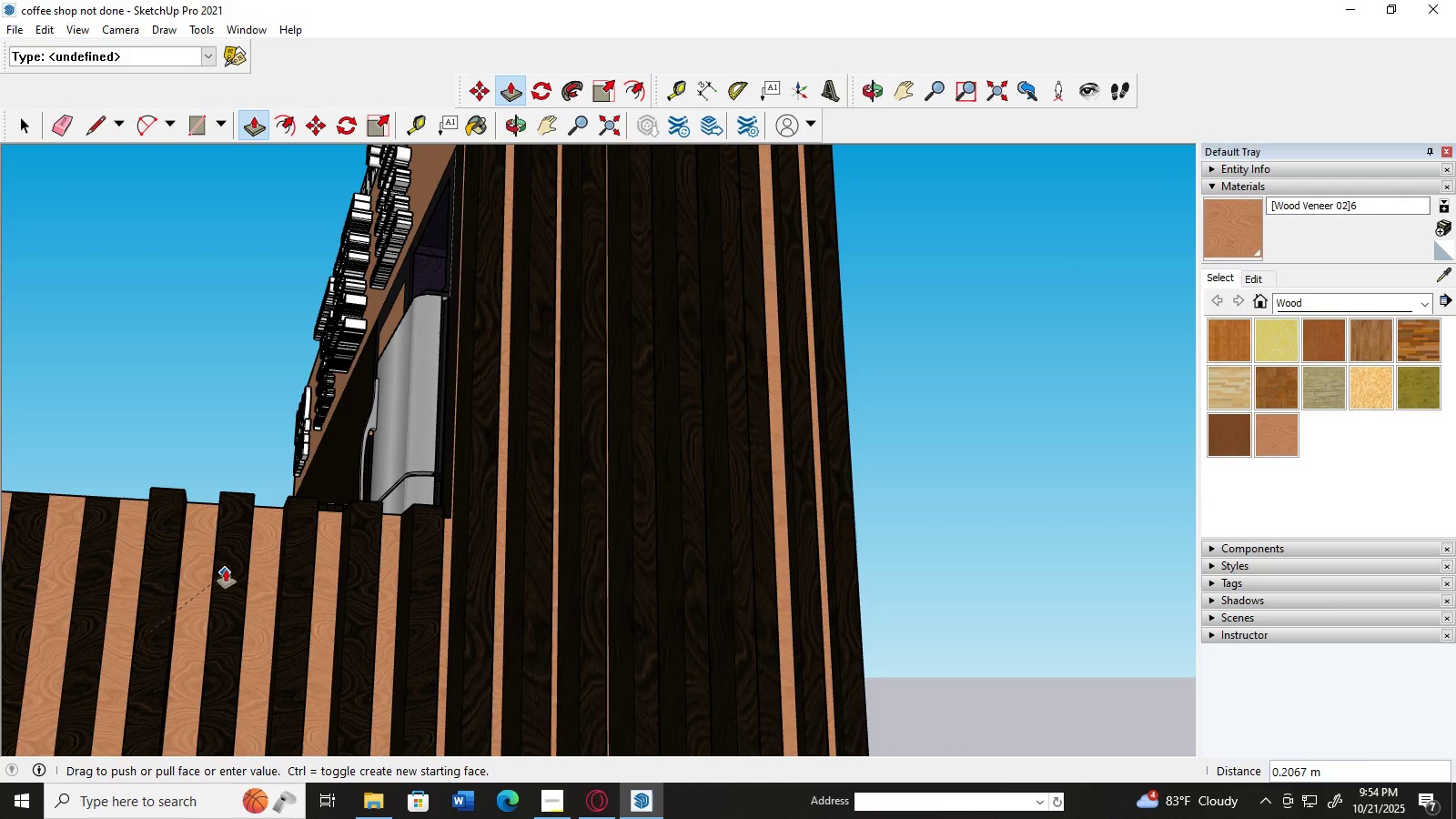 
left_click([226, 569])
 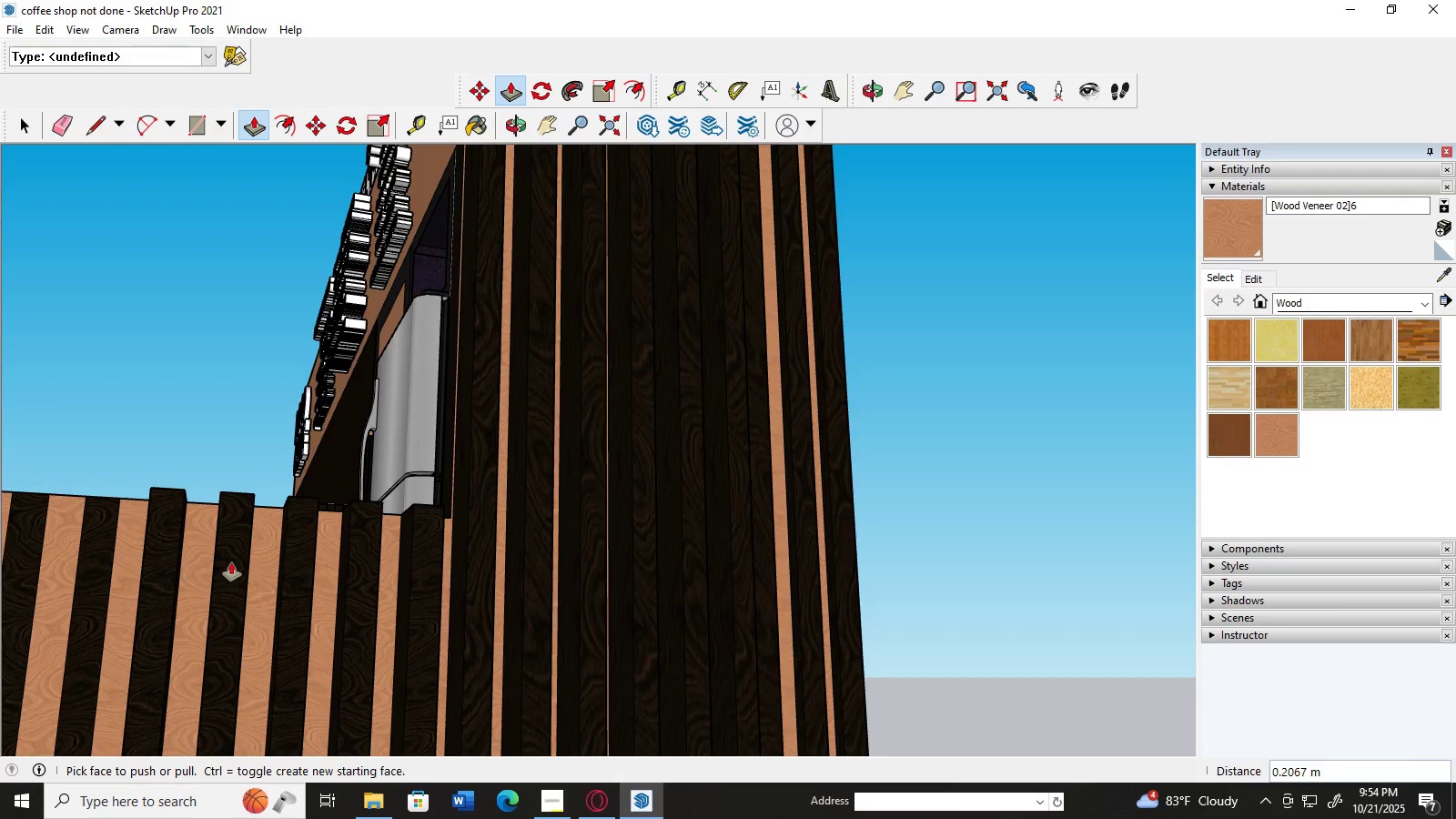 
scroll: coordinate [234, 561], scroll_direction: down, amount: 2.0
 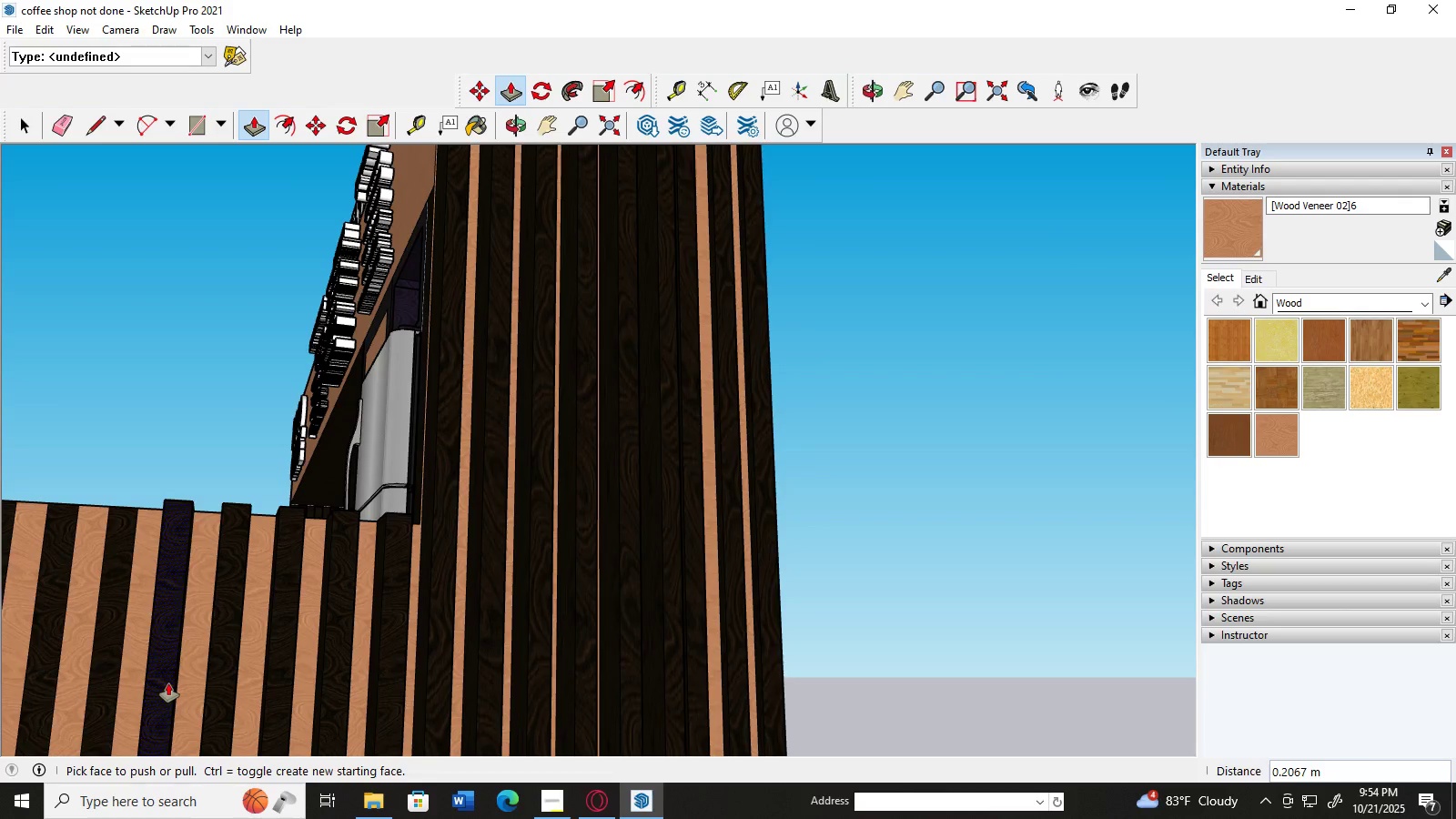 
key(H)
 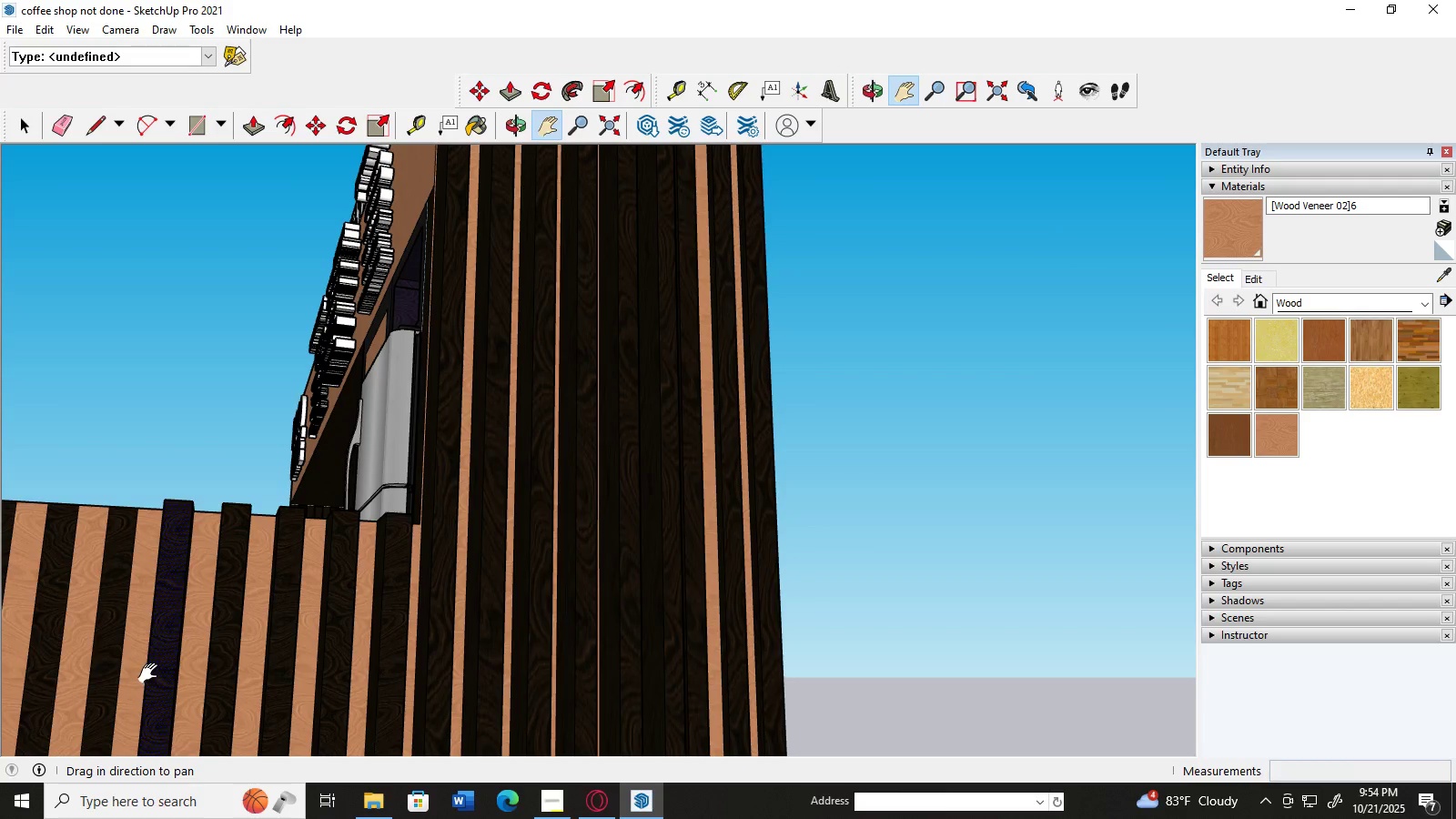 
left_click_drag(start_coordinate=[150, 670], to_coordinate=[325, 618])
 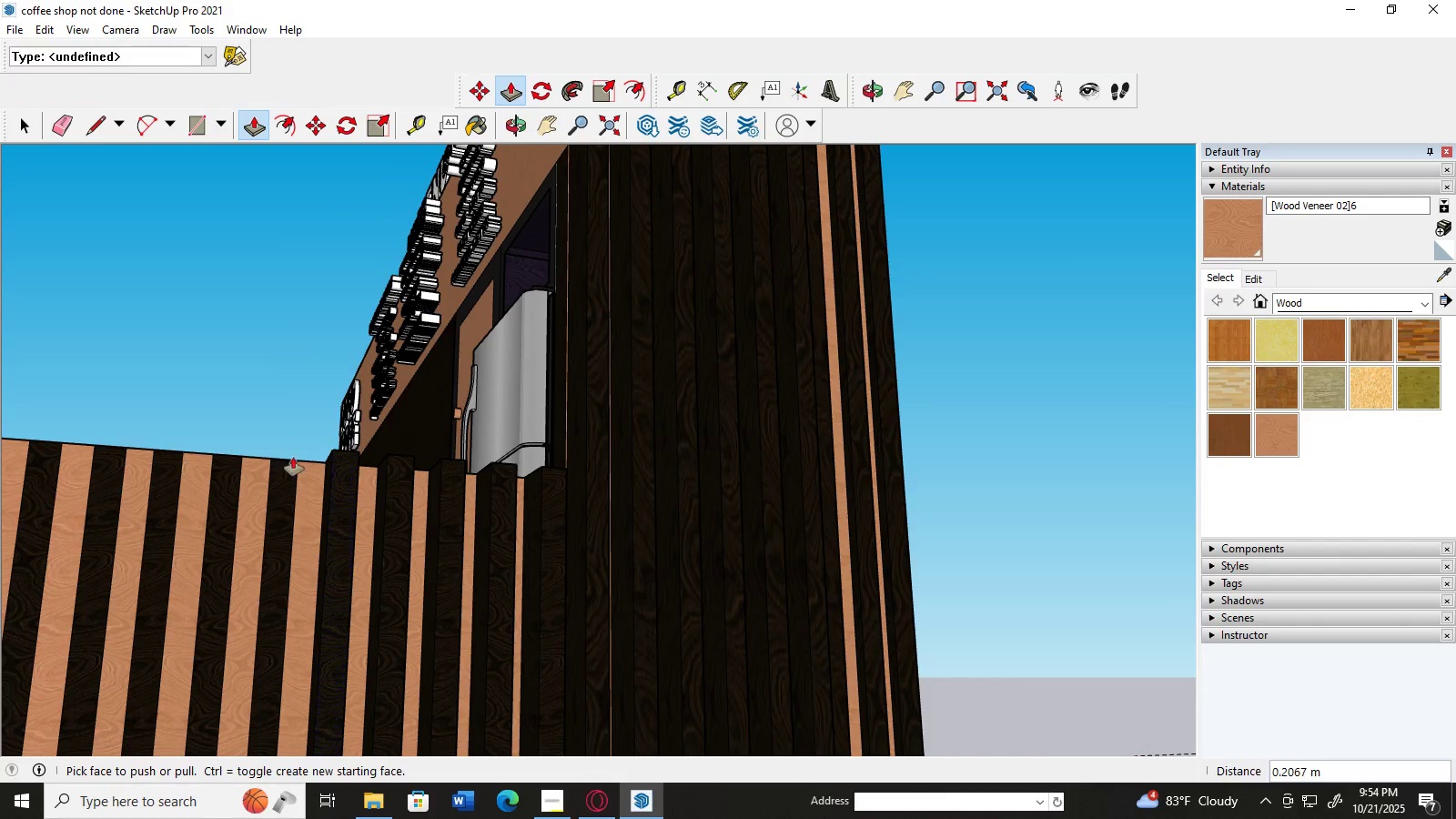 
left_click([270, 582])
 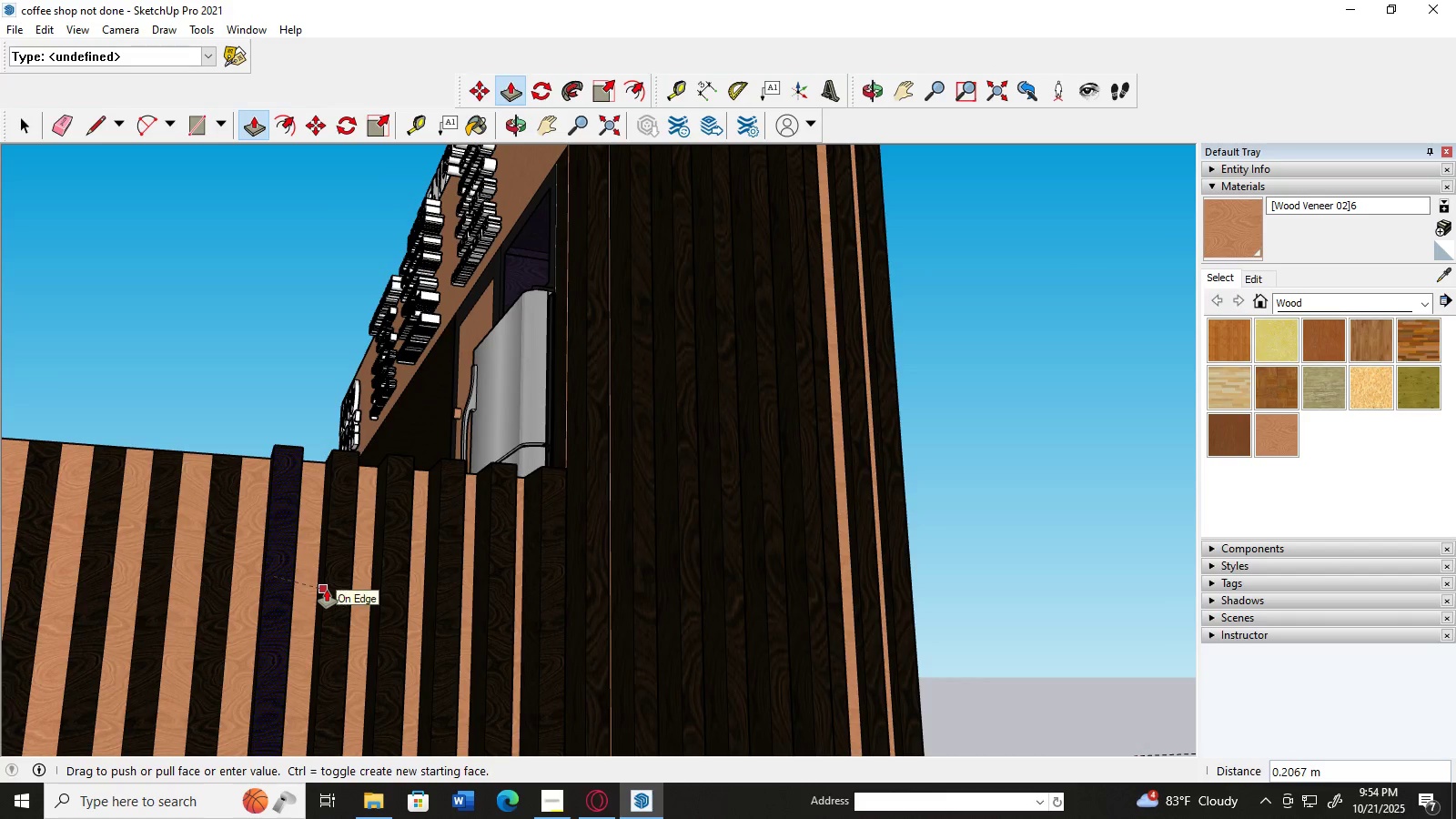 
left_click([327, 590])
 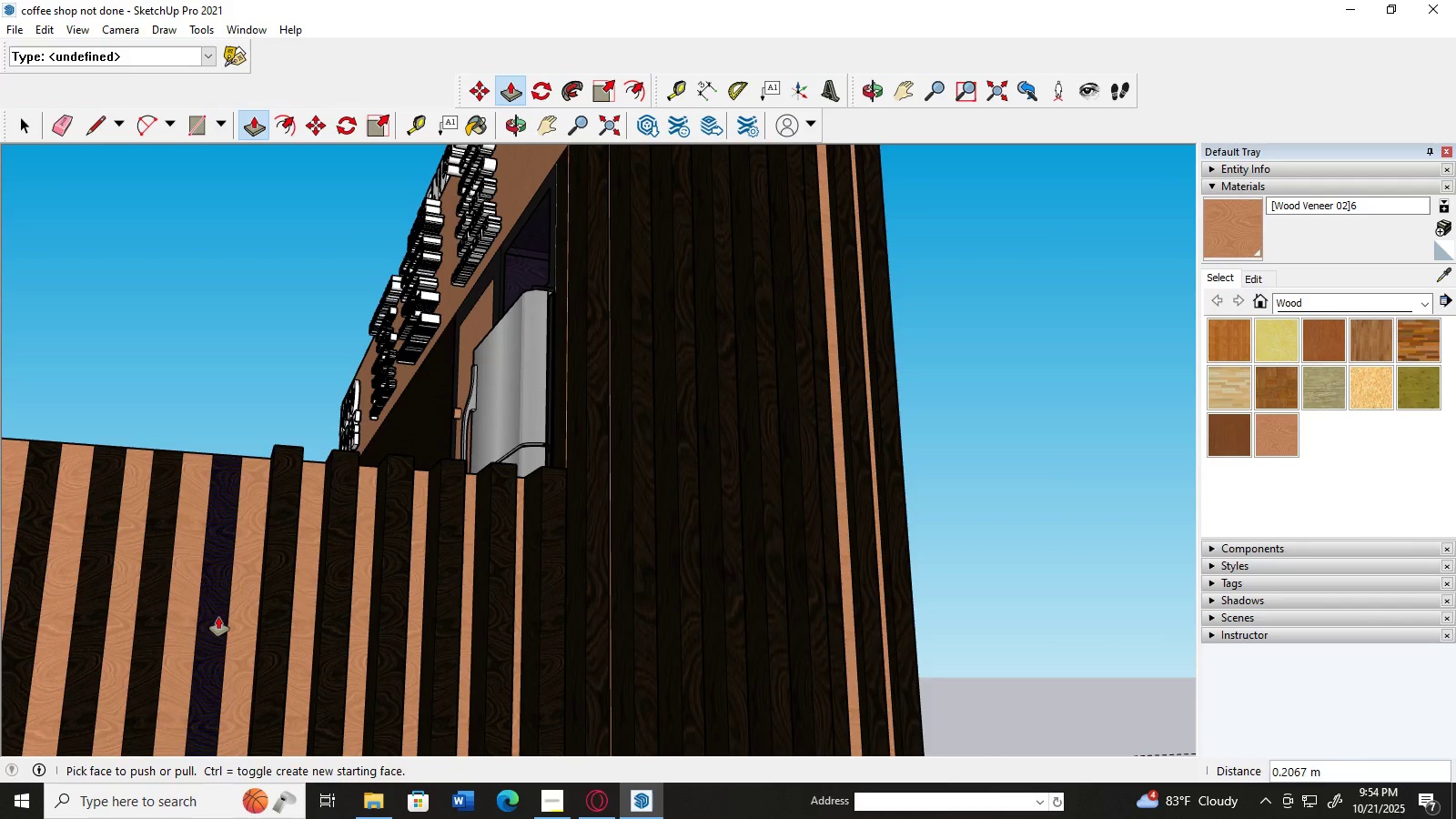 
left_click([216, 617])
 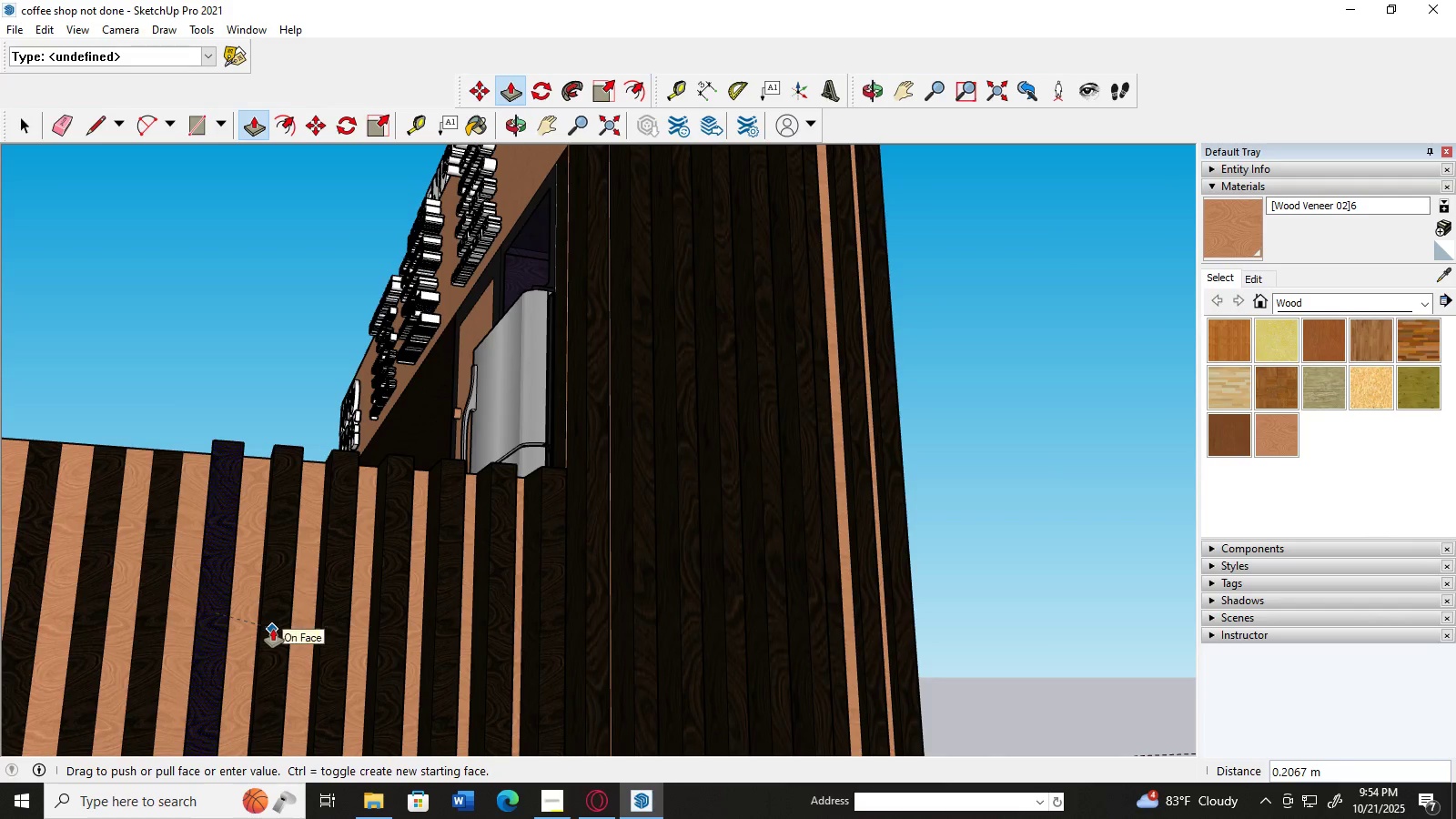 
left_click([273, 629])
 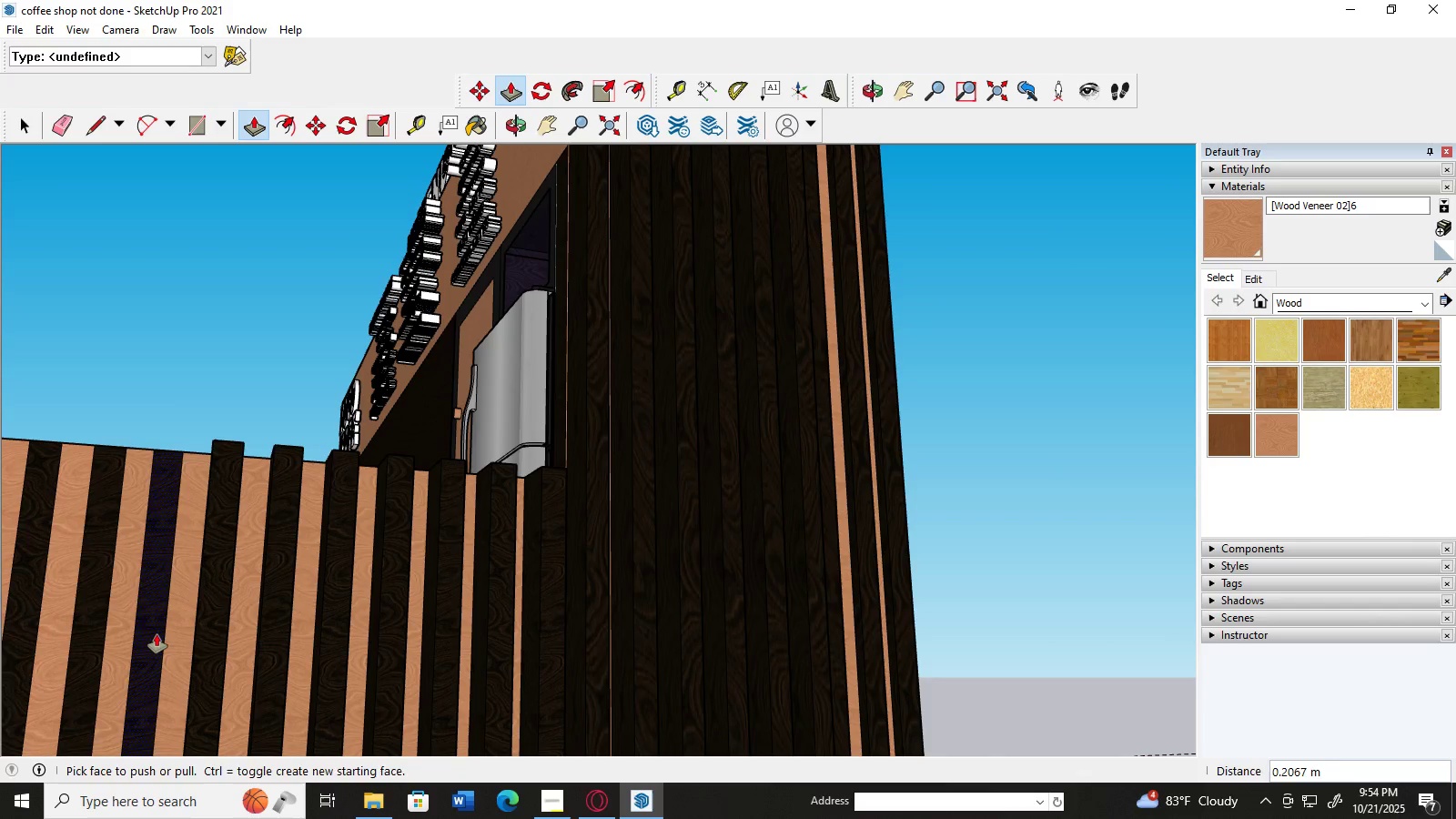 
left_click([155, 635])
 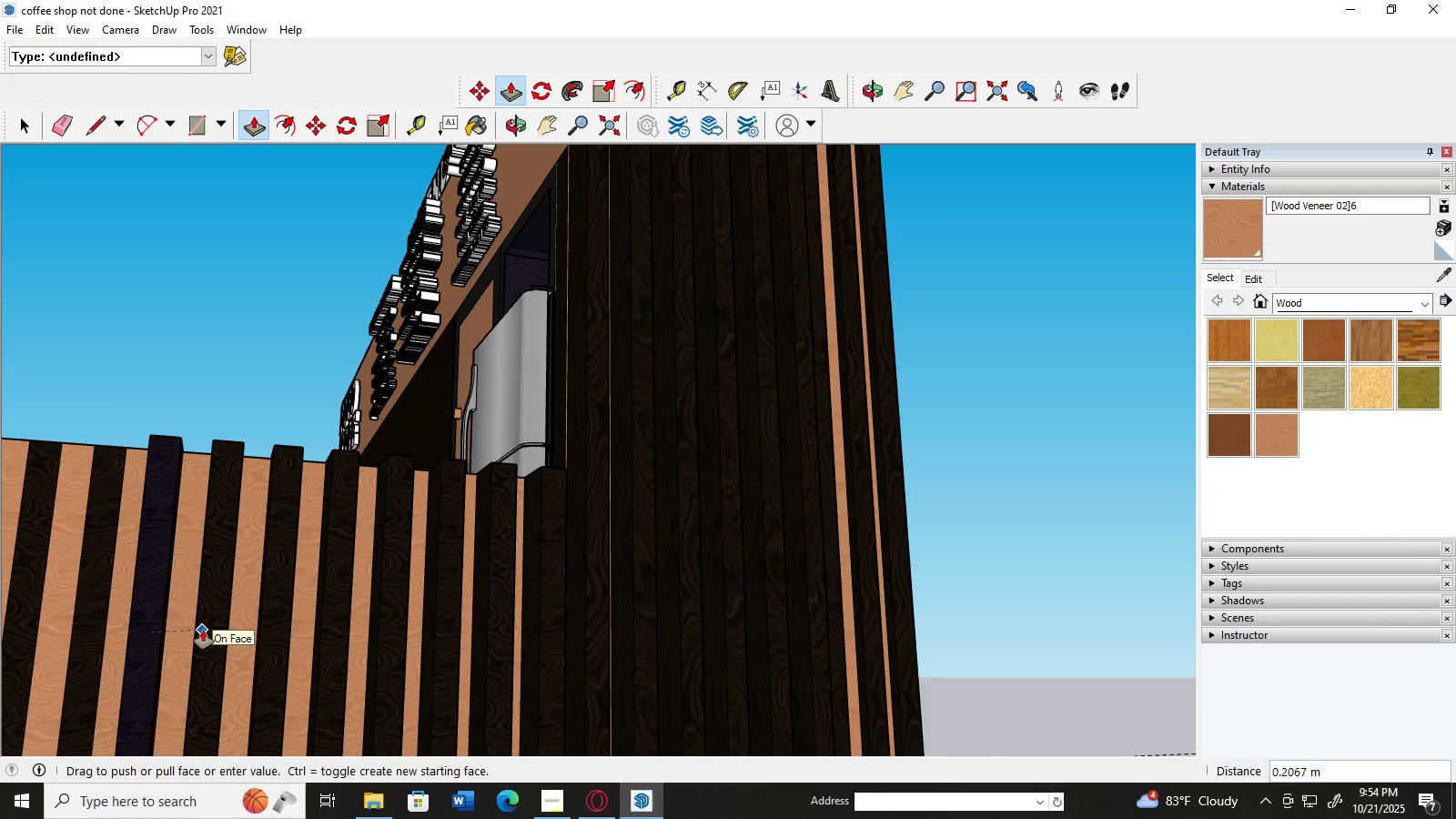 
left_click([203, 630])
 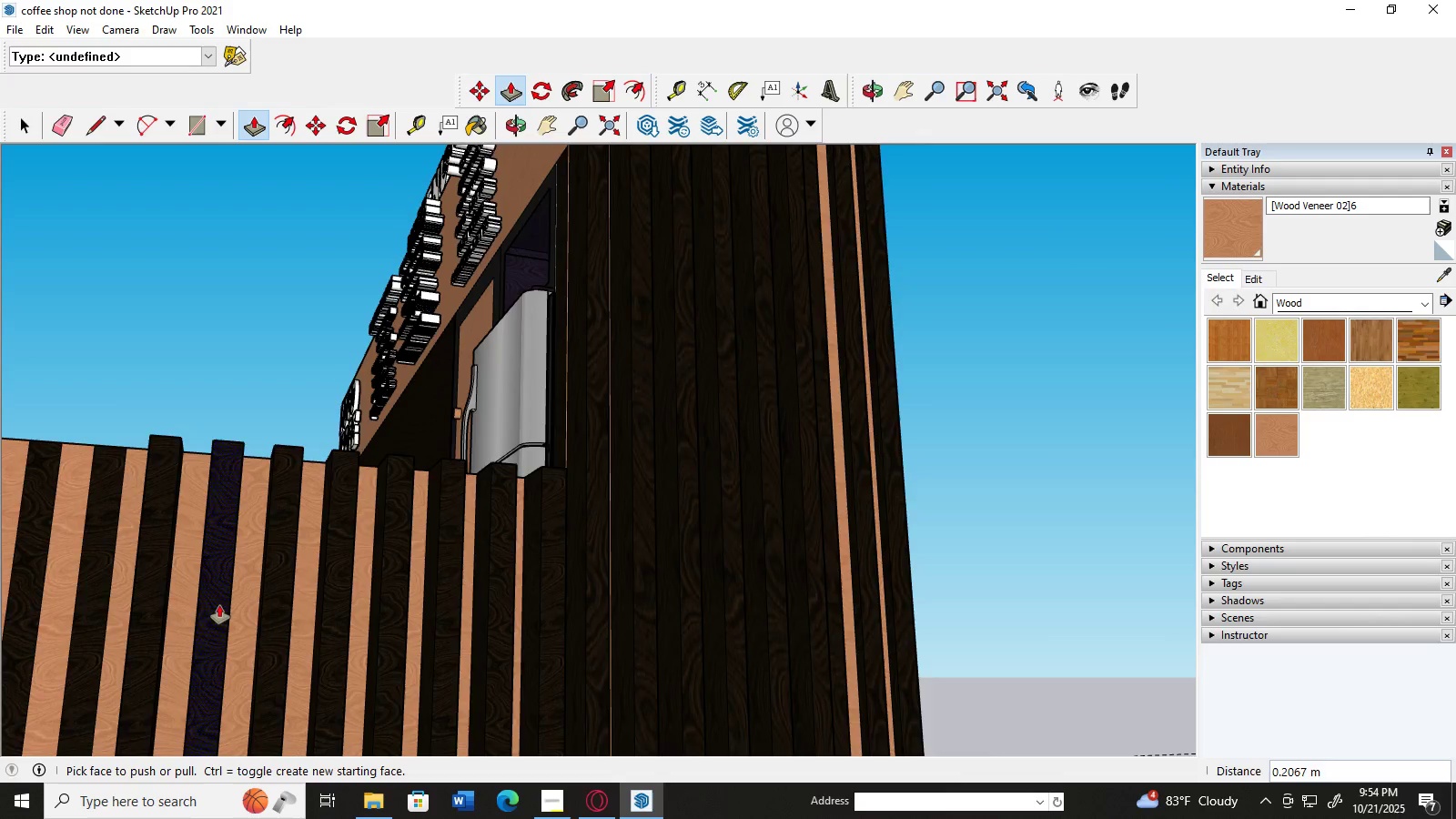 
scroll: coordinate [219, 605], scroll_direction: down, amount: 3.0
 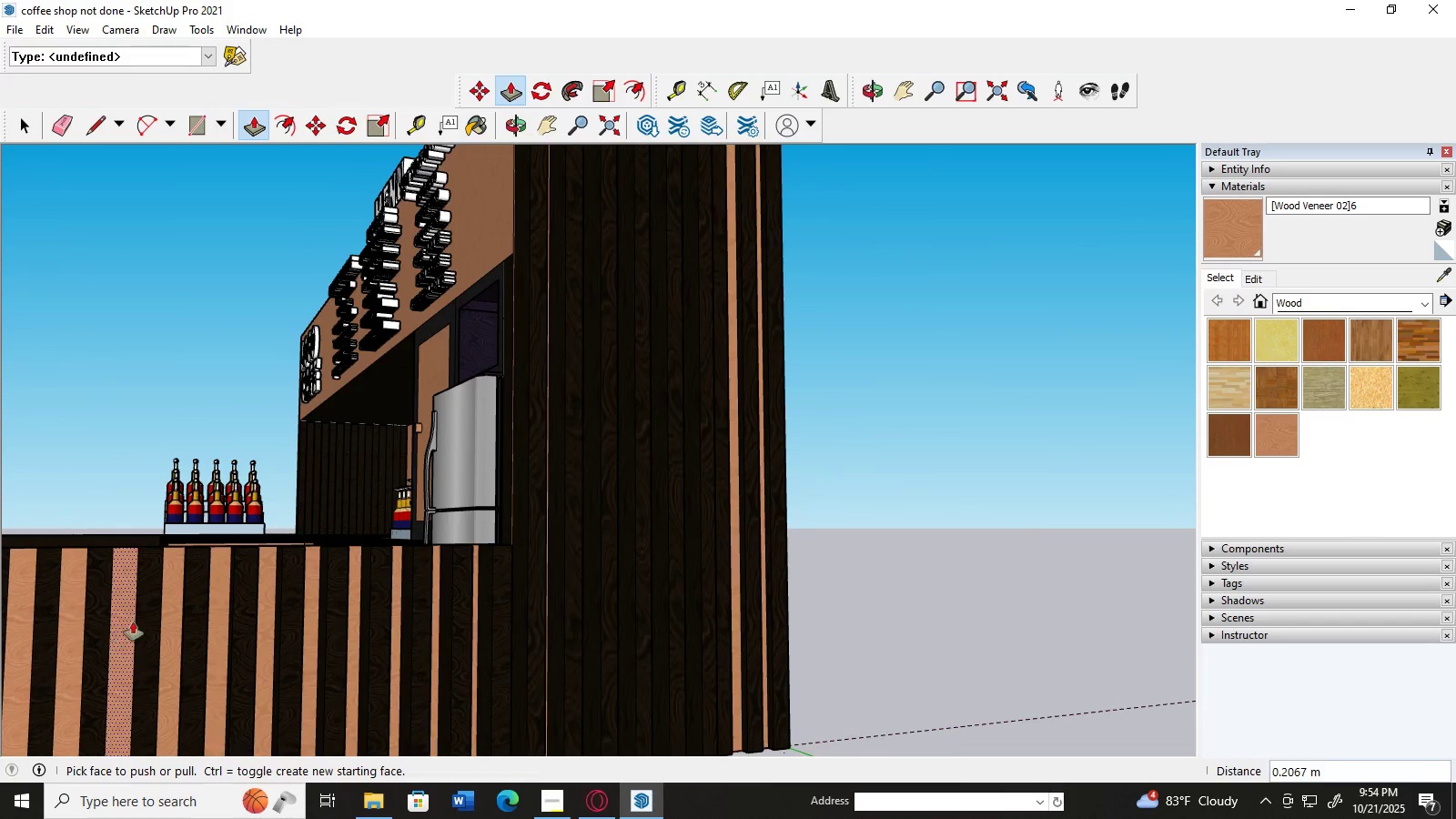 
left_click([149, 621])
 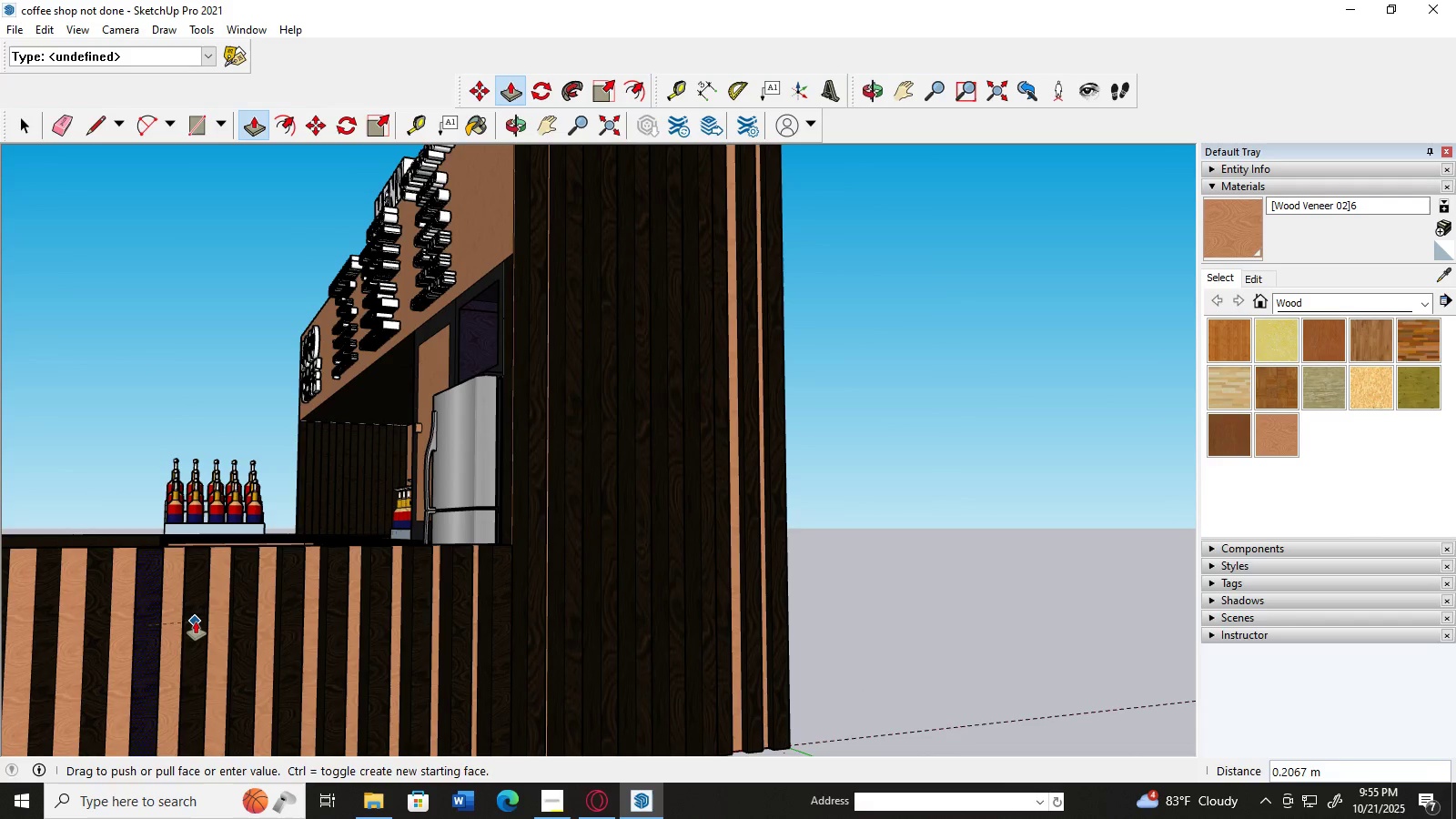 
left_click([196, 622])
 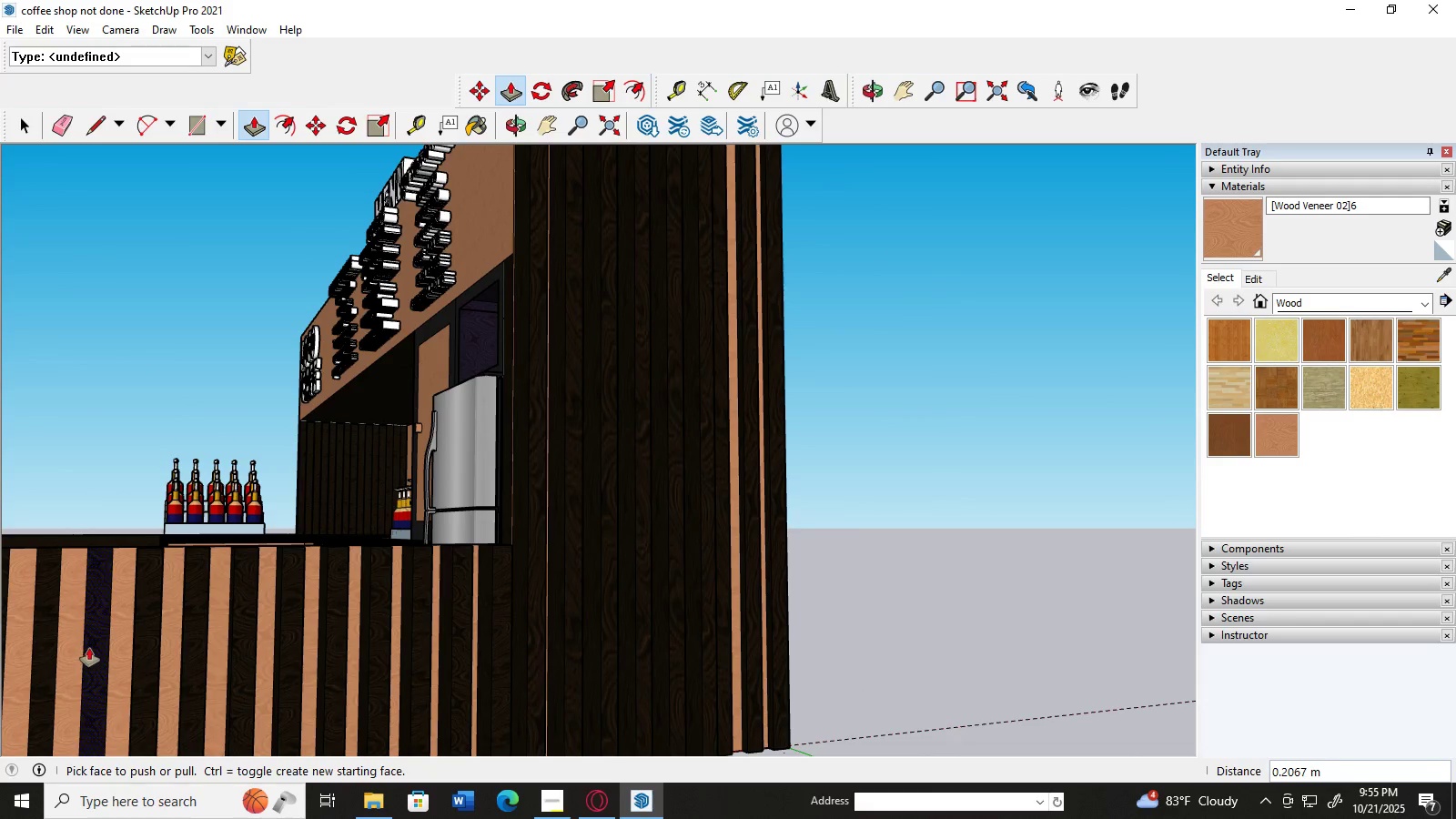 
left_click([91, 647])
 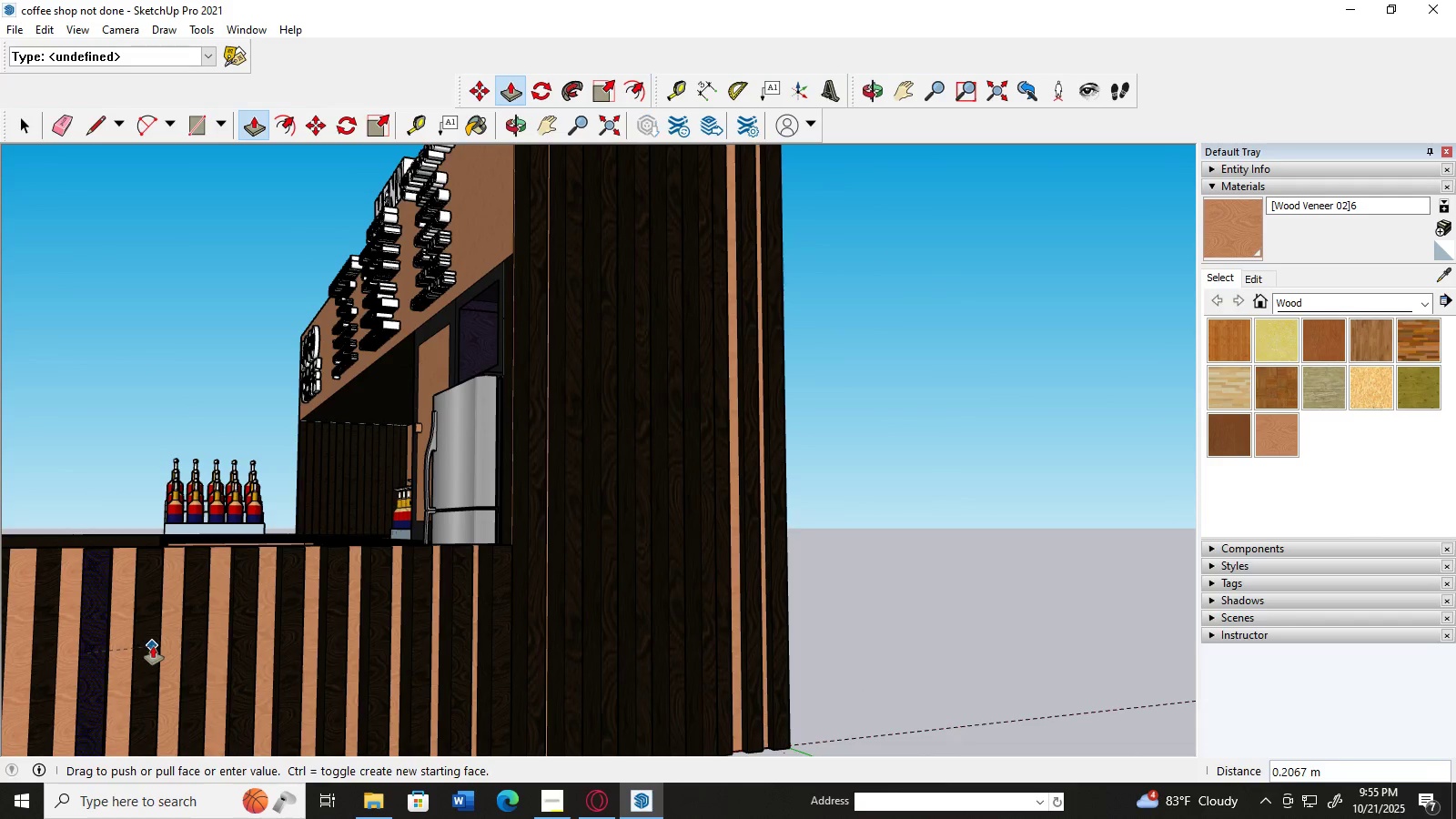 
left_click([153, 646])
 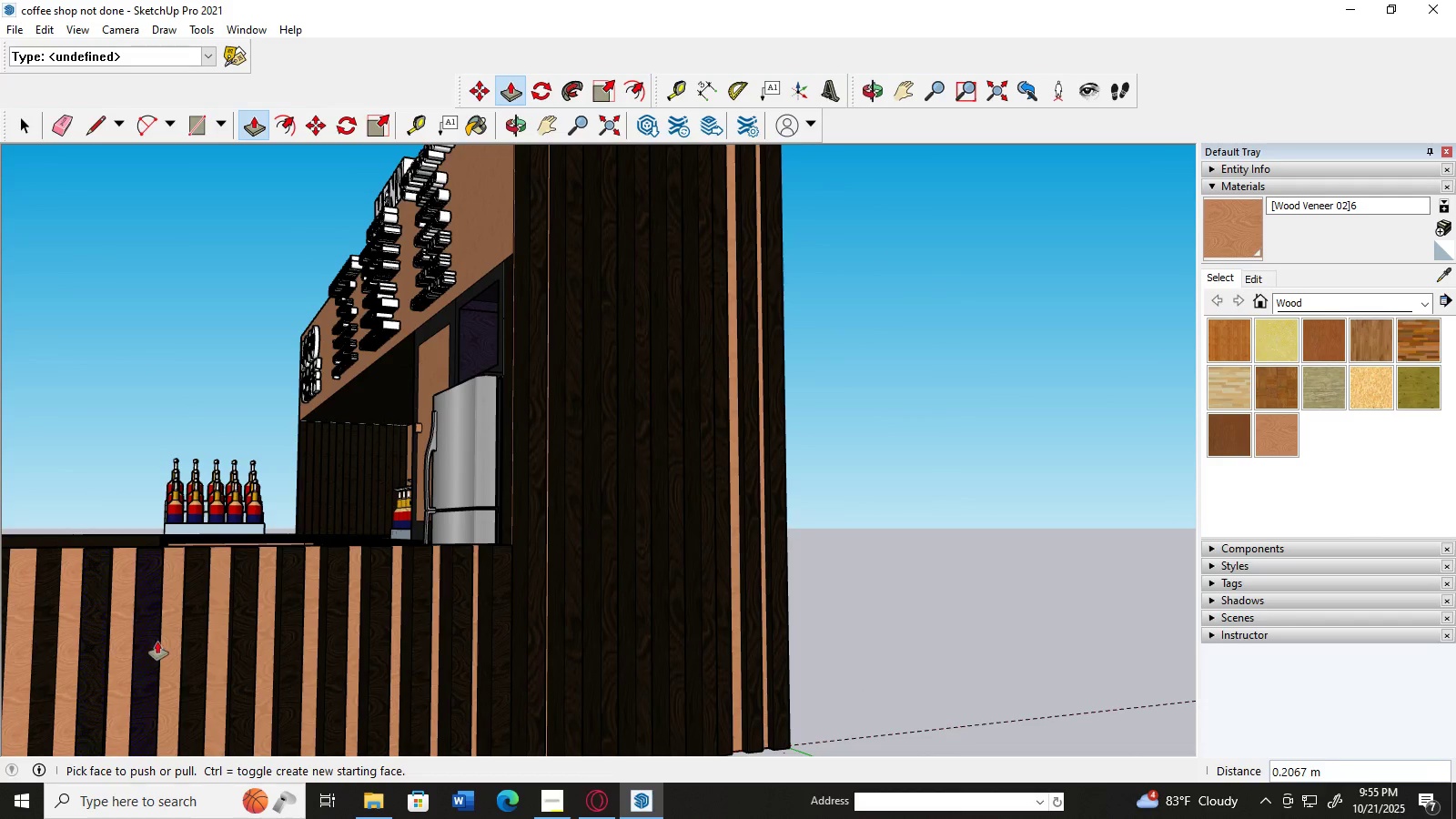 
scroll: coordinate [157, 642], scroll_direction: down, amount: 2.0
 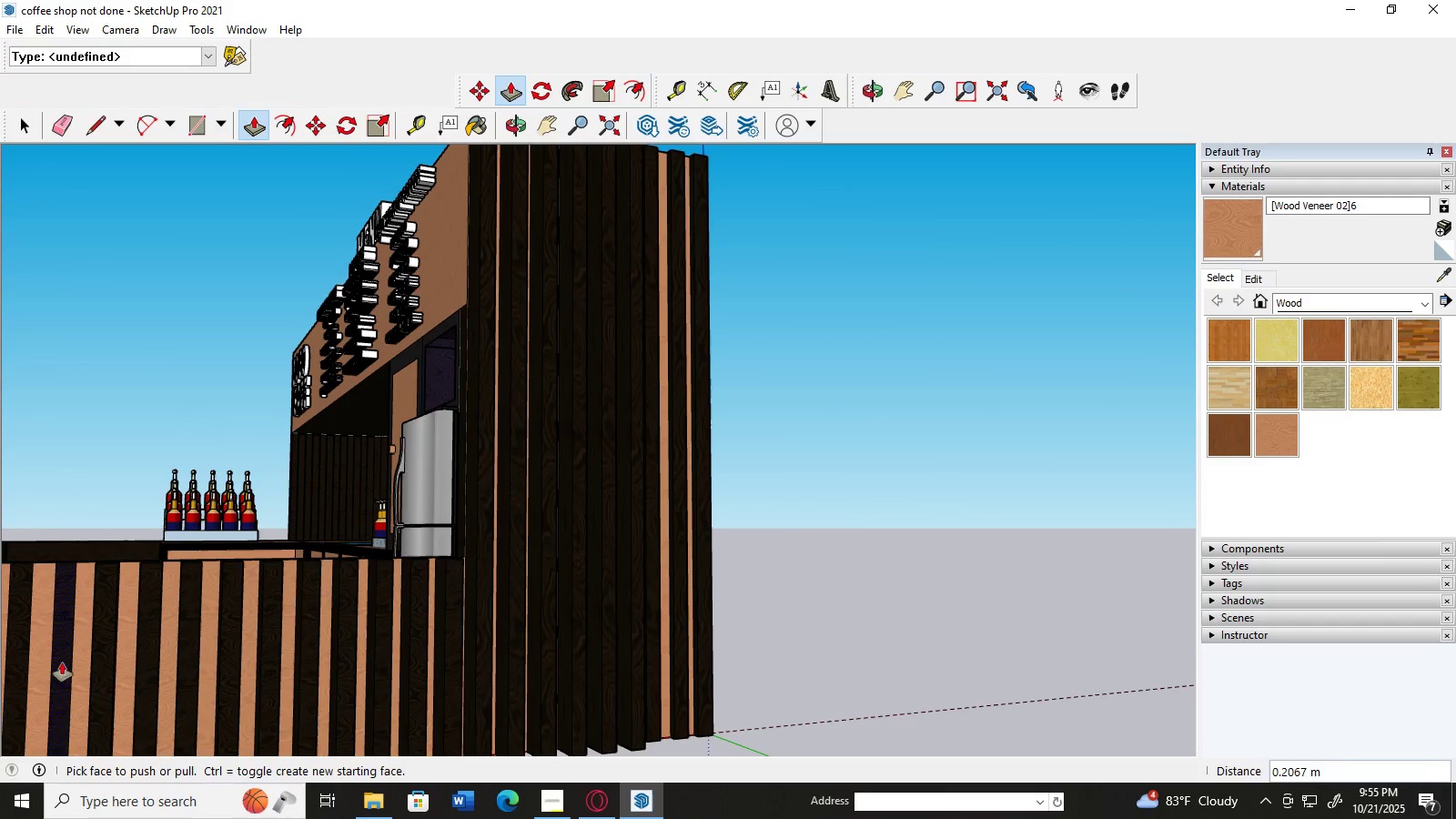 
left_click([59, 662])
 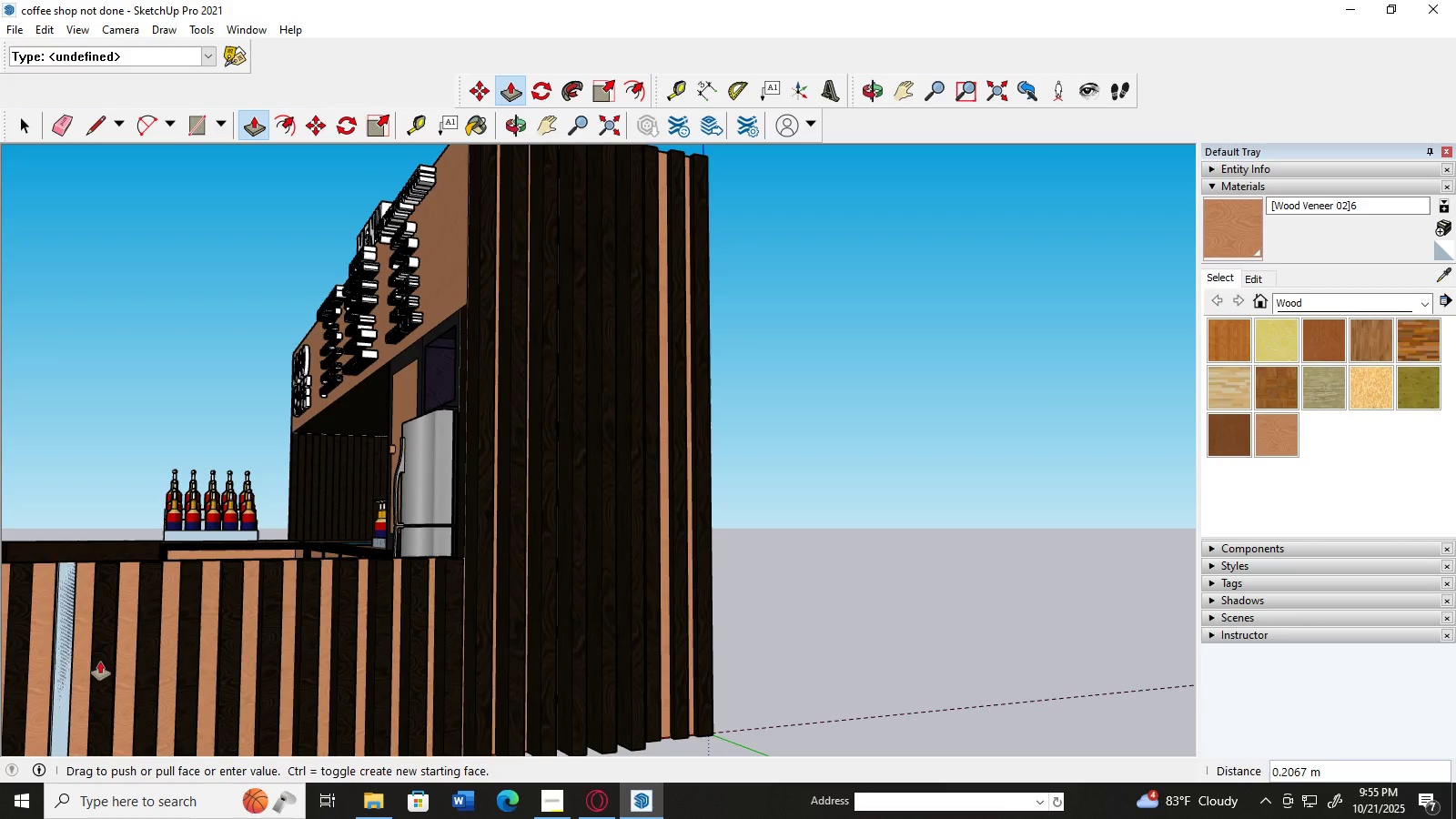 
left_click([101, 673])
 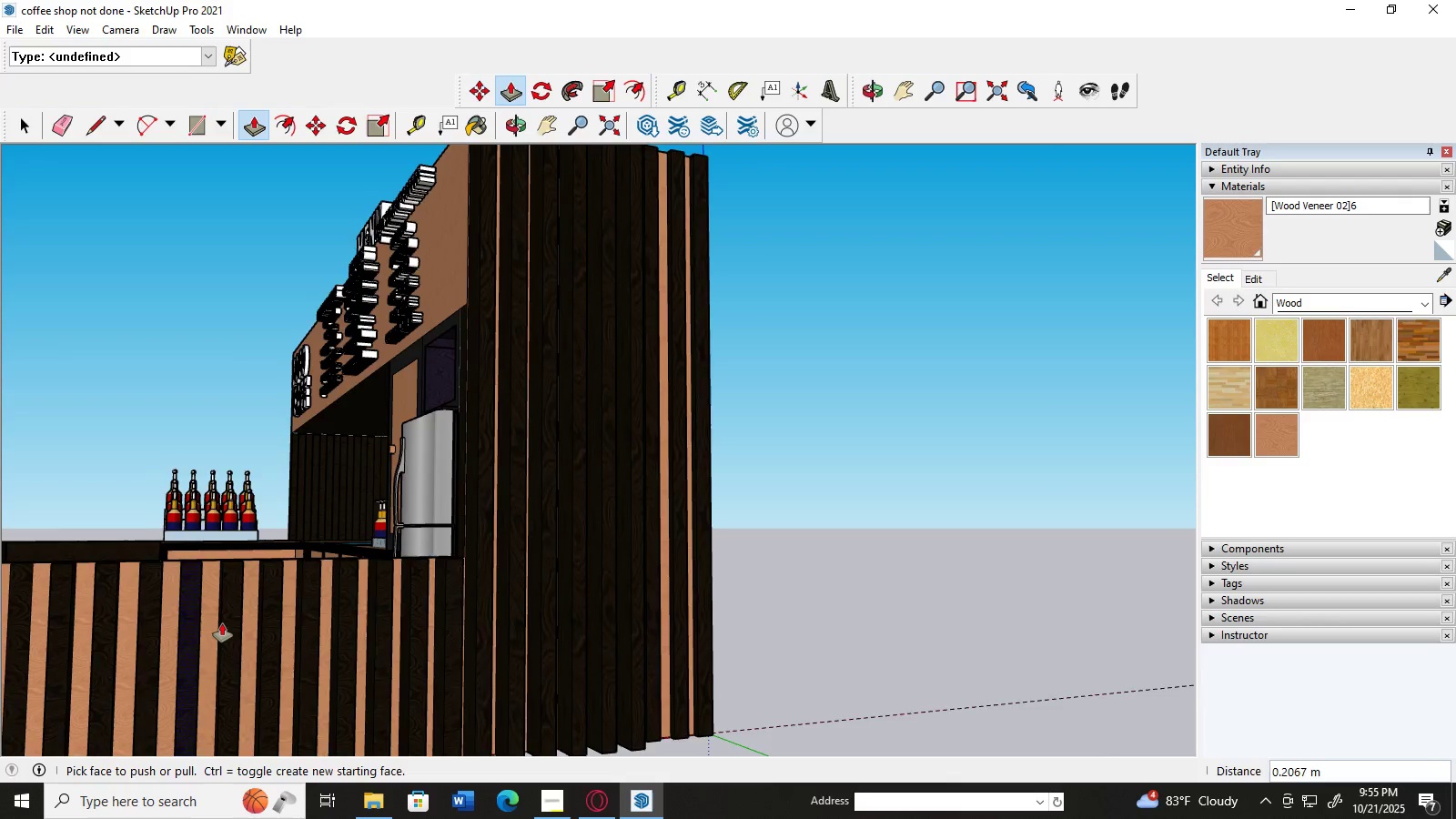 
scroll: coordinate [222, 623], scroll_direction: down, amount: 3.0
 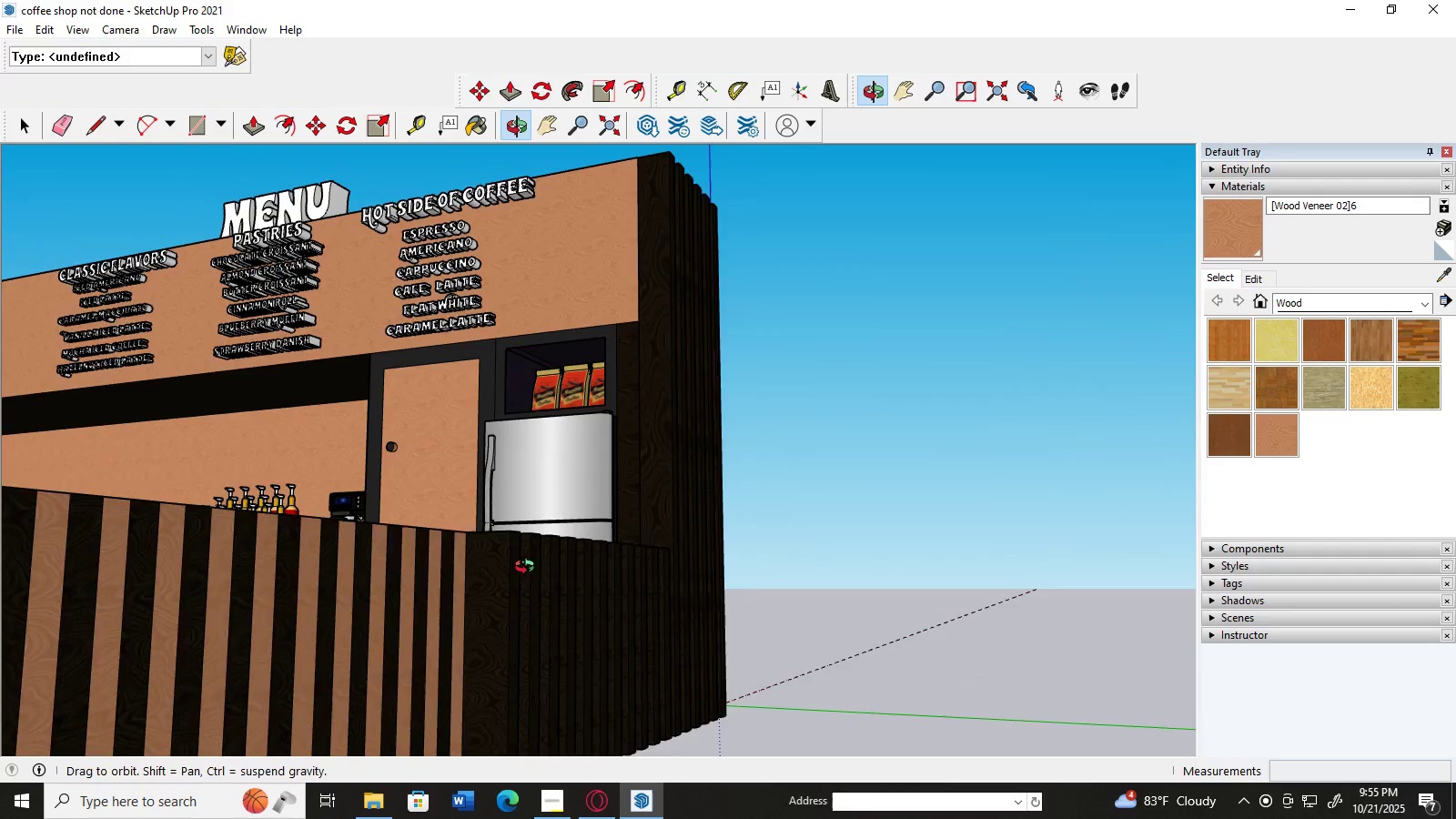 
scroll: coordinate [539, 639], scroll_direction: up, amount: 3.0
 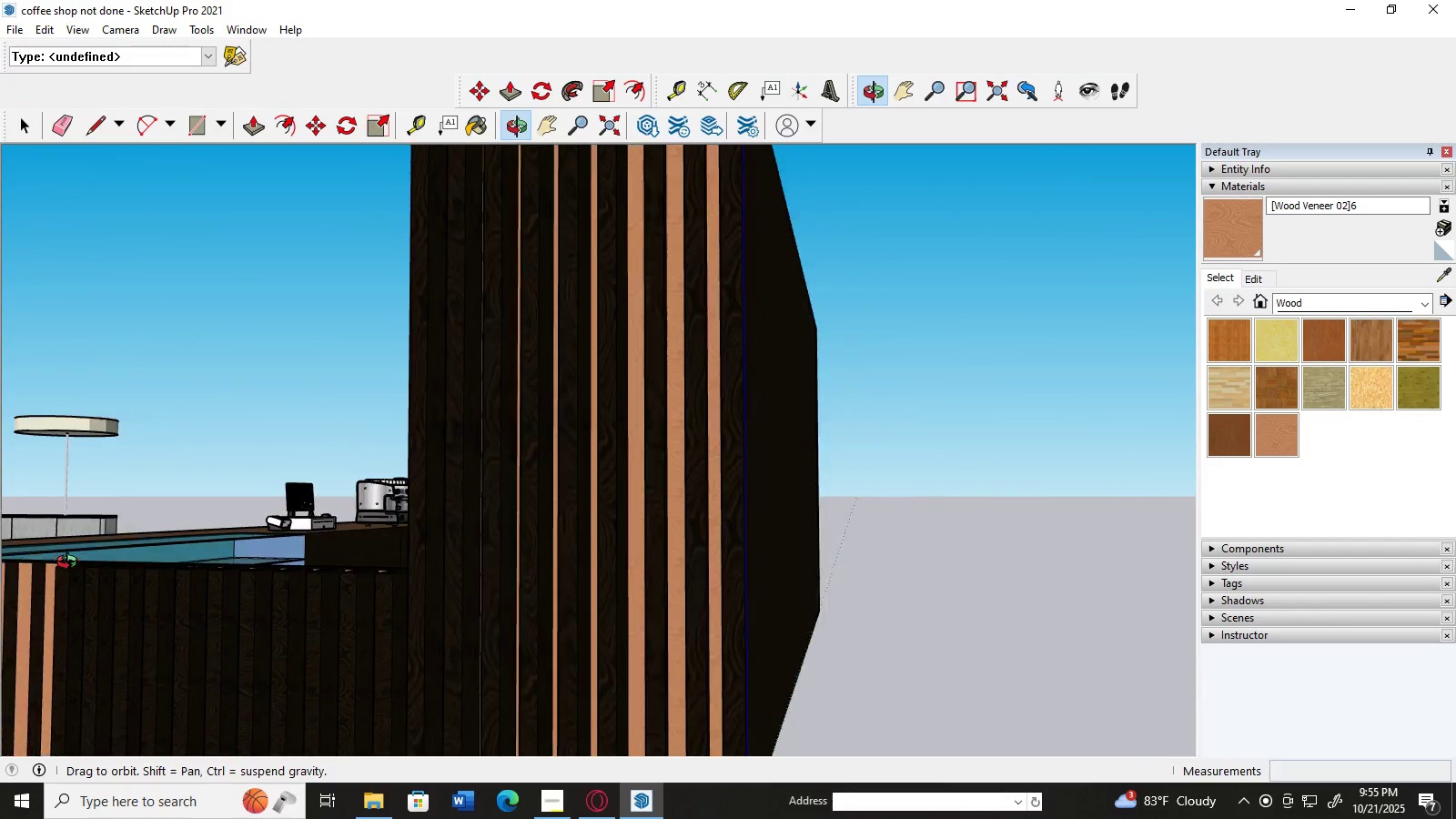 
scroll: coordinate [312, 430], scroll_direction: down, amount: 3.0
 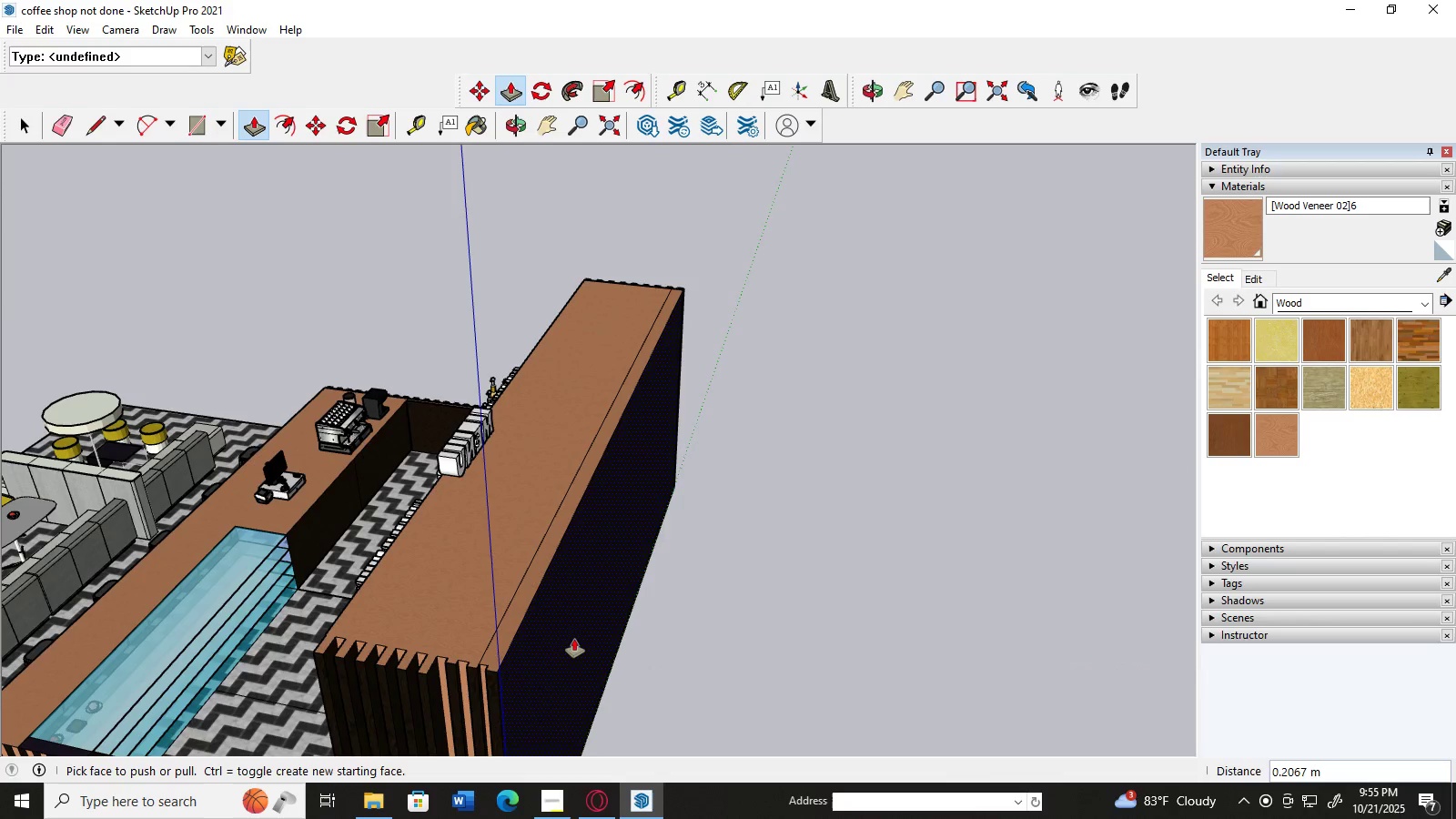 
scroll: coordinate [574, 637], scroll_direction: up, amount: 1.0
 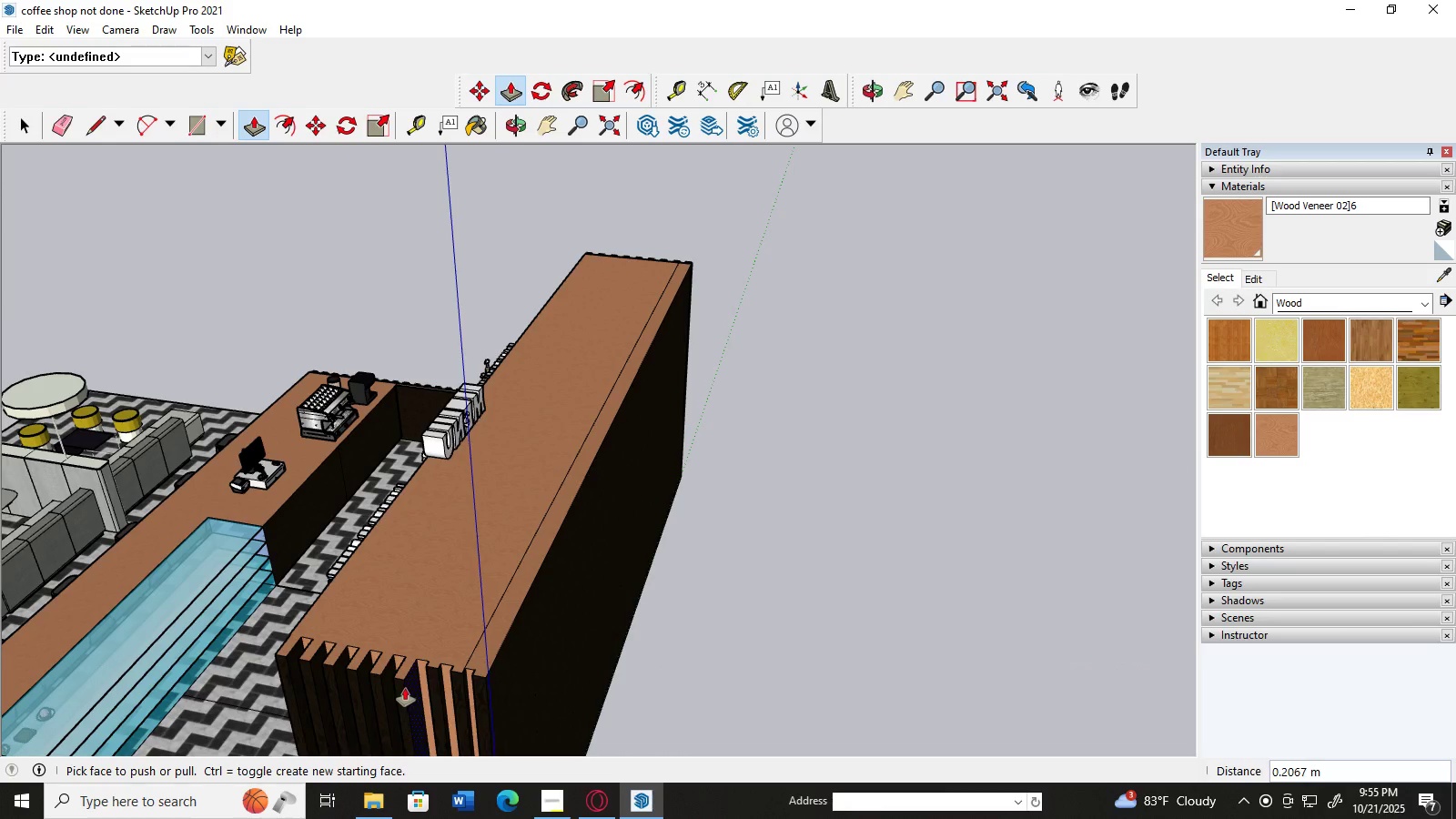 
left_click([405, 688])
 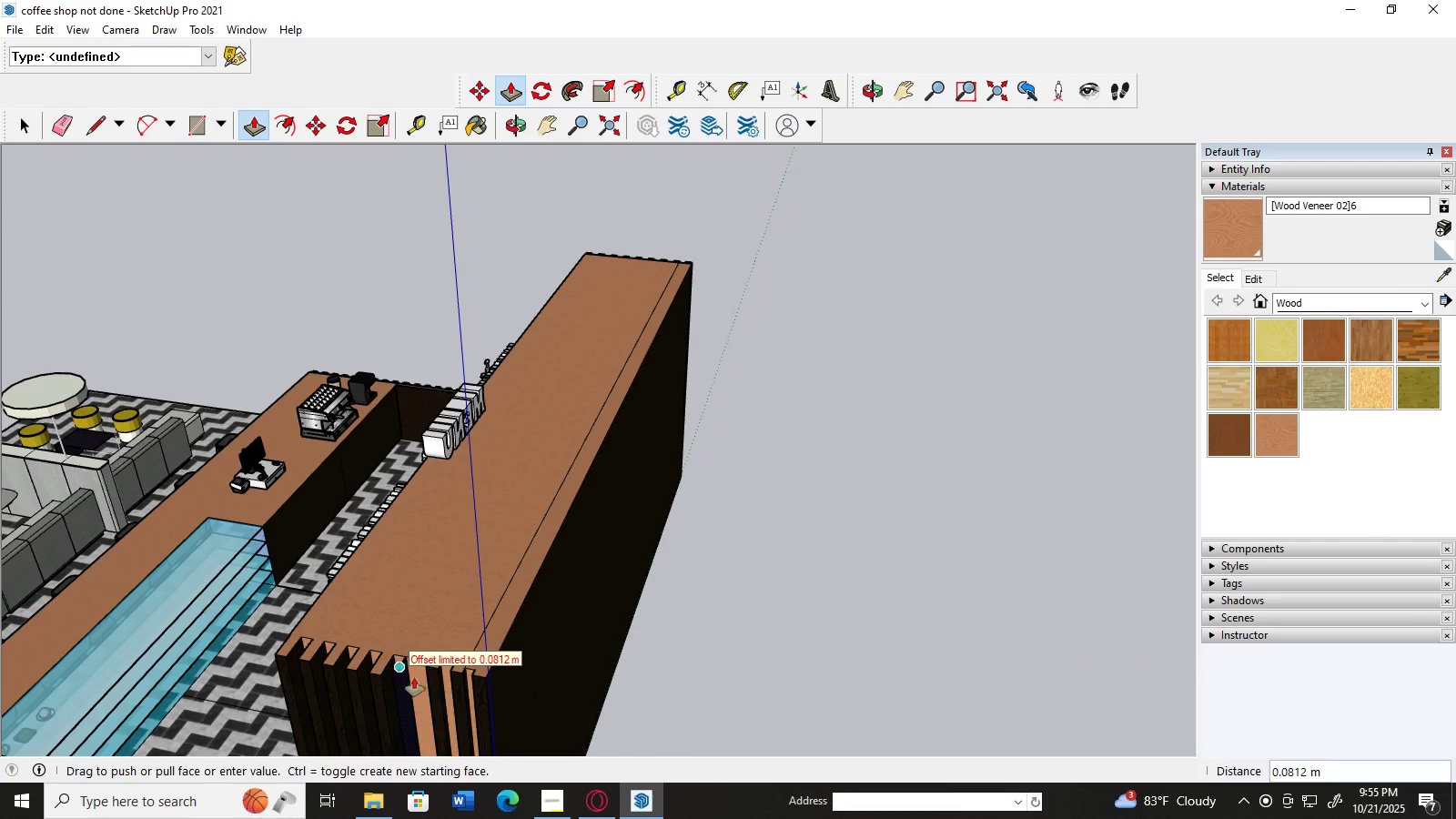 
wait(5.02)
 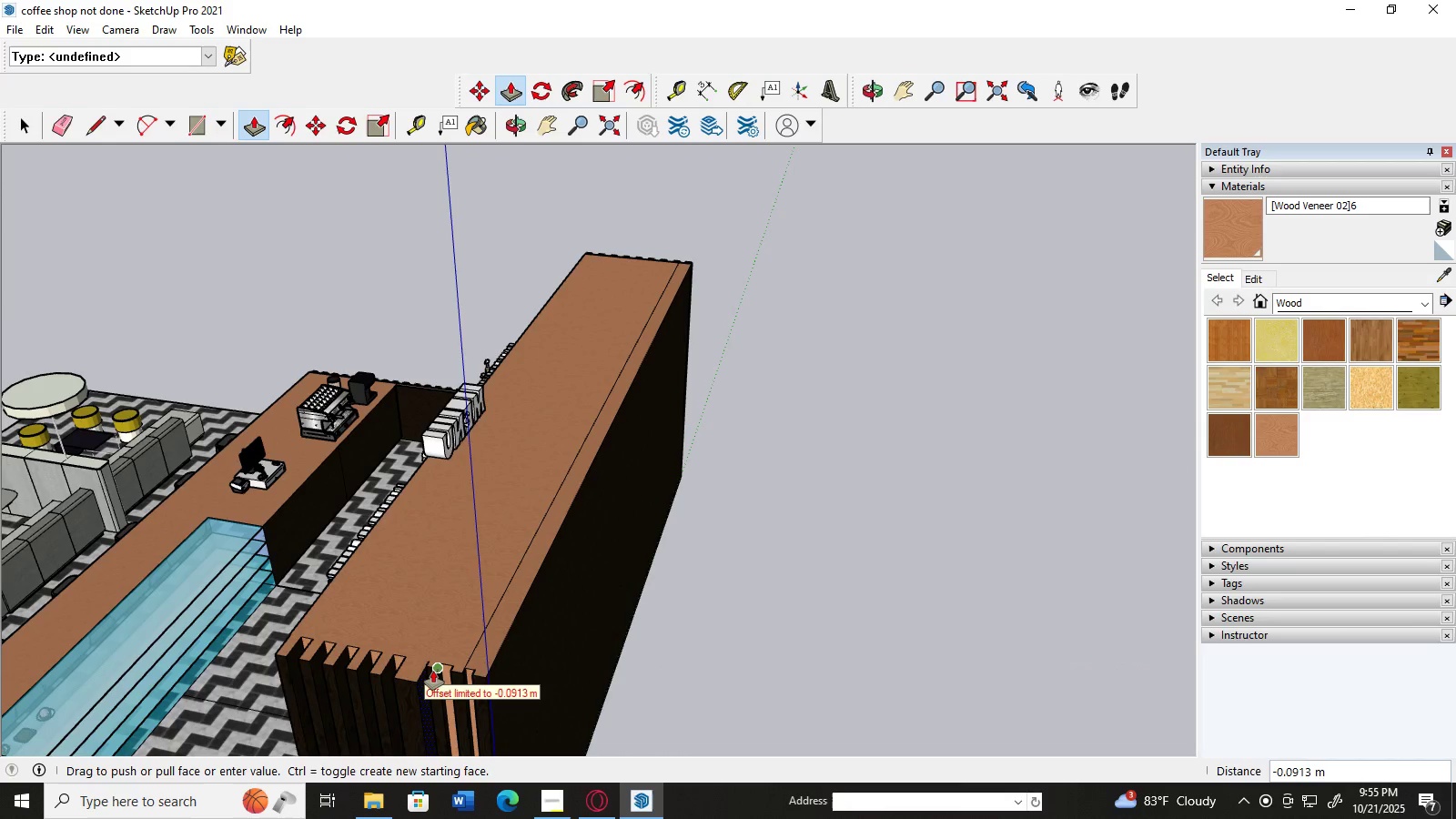 
scroll: coordinate [435, 672], scroll_direction: up, amount: 1.0
 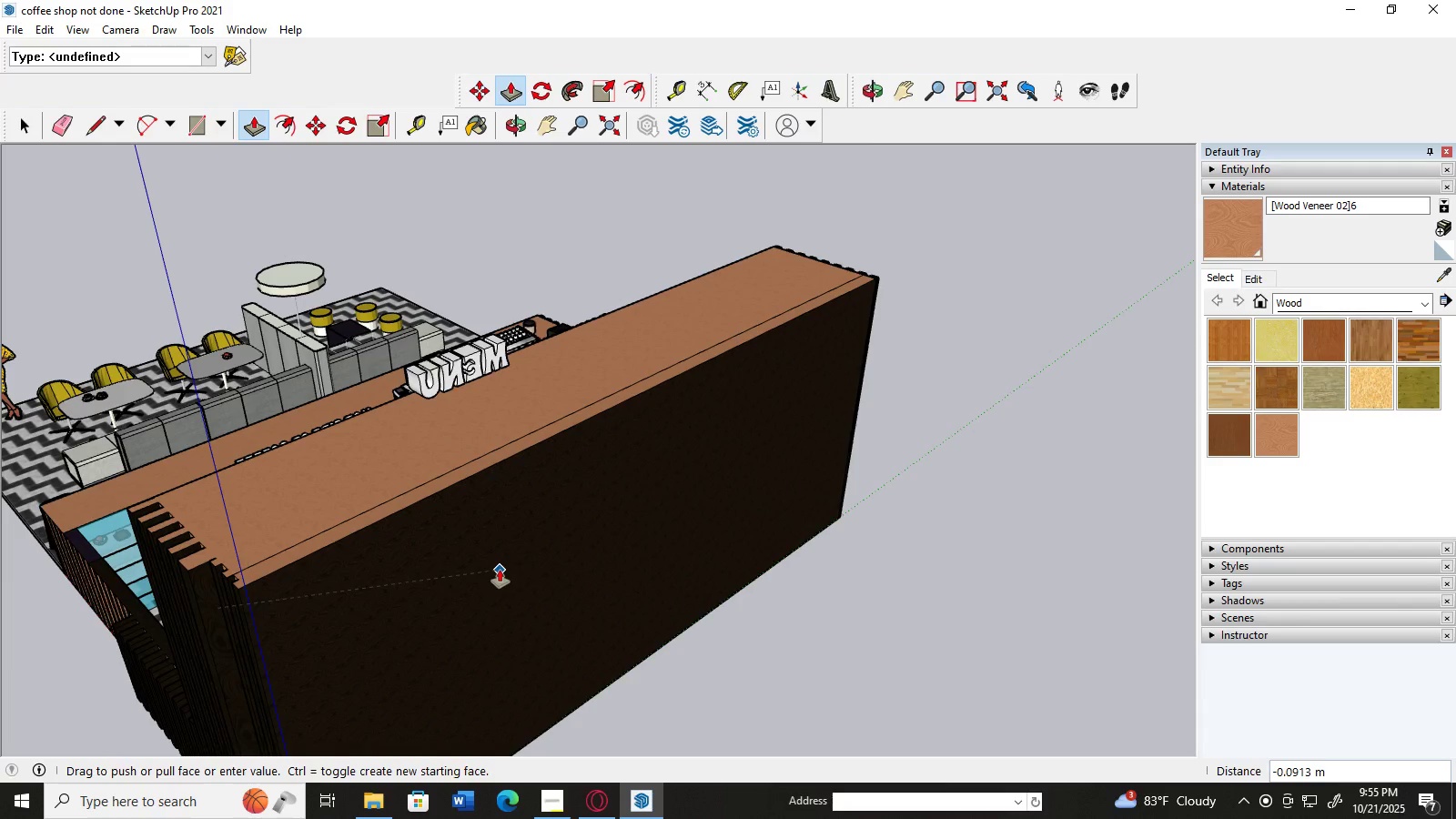 
left_click([21, 118])
 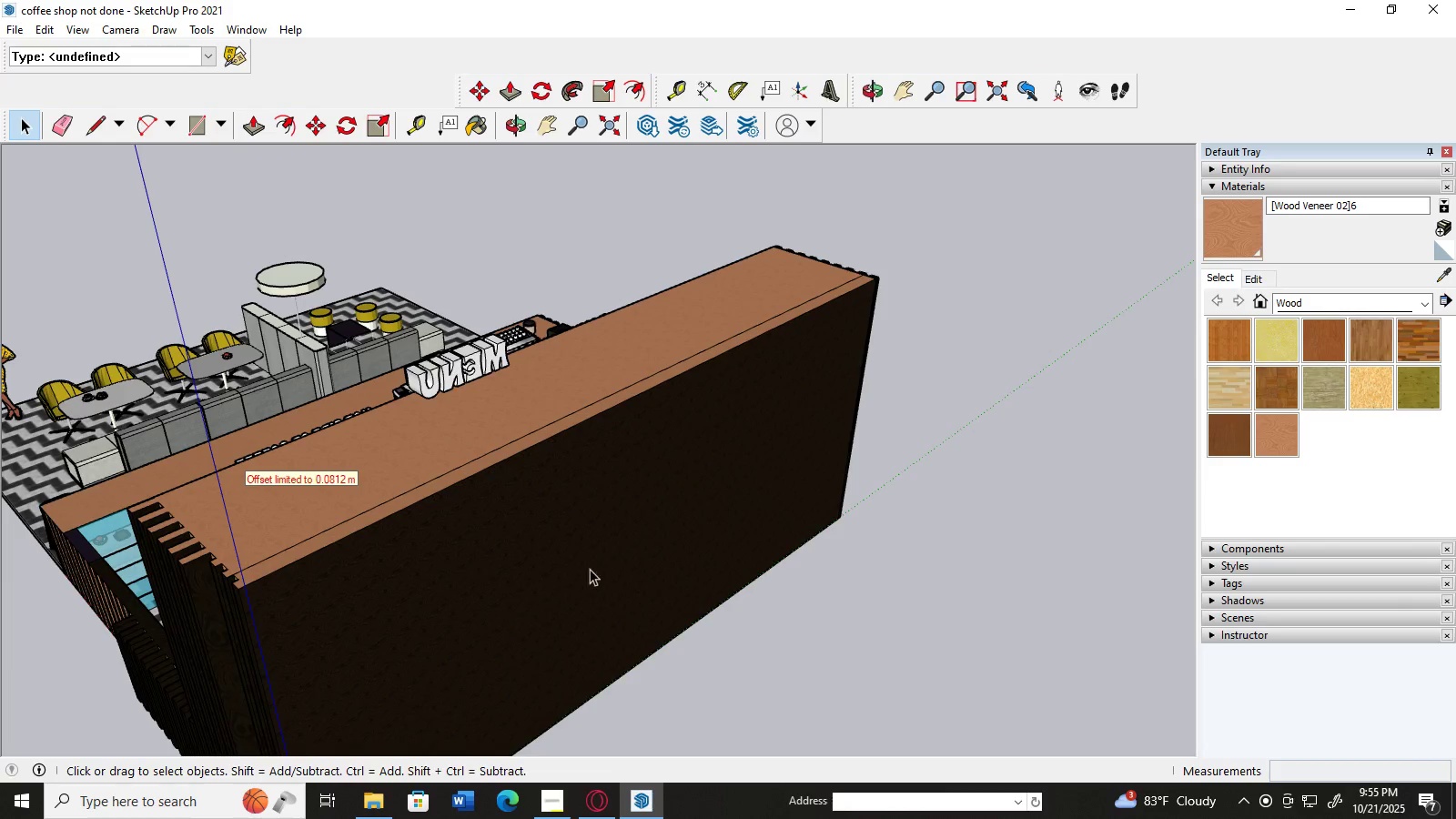 
key(Control+Z)
 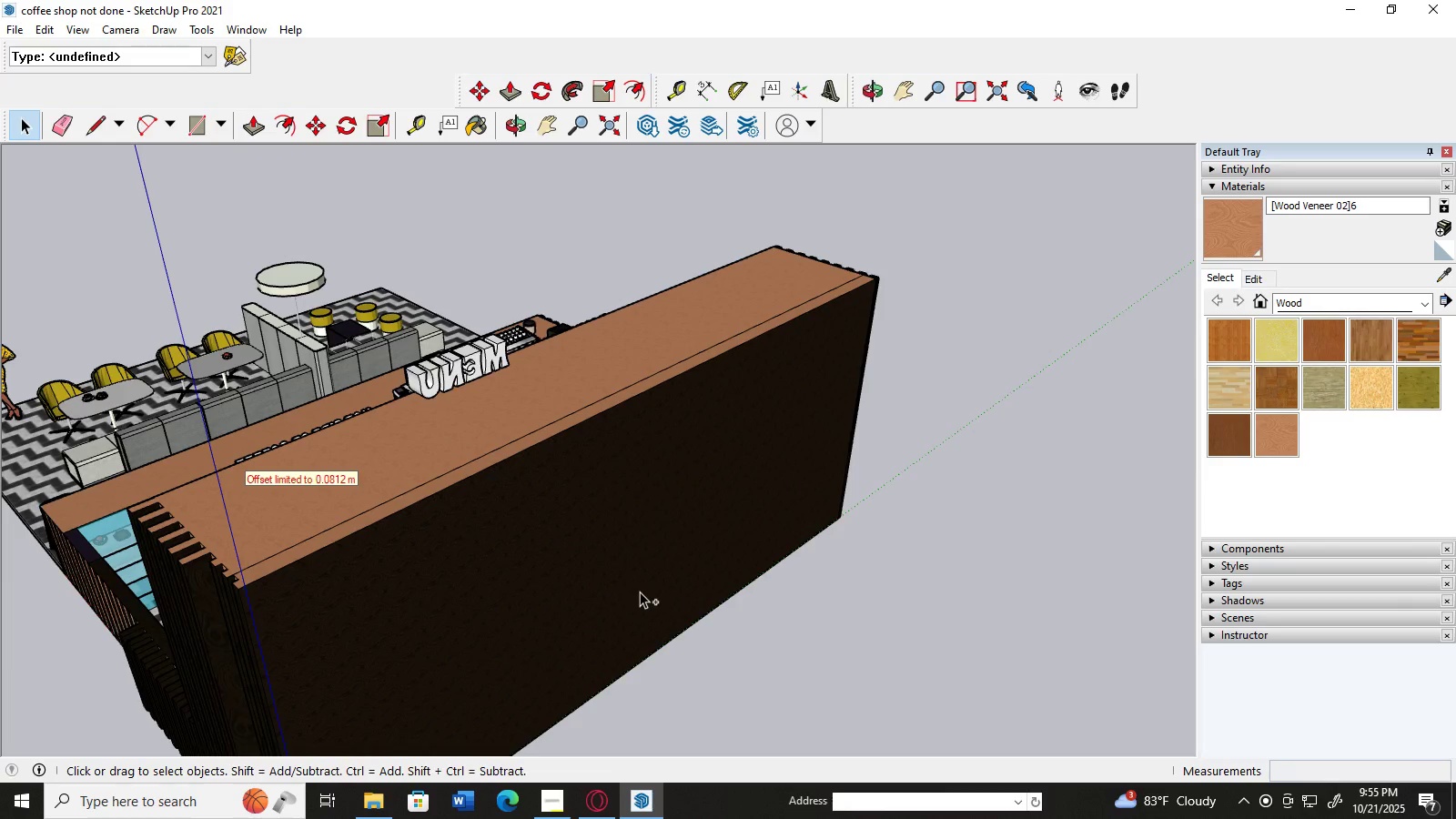 
key(Control+Z)
 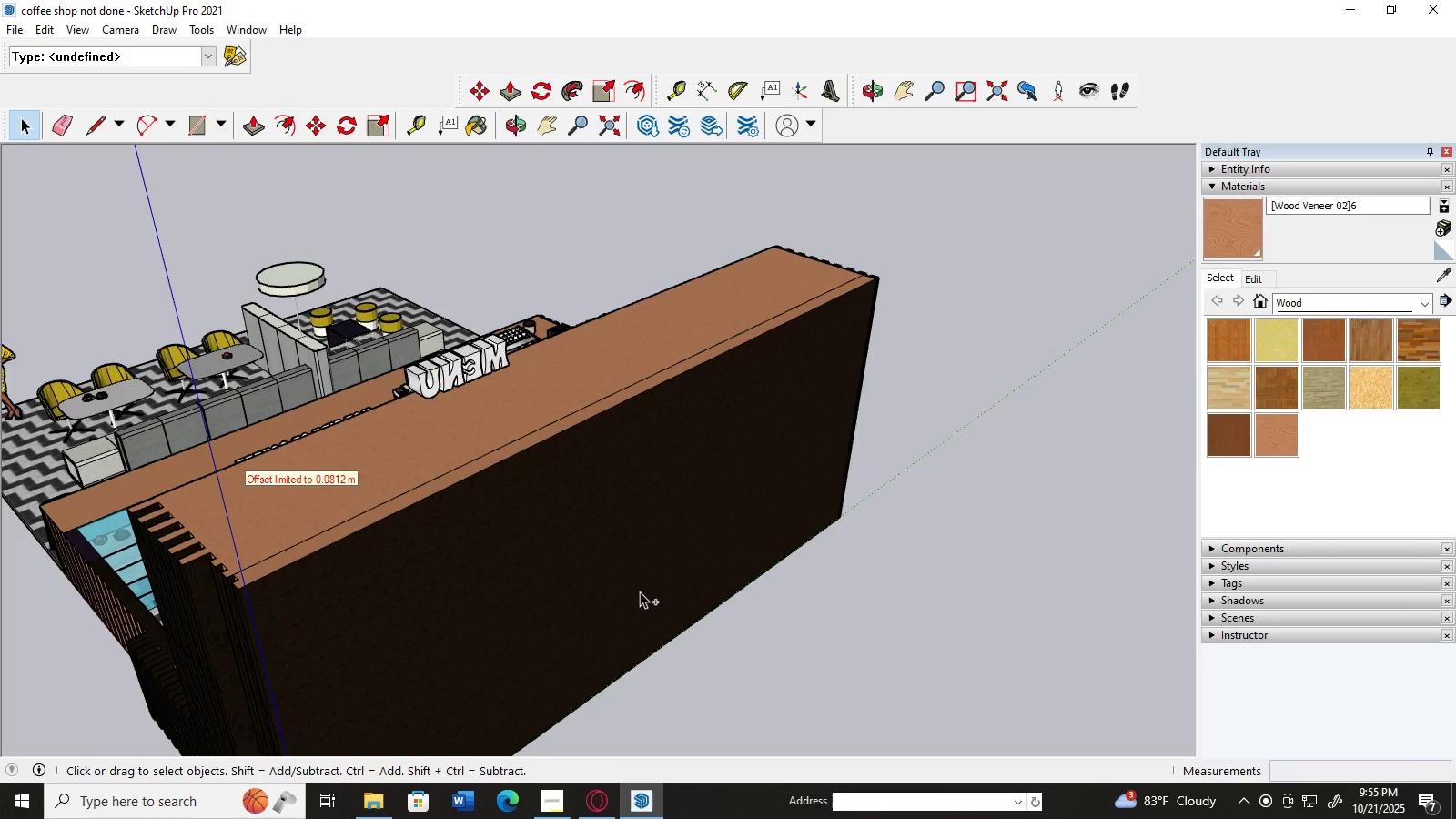 
key(Control+Z)
 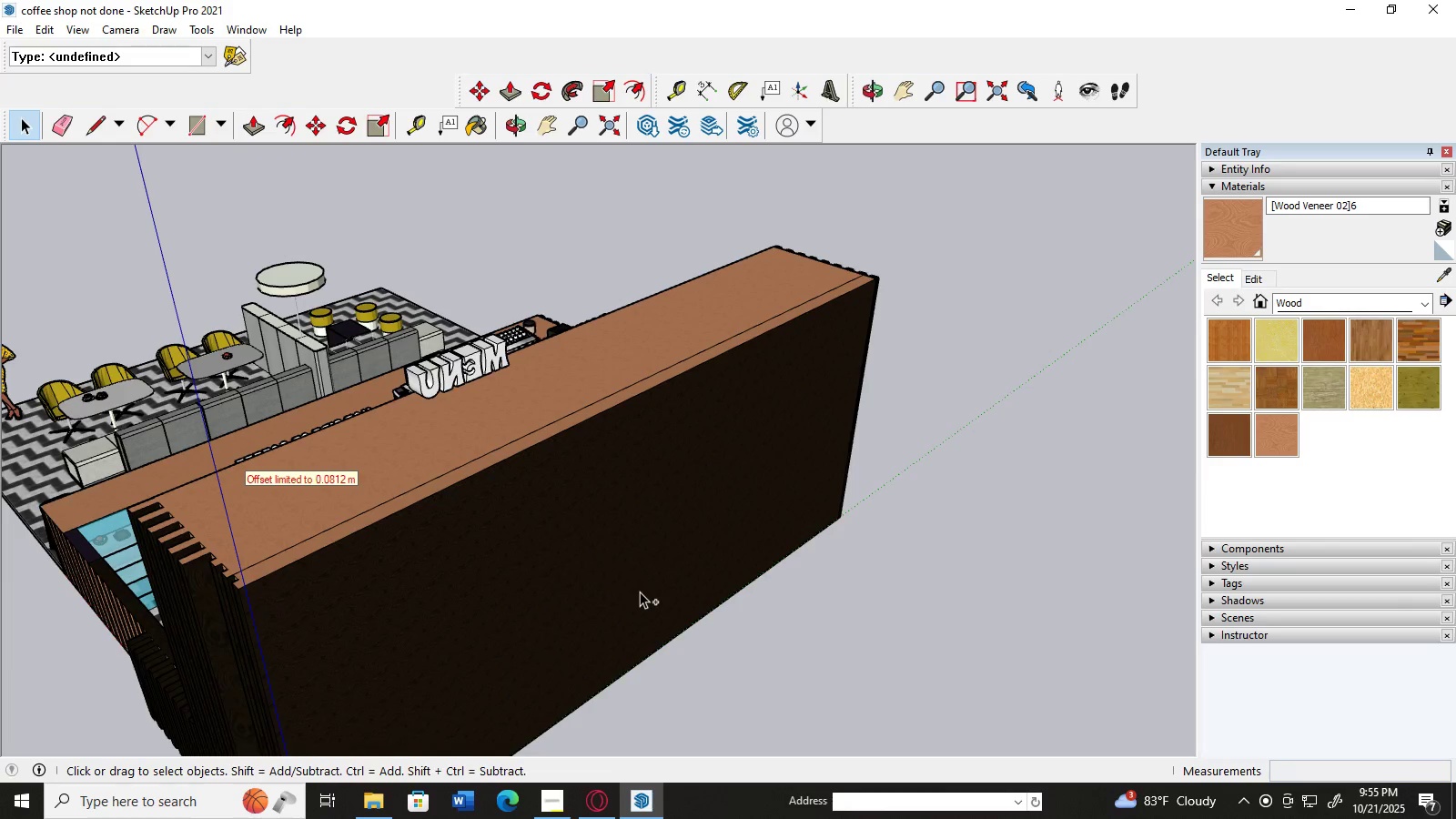 
key(Control+Z)
 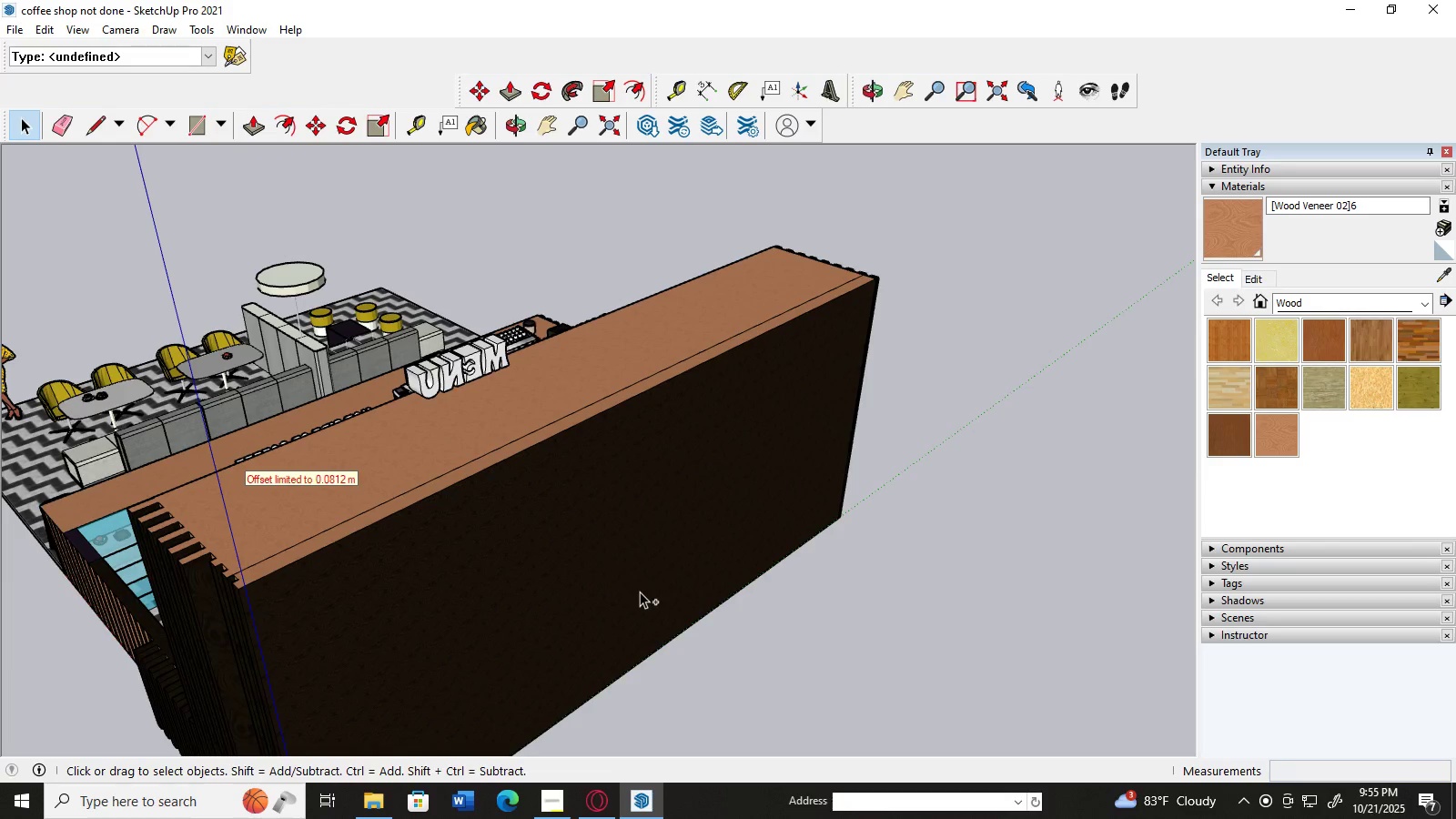 
key(Control+Z)
 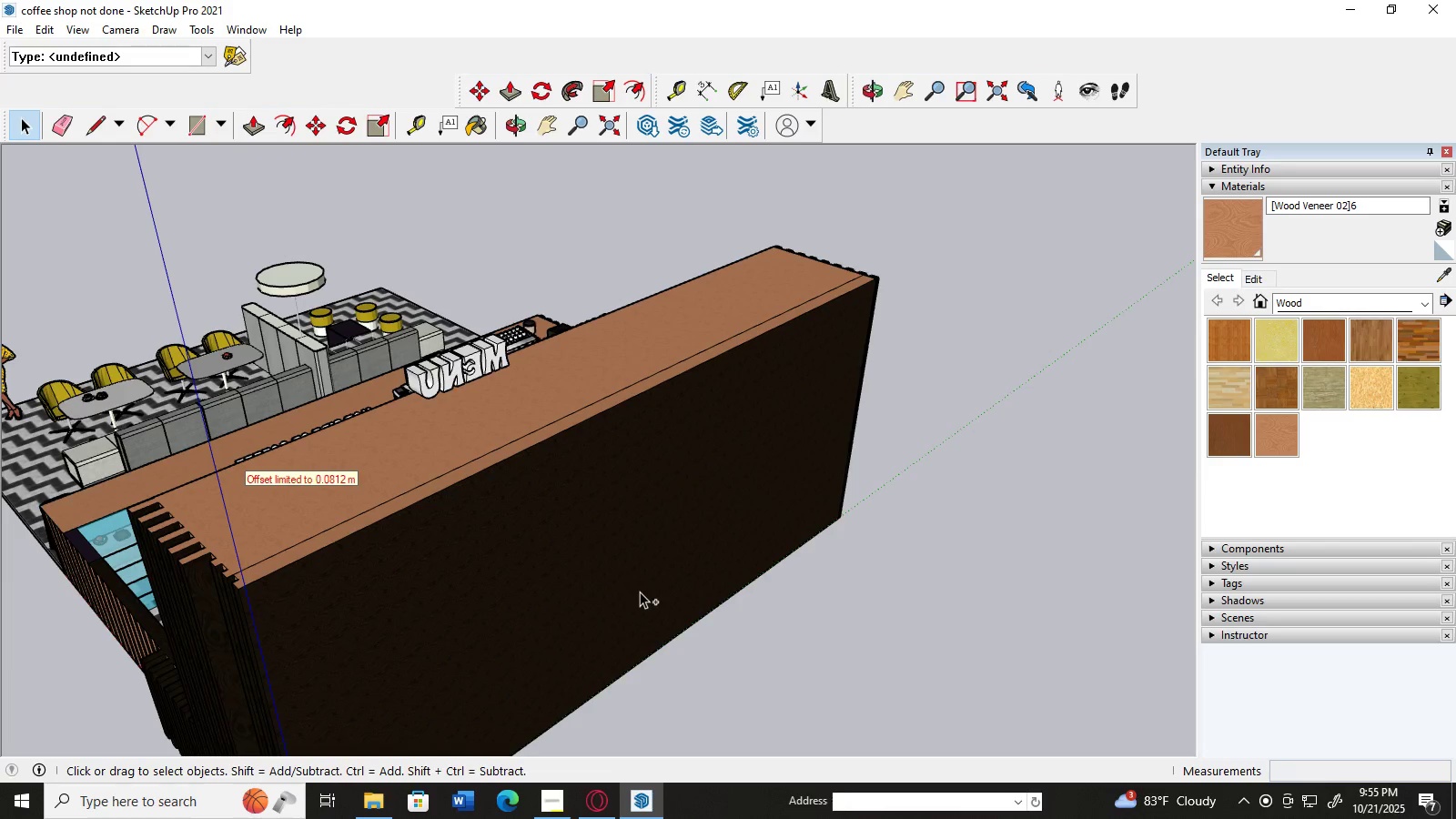 
key(Control+Z)
 